 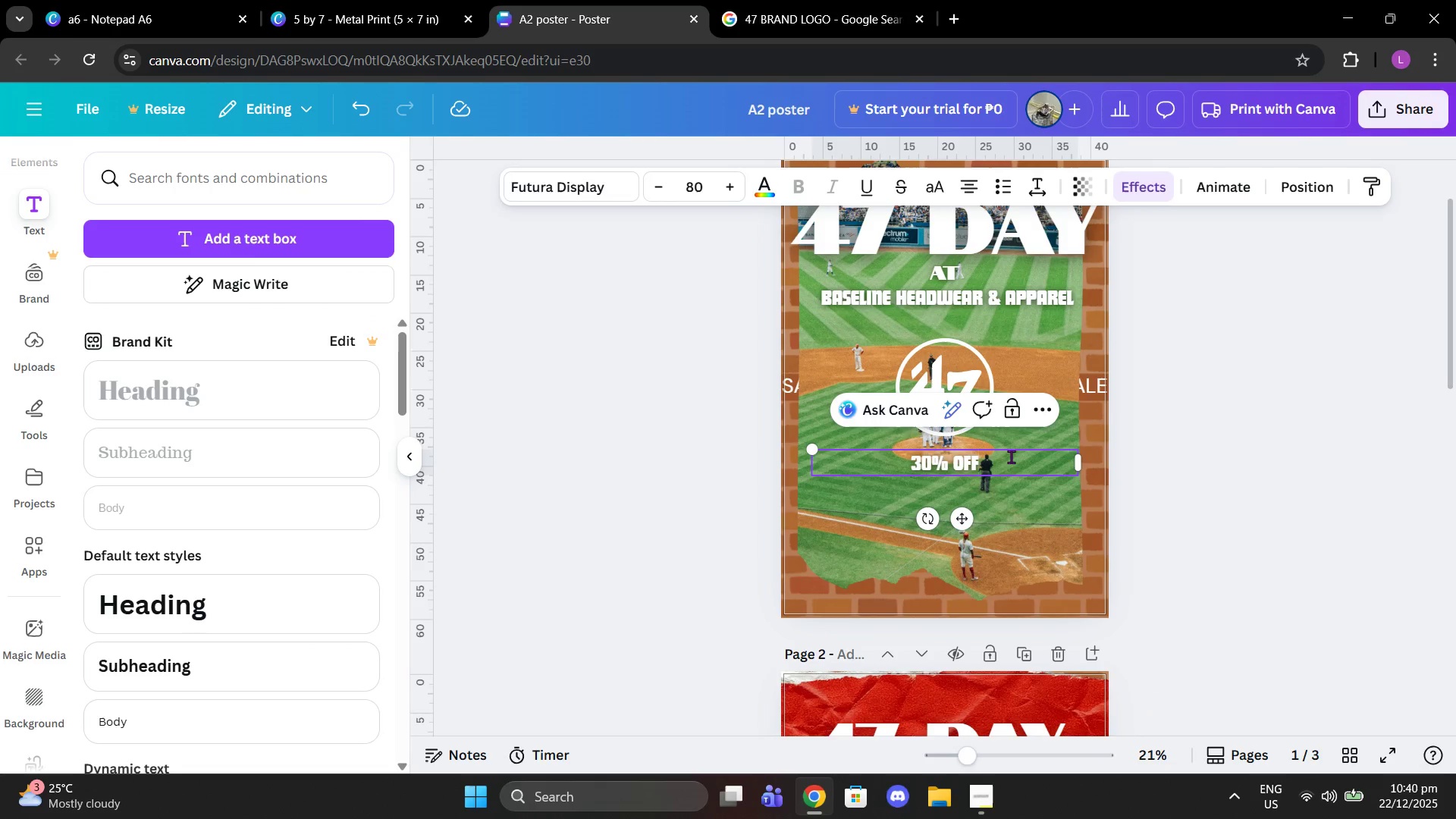 
triple_click([1009, 457])
 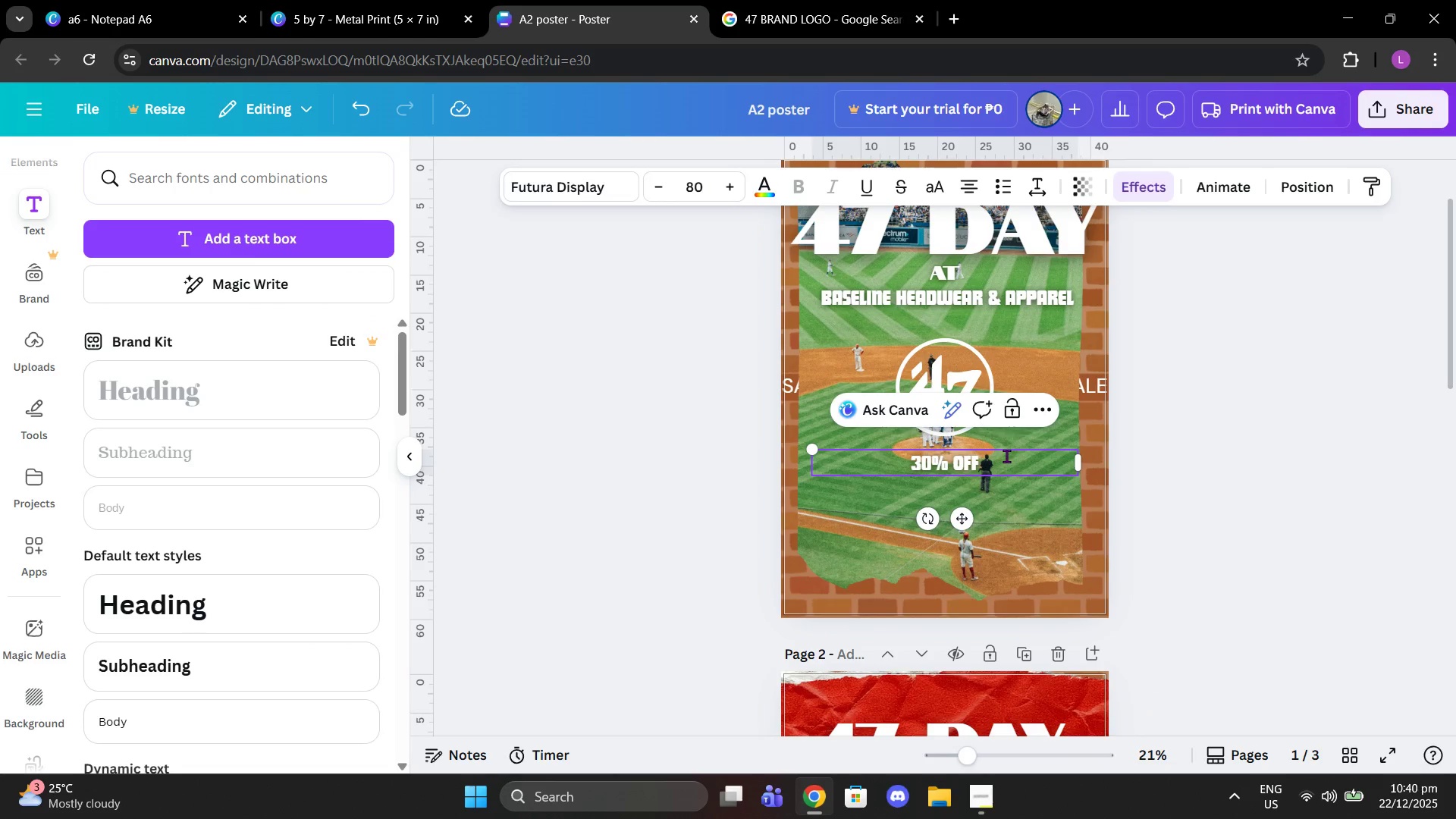 
key(Shift+Semicolon)
 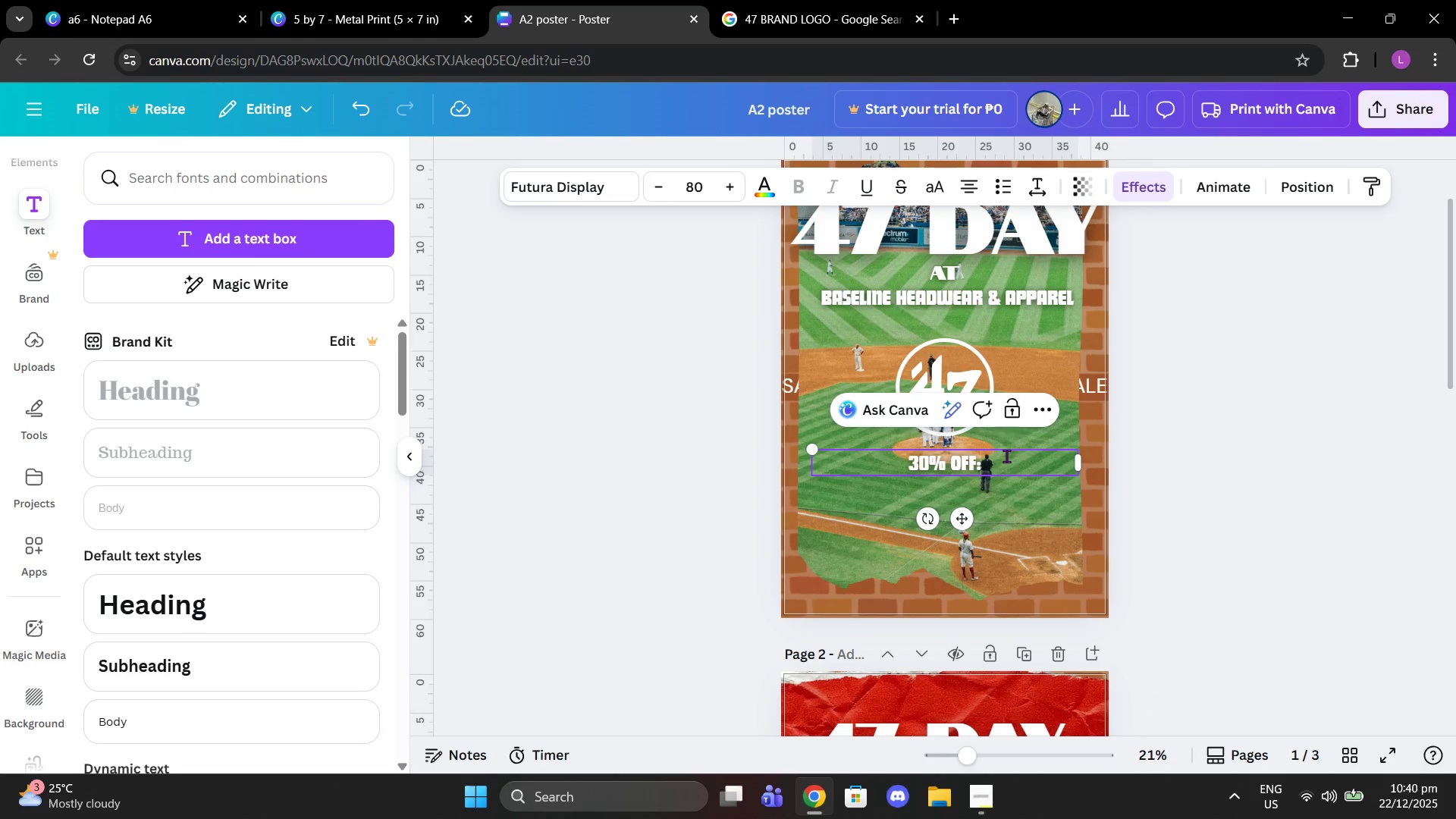 
key(Space)
 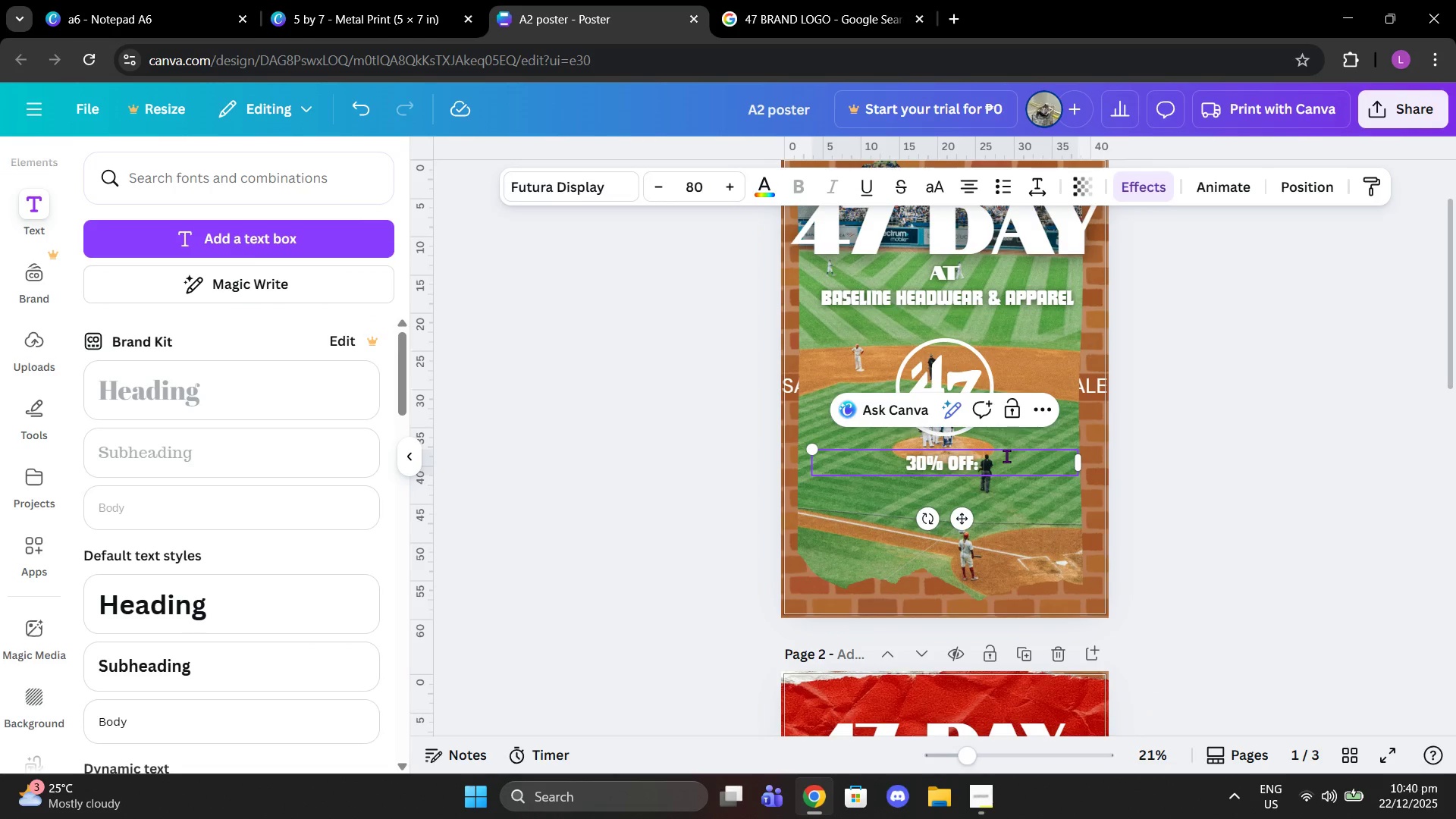 
key(Control+V)
 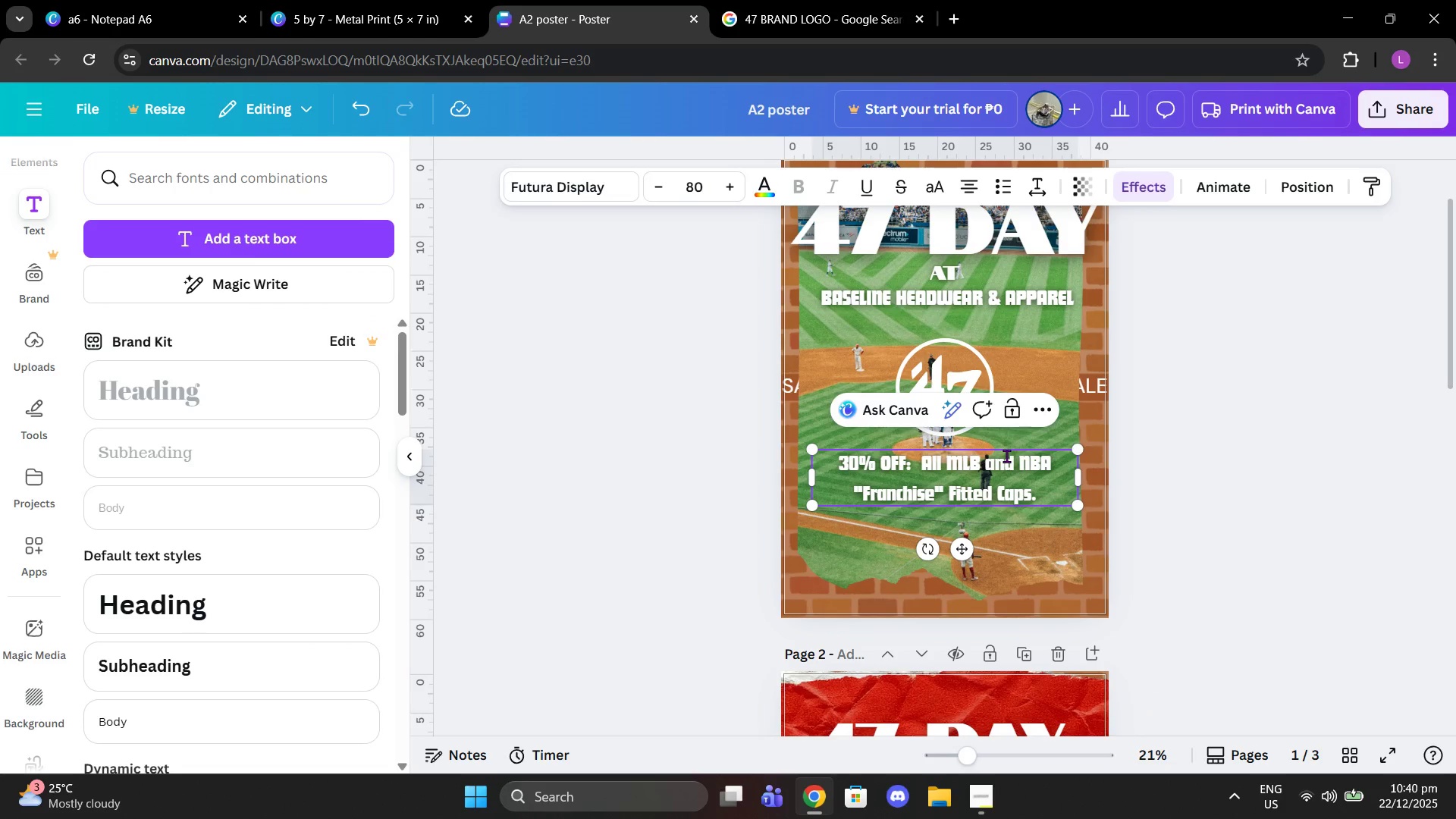 
key(Control+Z)
 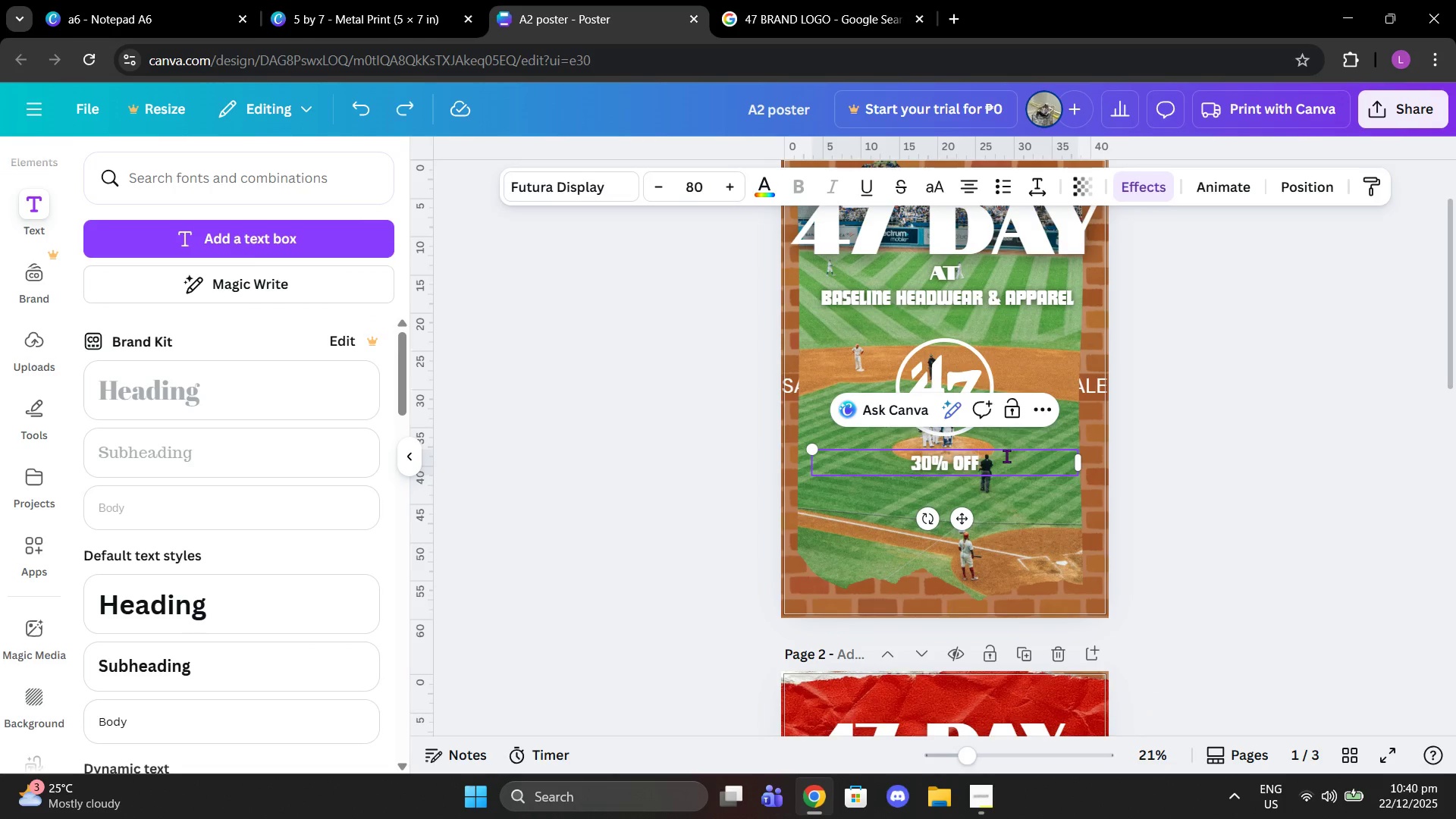 
key(Control+Shift+V)
 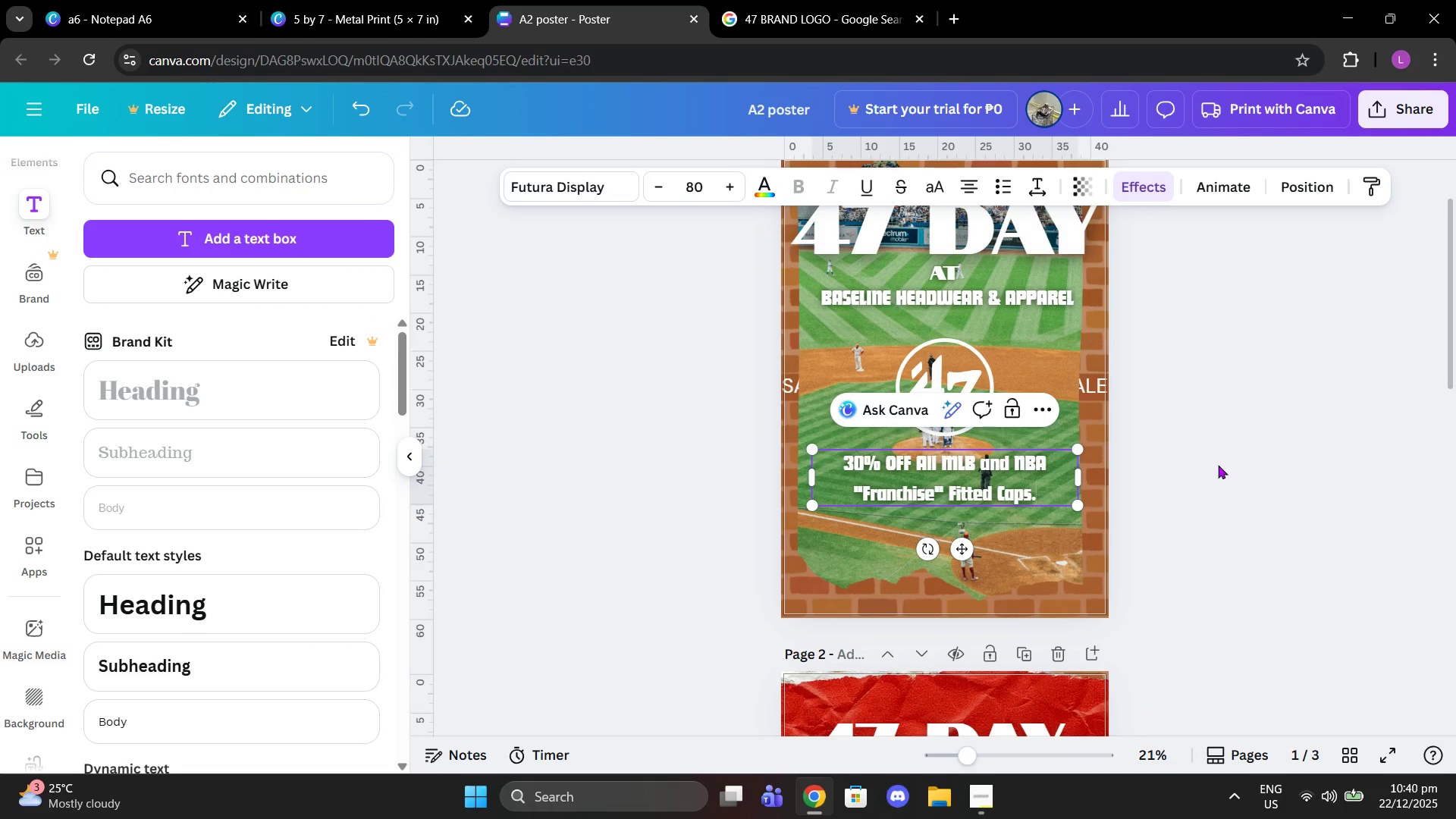 
left_click([1218, 465])
 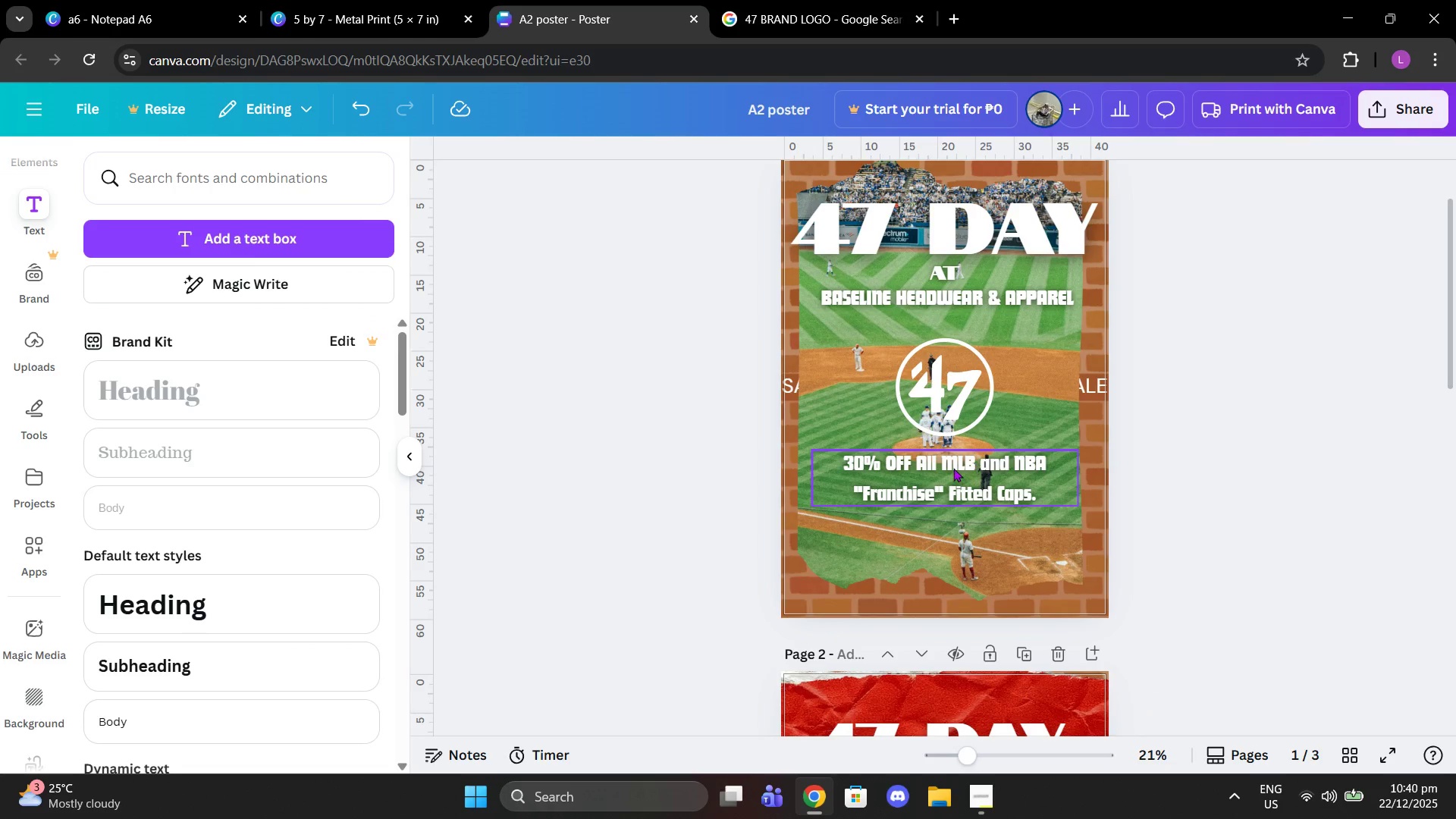 
left_click([952, 469])
 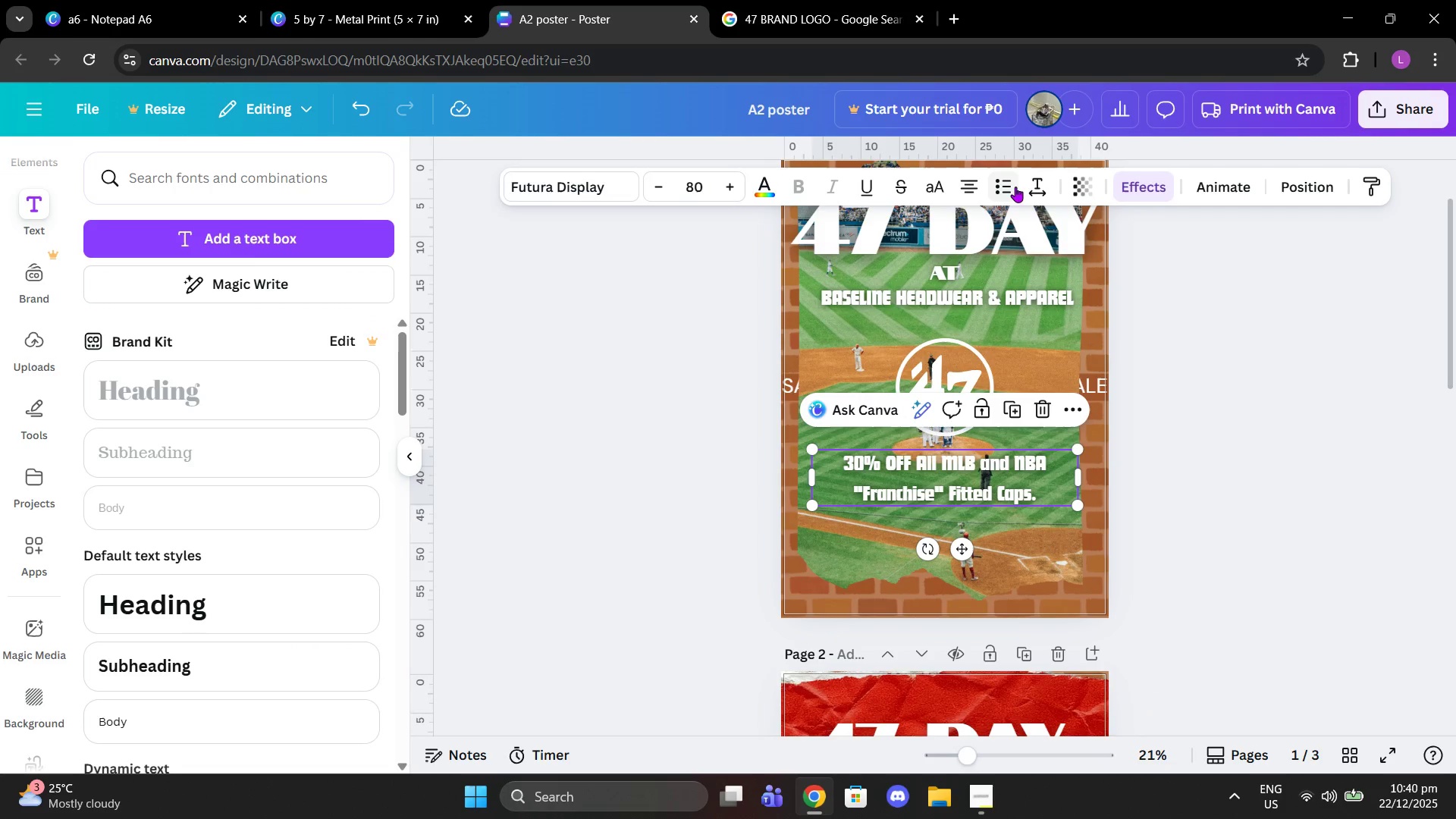 
left_click([934, 196])
 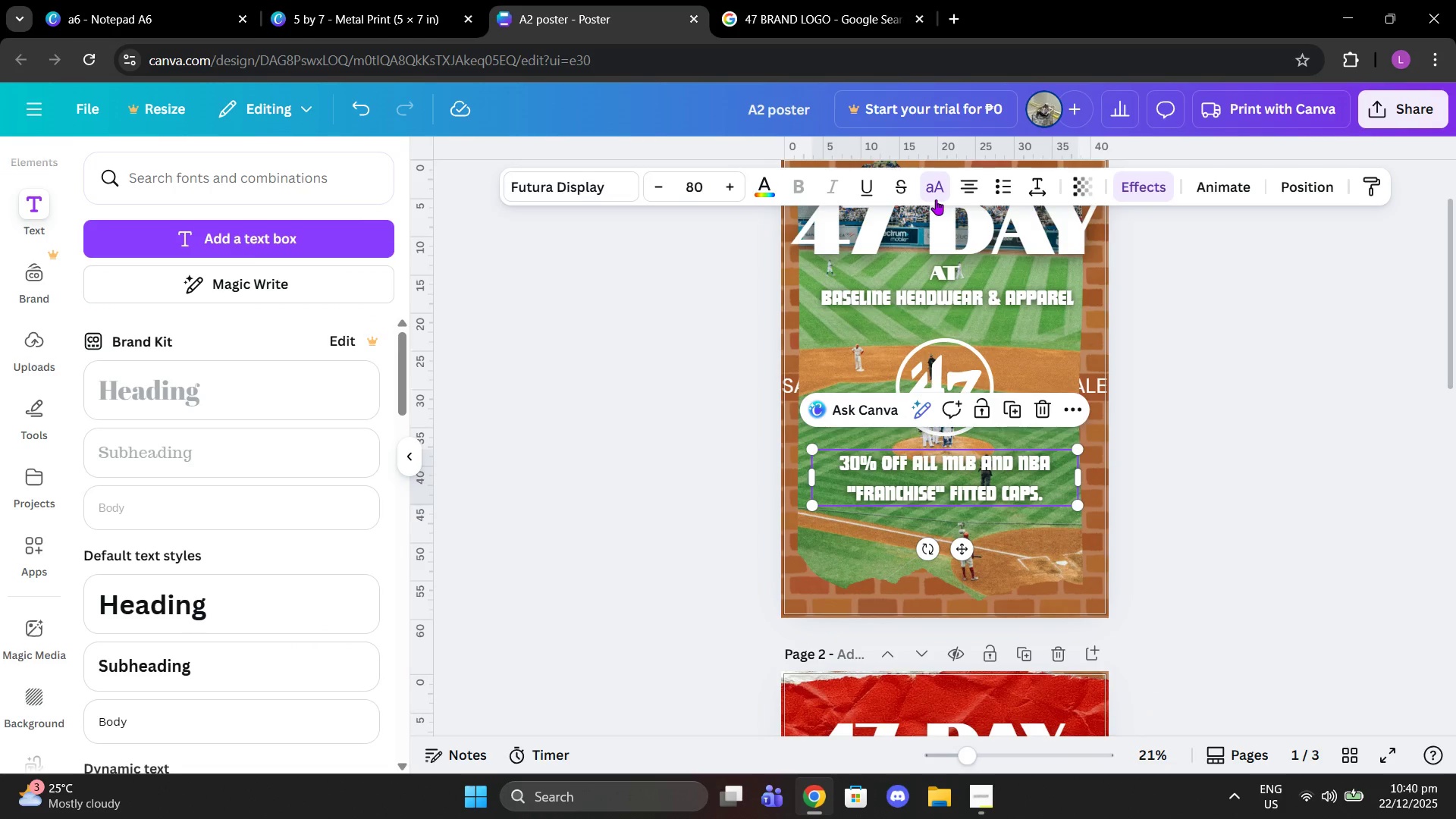 
left_click([1397, 496])
 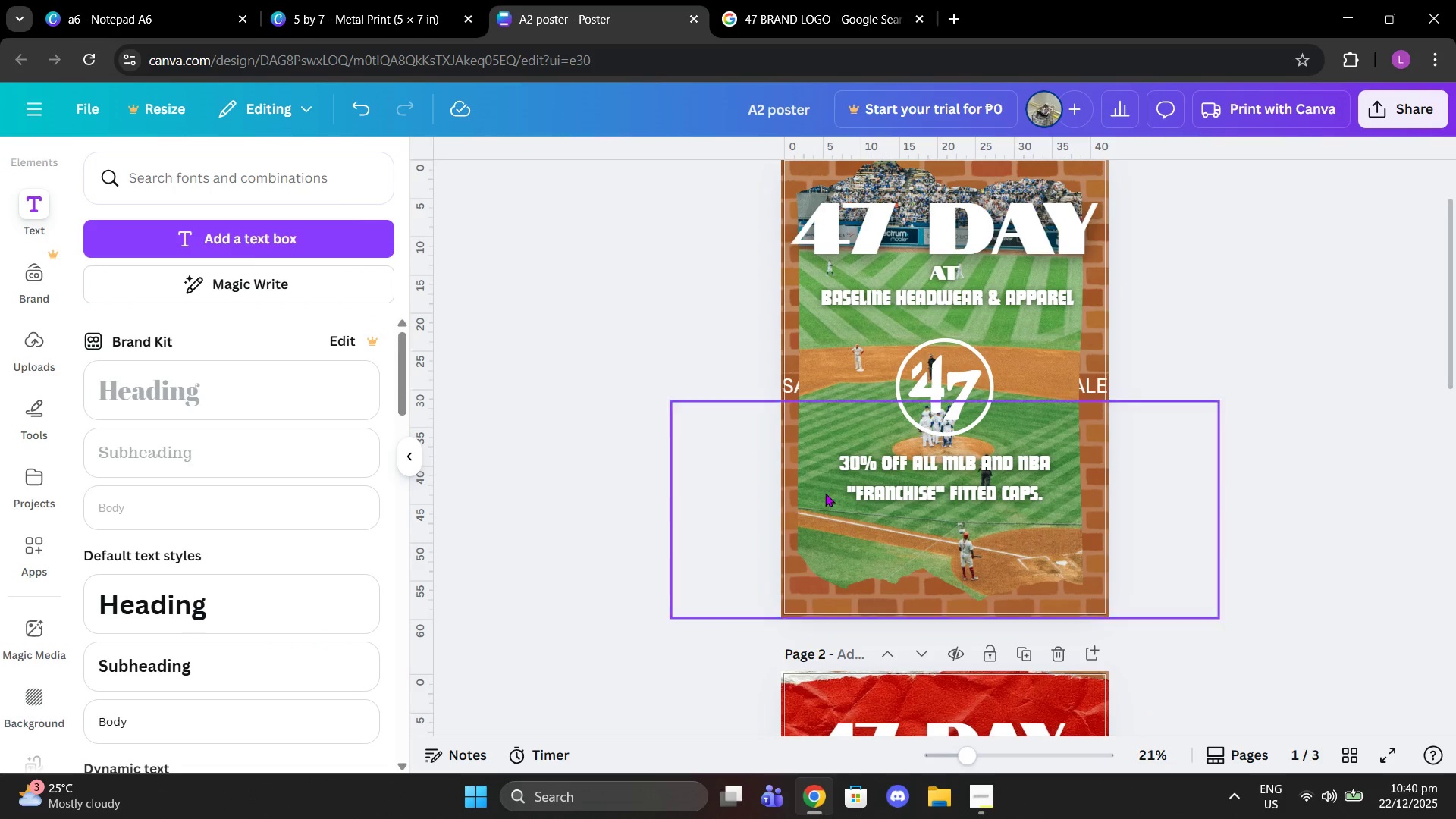 
left_click_drag(start_coordinate=[829, 493], to_coordinate=[802, 493])
 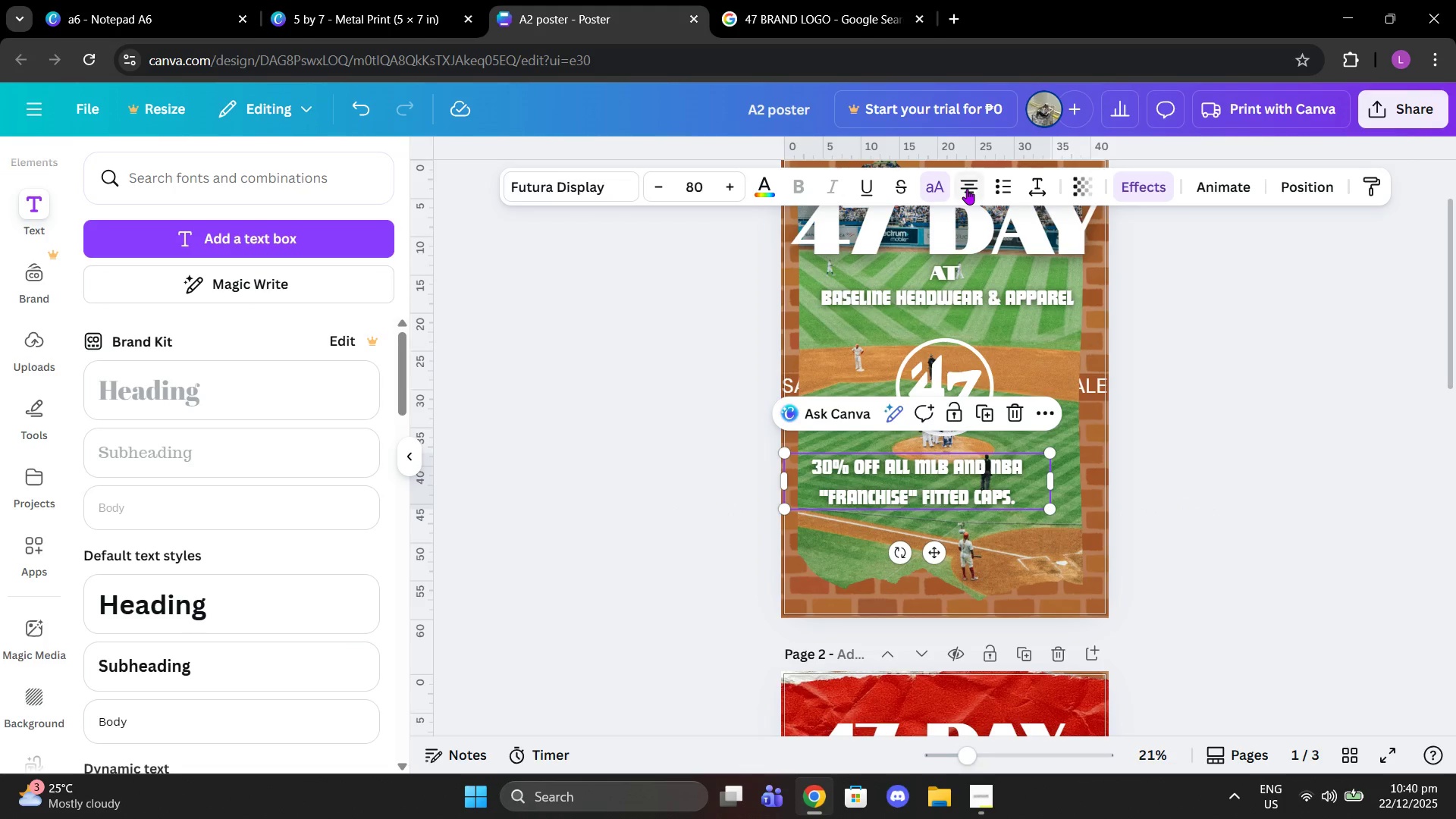 
double_click([967, 189])
 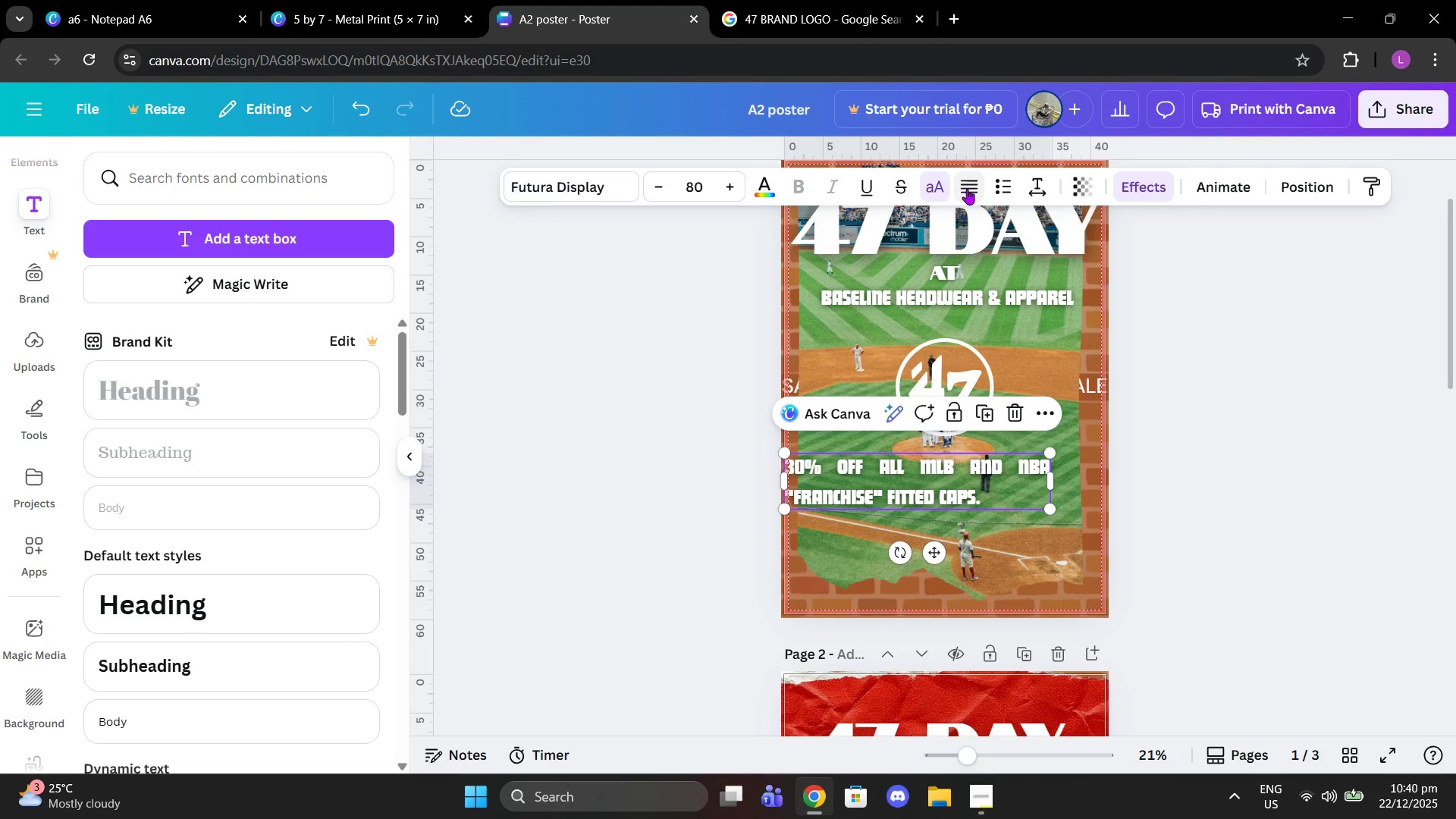 
left_click([967, 189])
 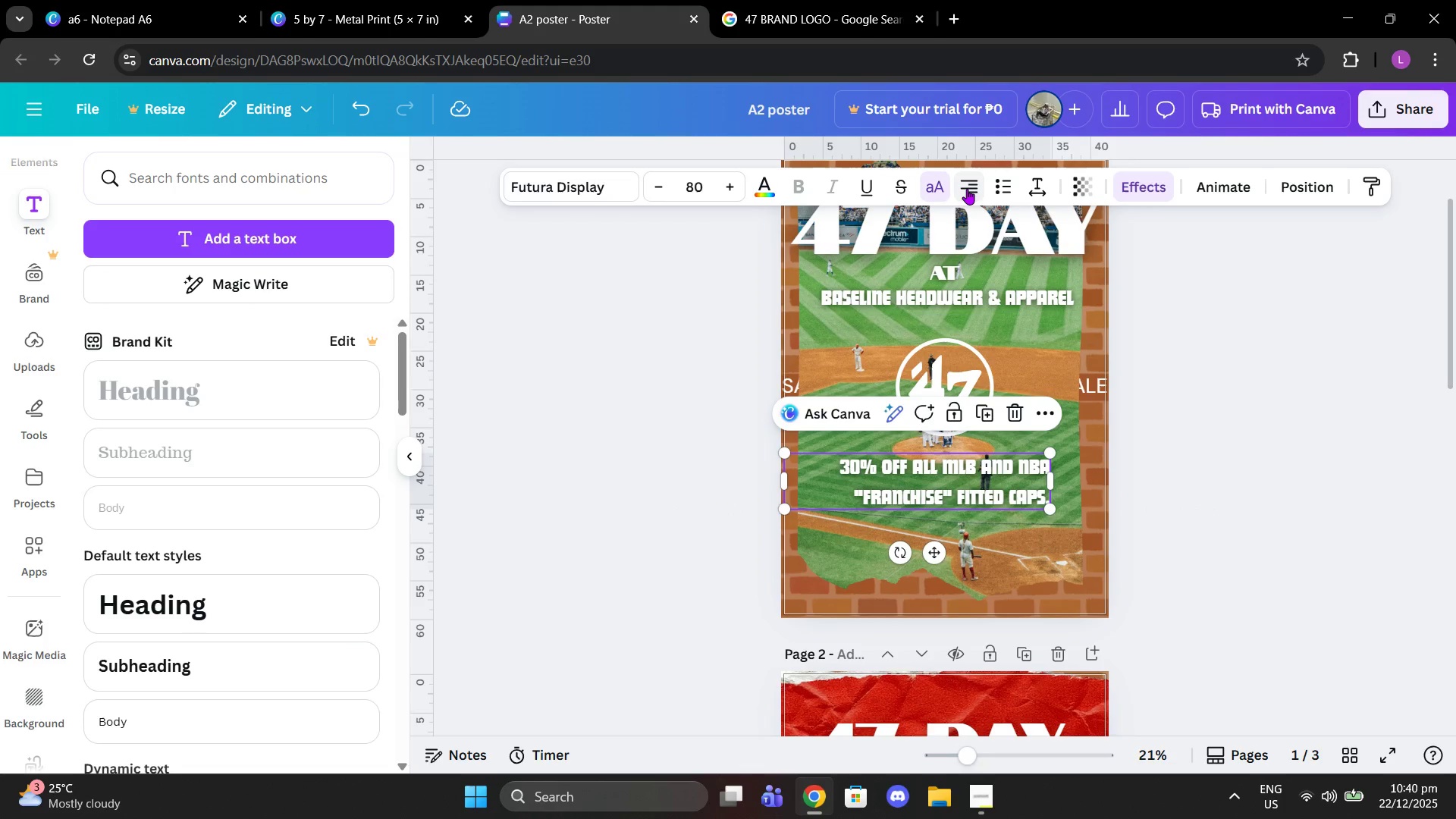 
left_click([967, 189])
 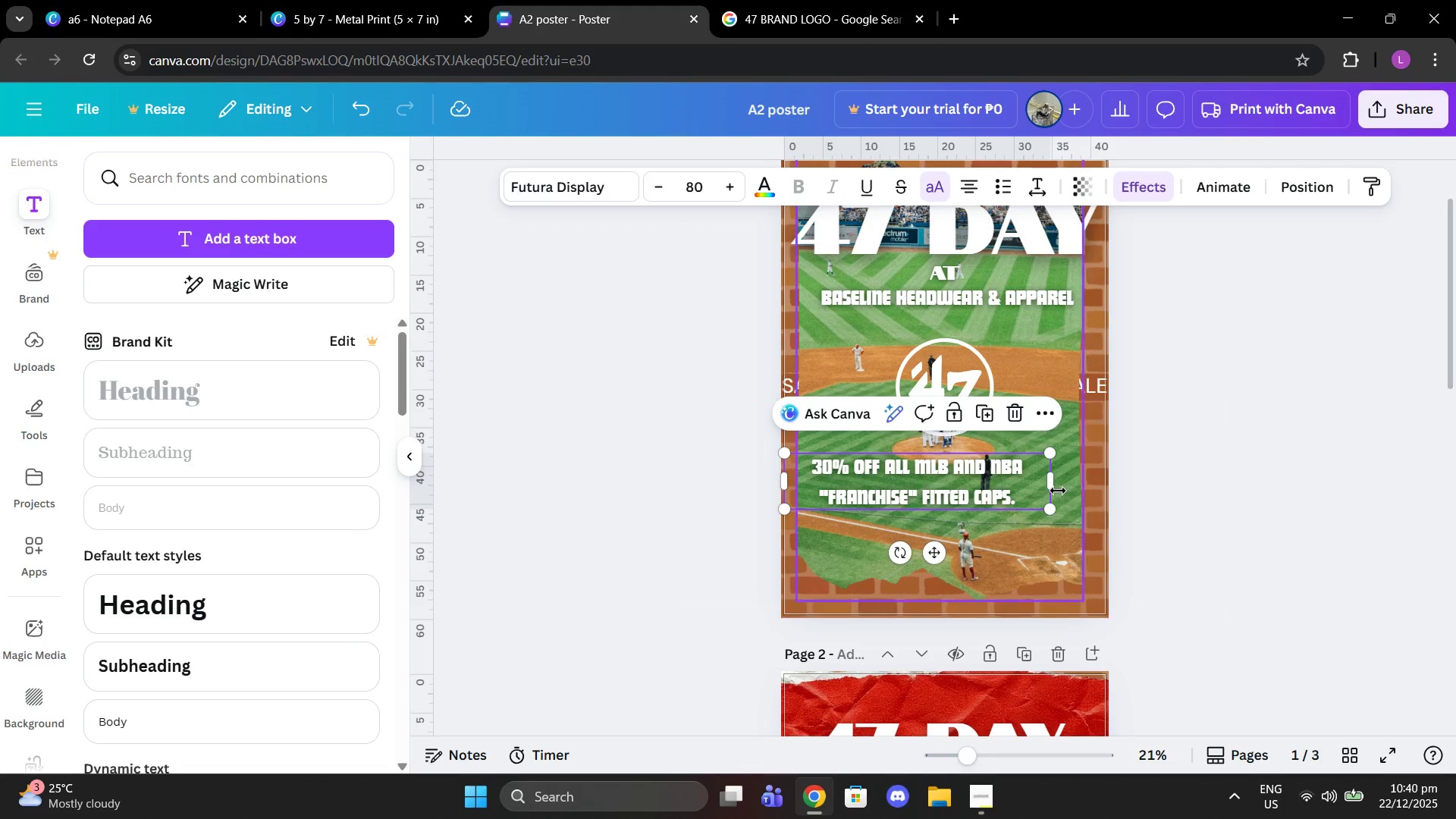 
left_click_drag(start_coordinate=[1053, 482], to_coordinate=[1071, 488])
 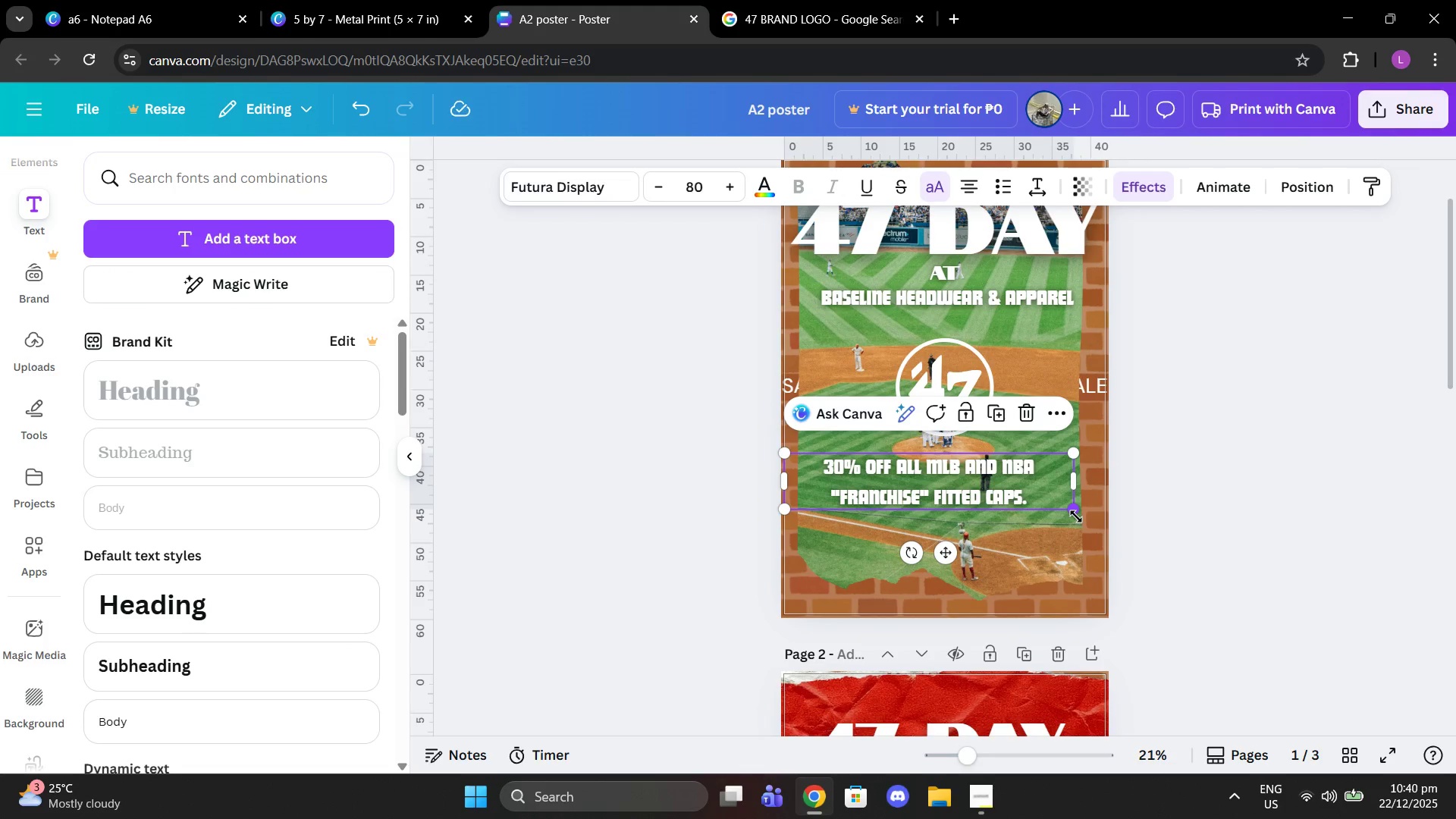 
left_click_drag(start_coordinate=[1076, 516], to_coordinate=[1122, 535])
 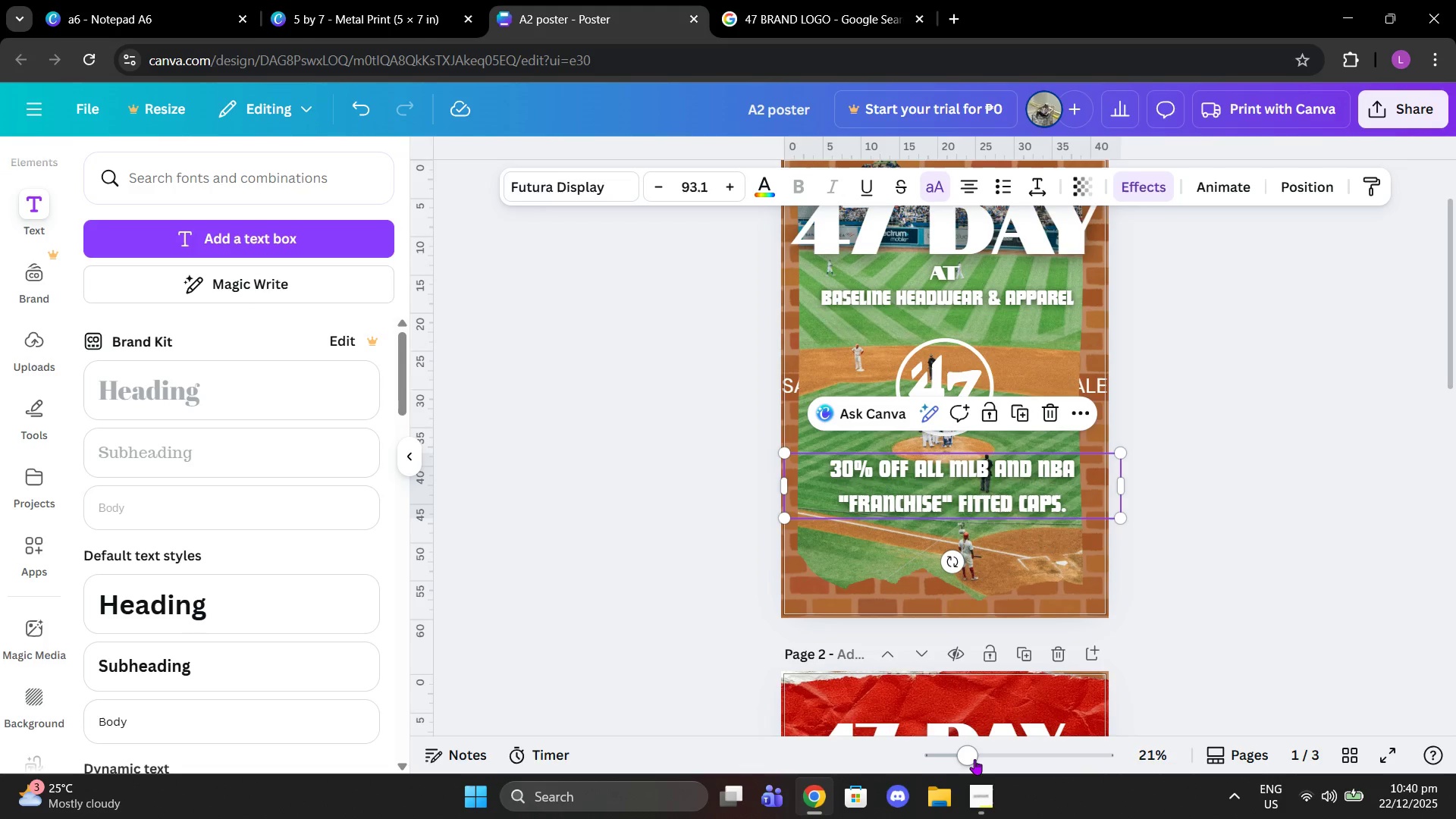 
left_click_drag(start_coordinate=[973, 758], to_coordinate=[990, 755])
 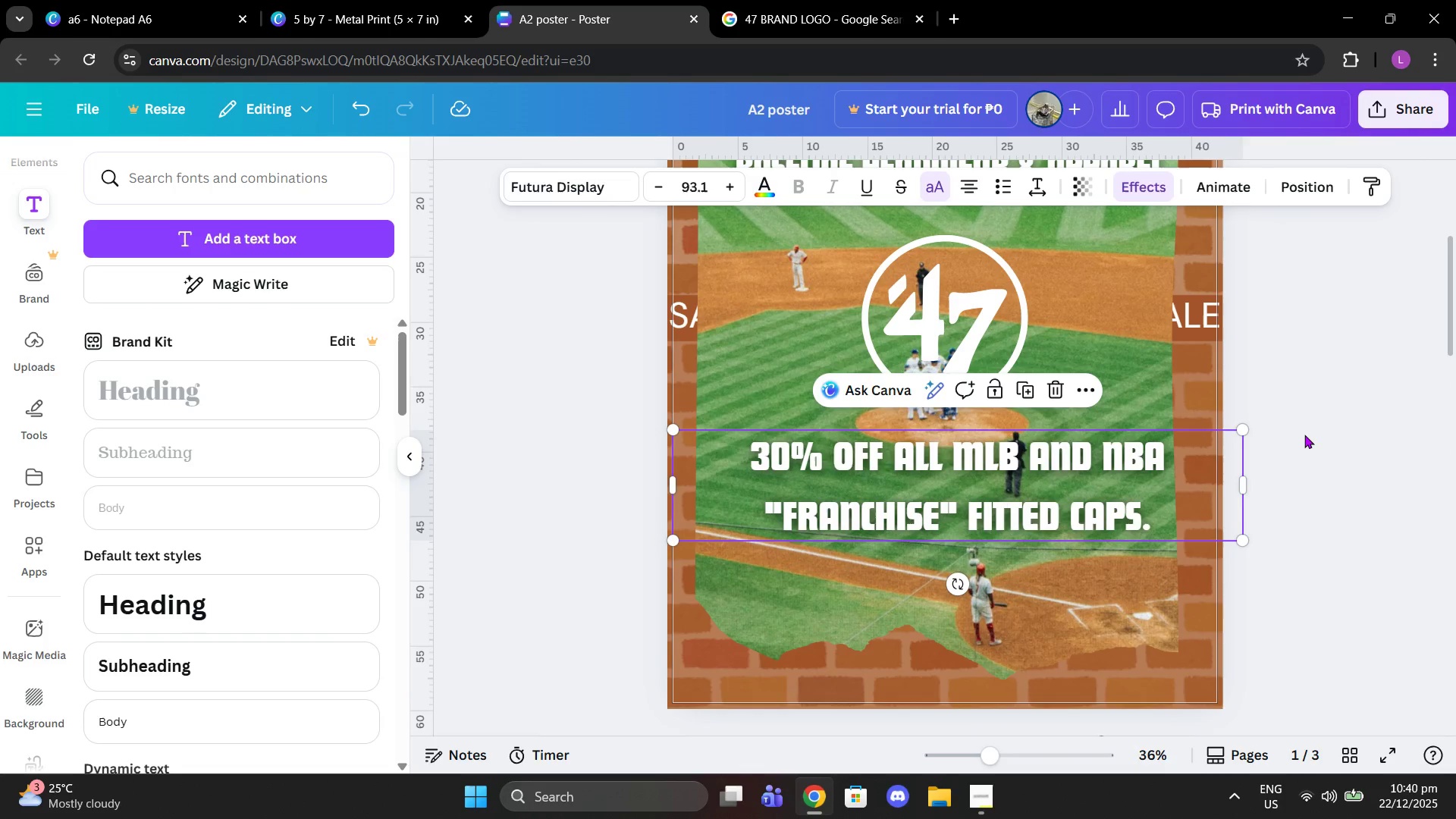 
left_click([1304, 435])
 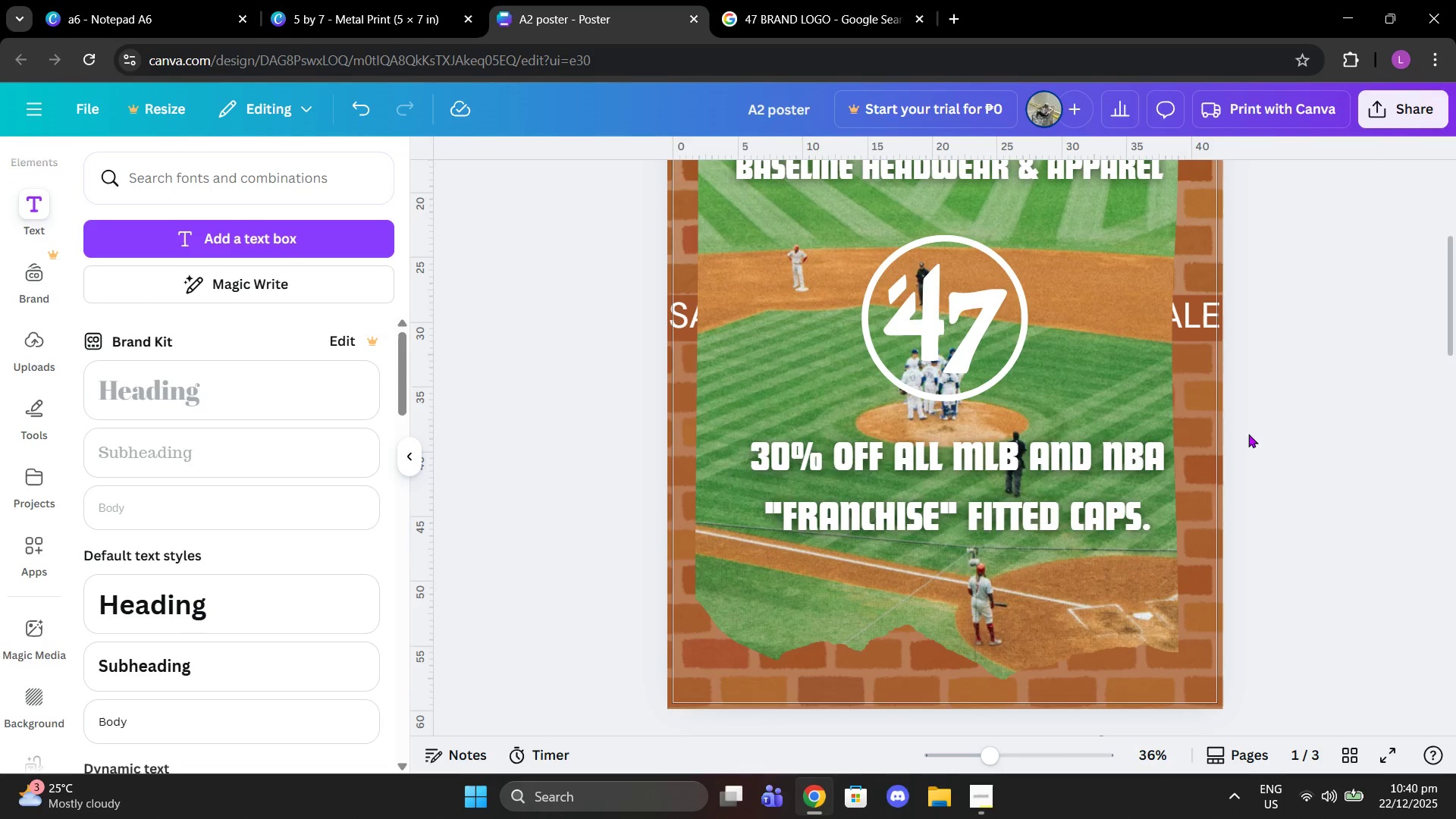 
scroll: coordinate [1236, 436], scroll_direction: up, amount: 1.0
 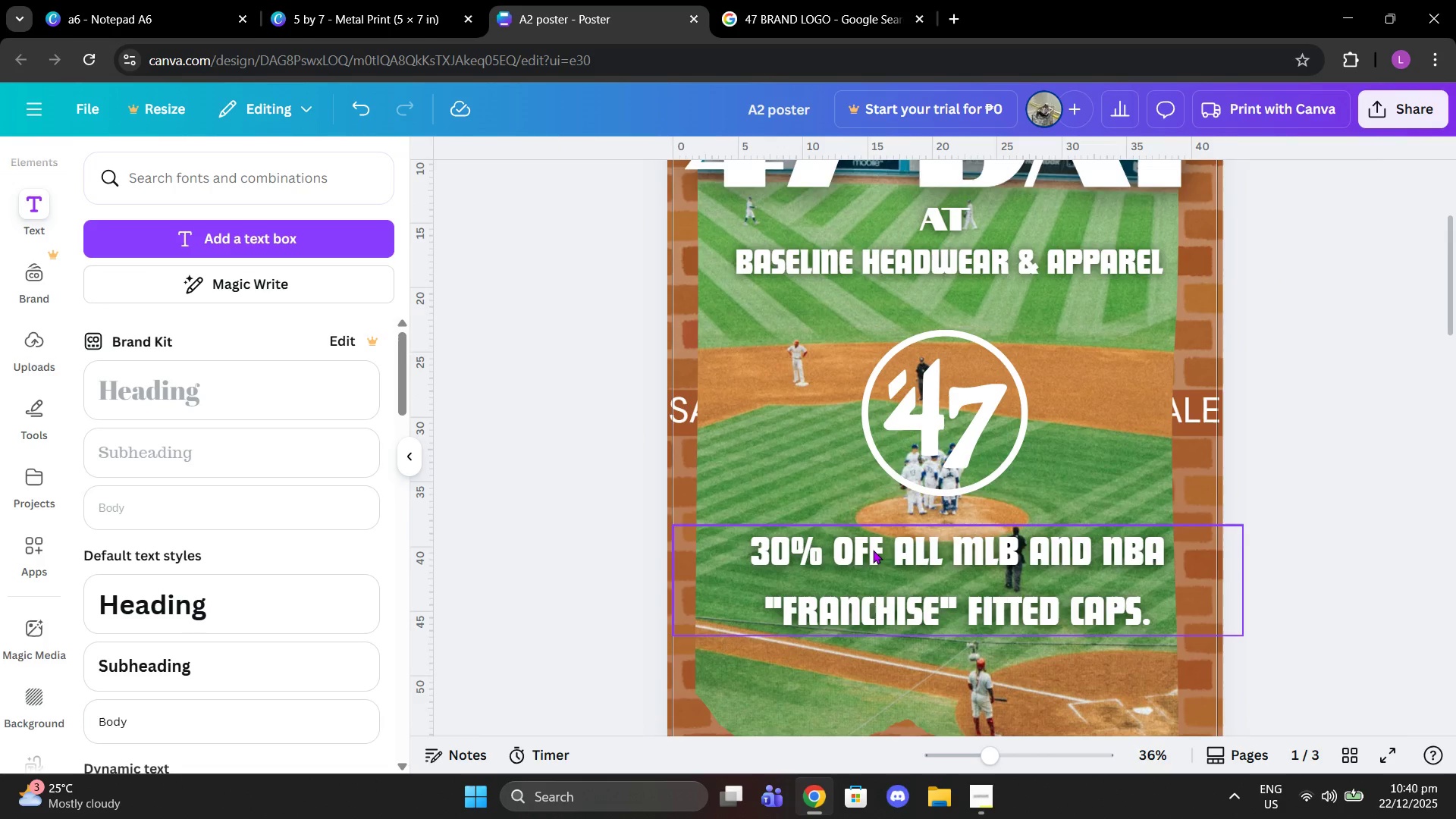 
double_click([872, 549])
 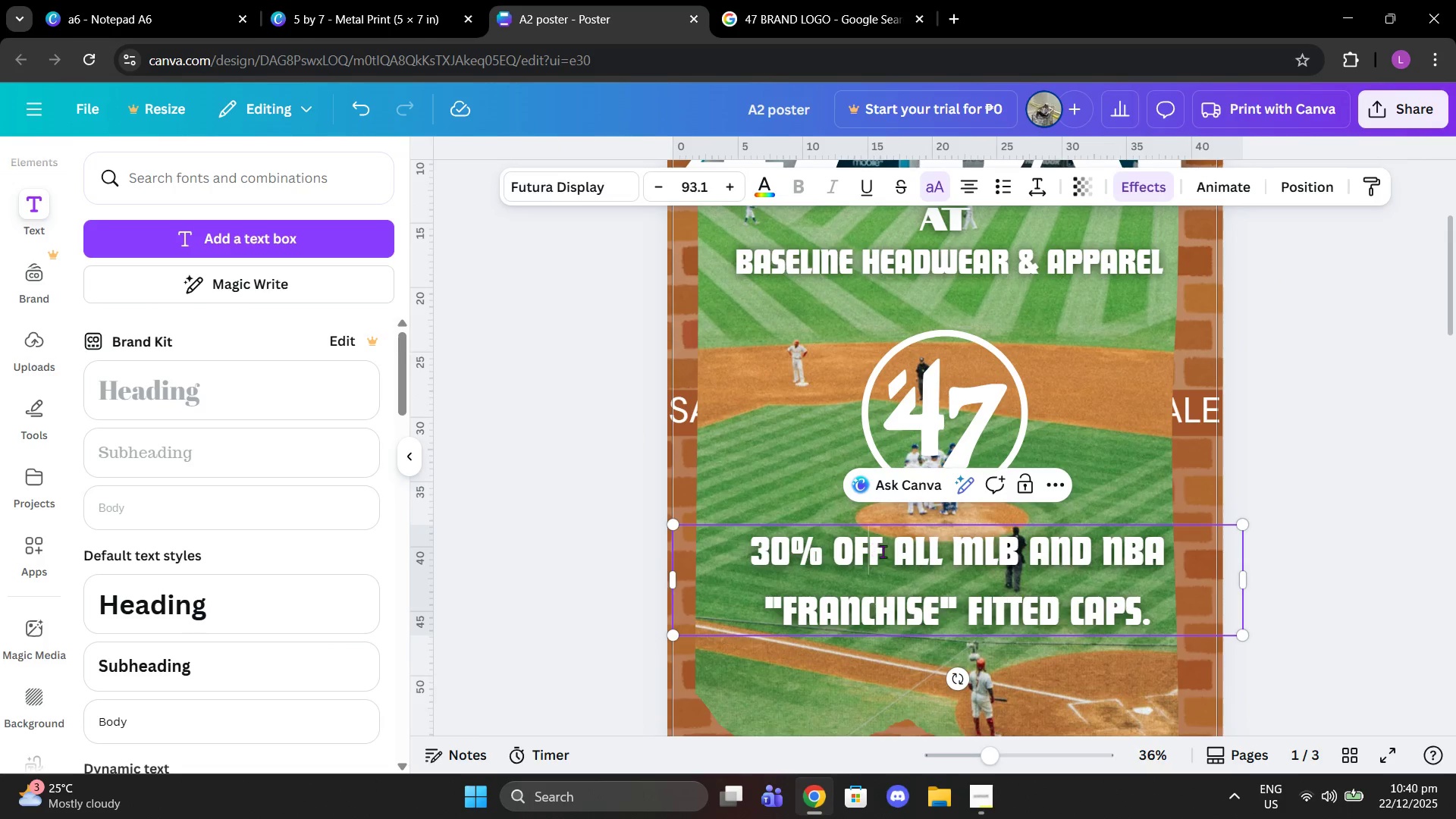 
left_click([885, 551])
 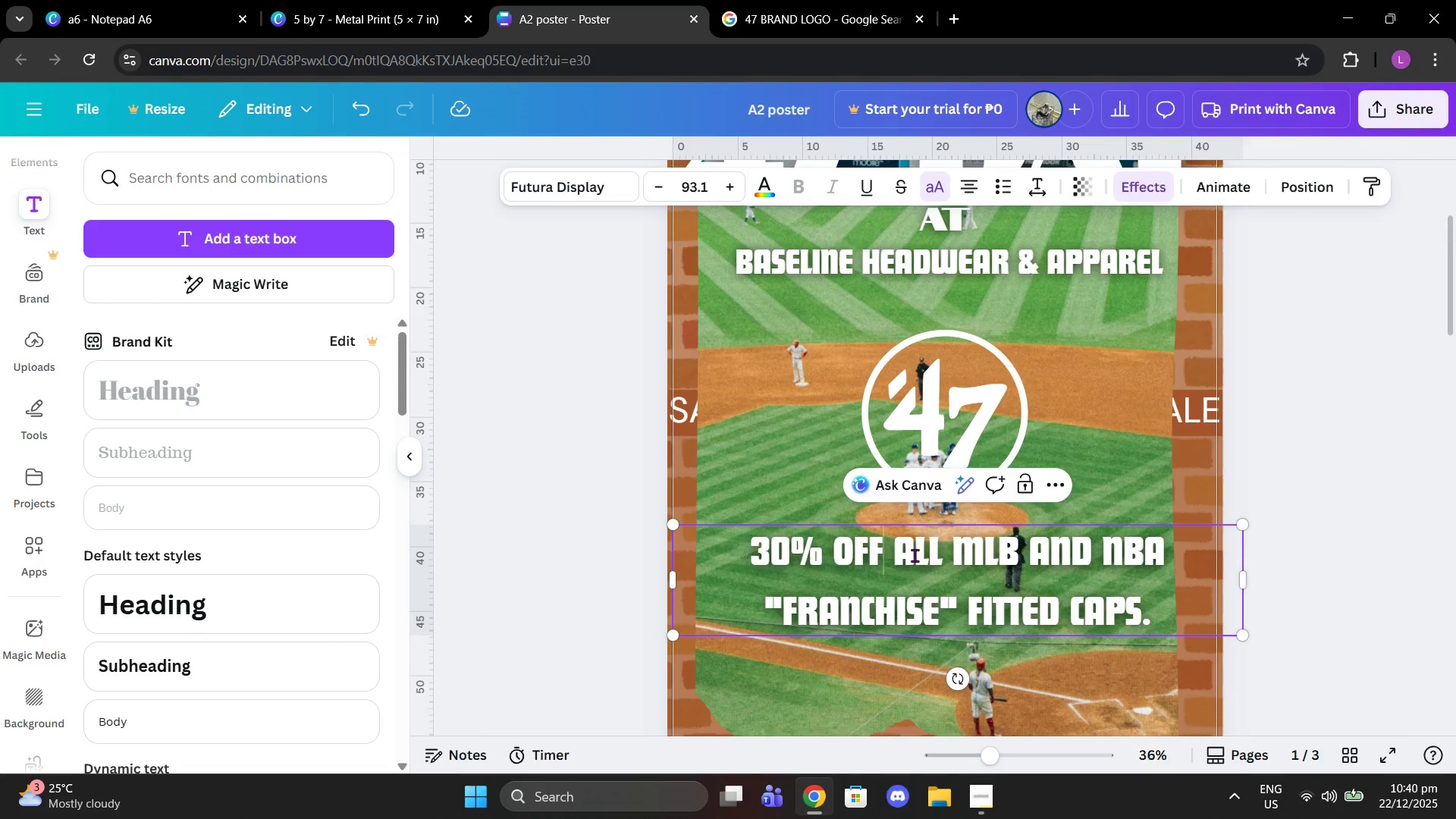 
scroll: coordinate [915, 555], scroll_direction: up, amount: 2.0
 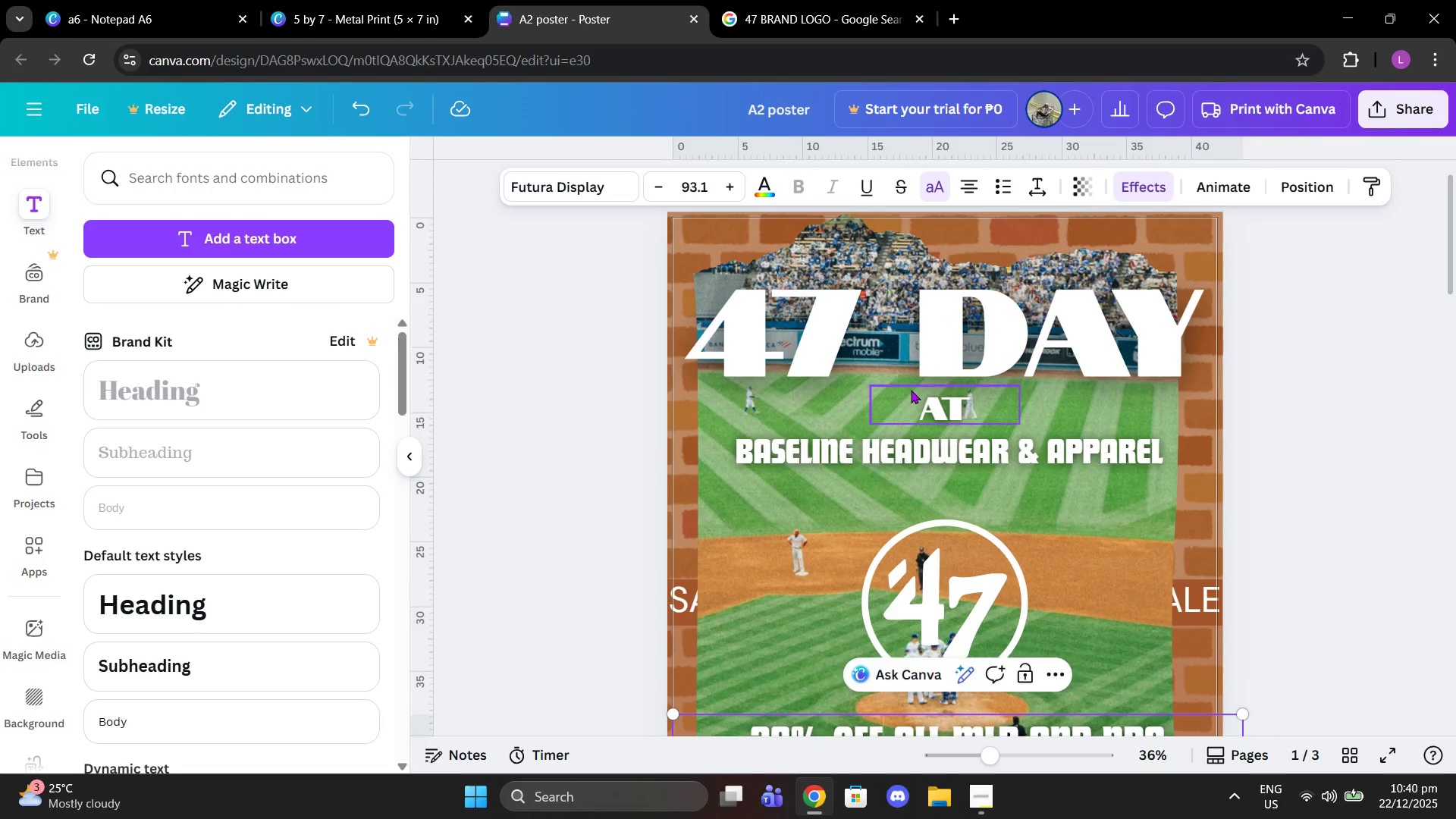 
scroll: coordinate [911, 409], scroll_direction: down, amount: 2.0
 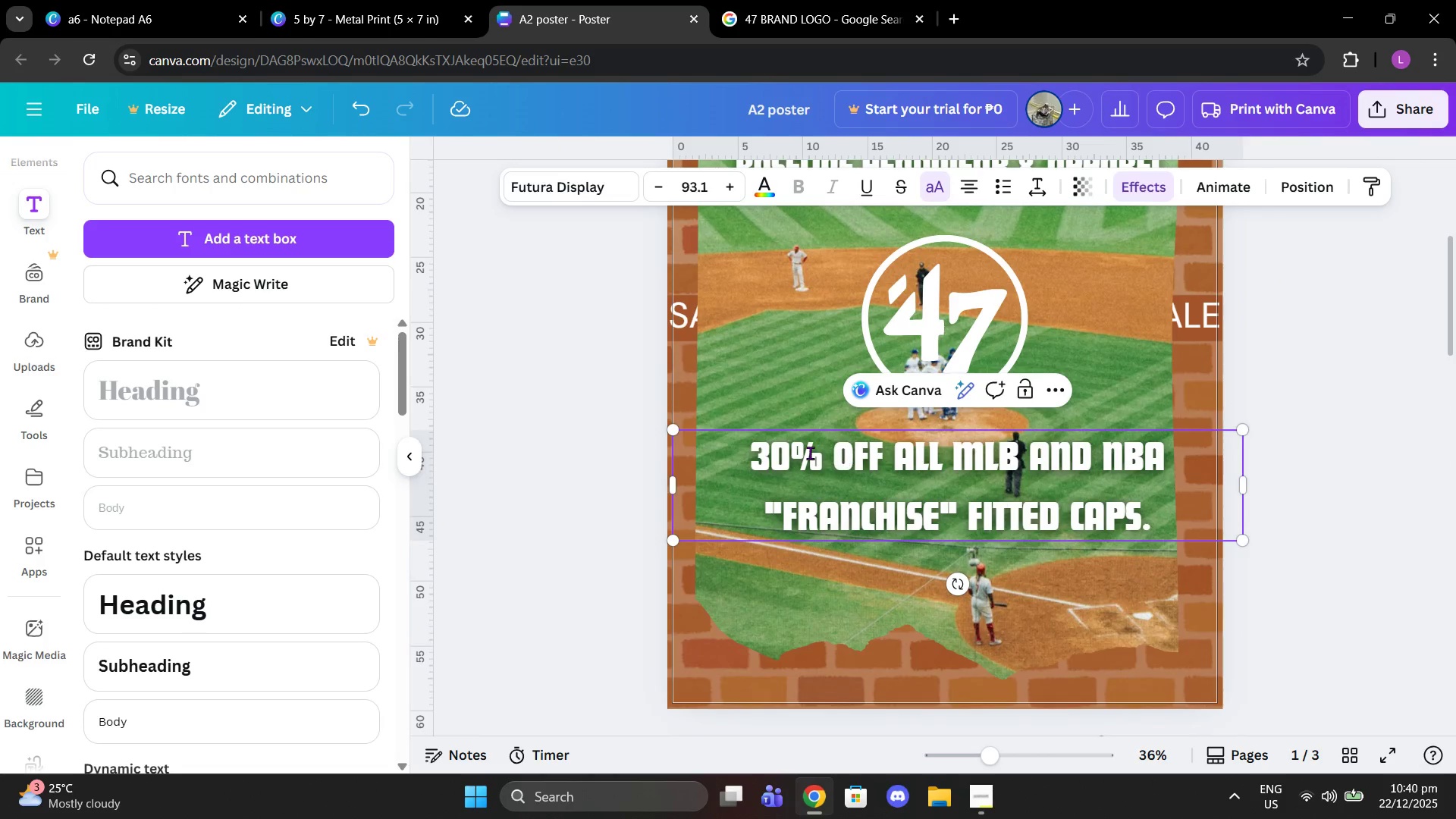 
left_click([810, 453])
 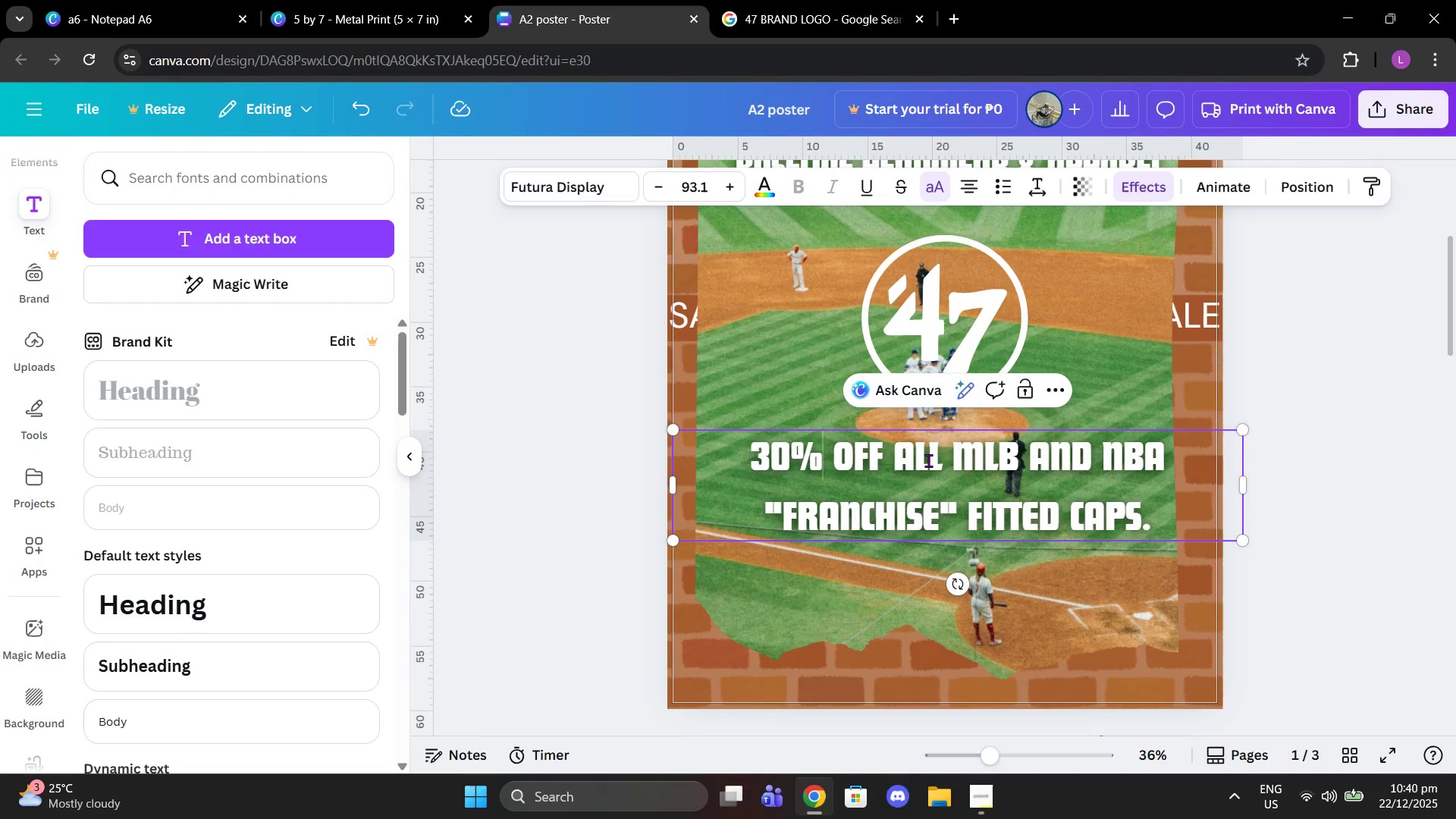 
left_click([928, 460])
 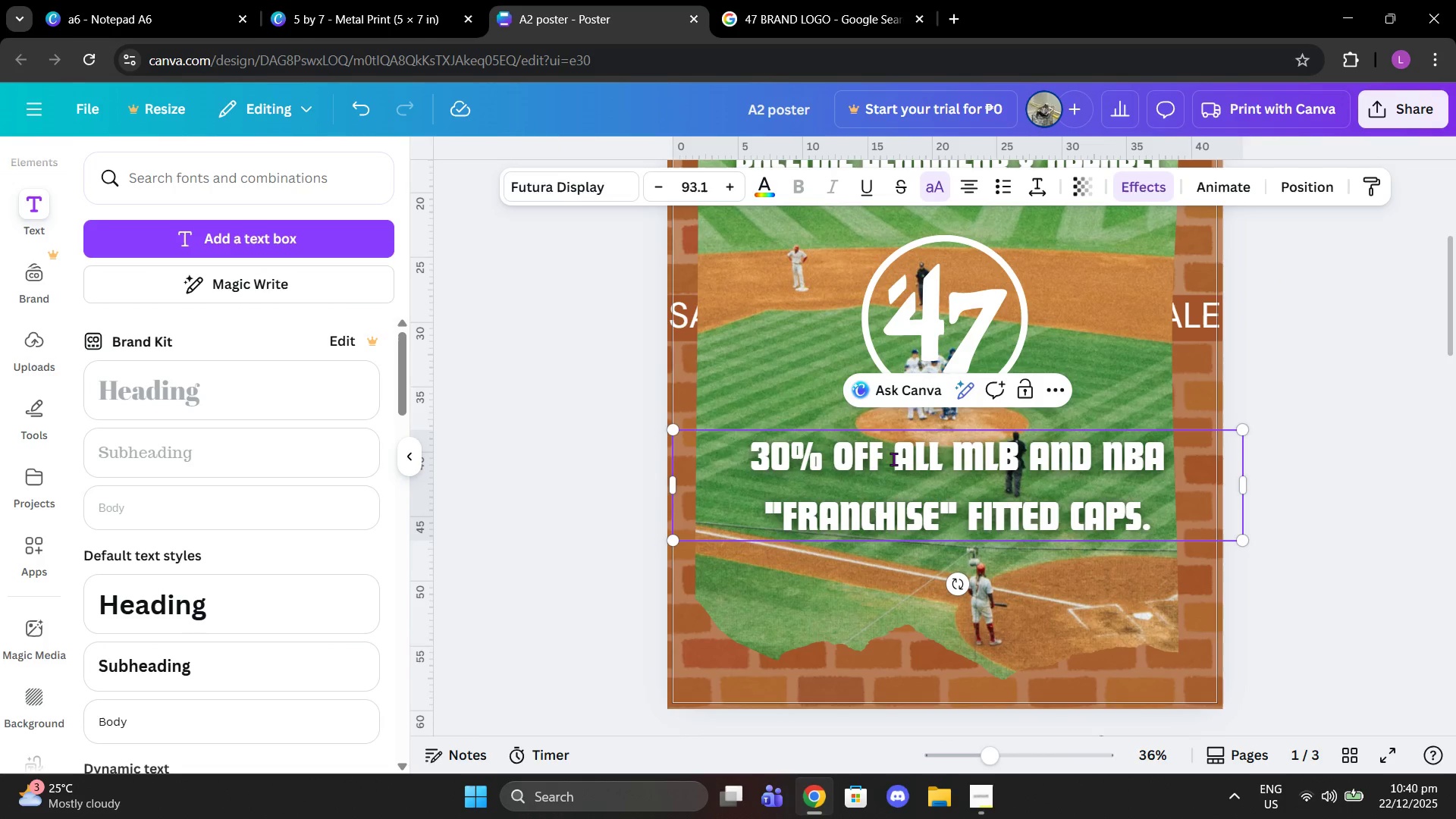 
left_click([893, 459])
 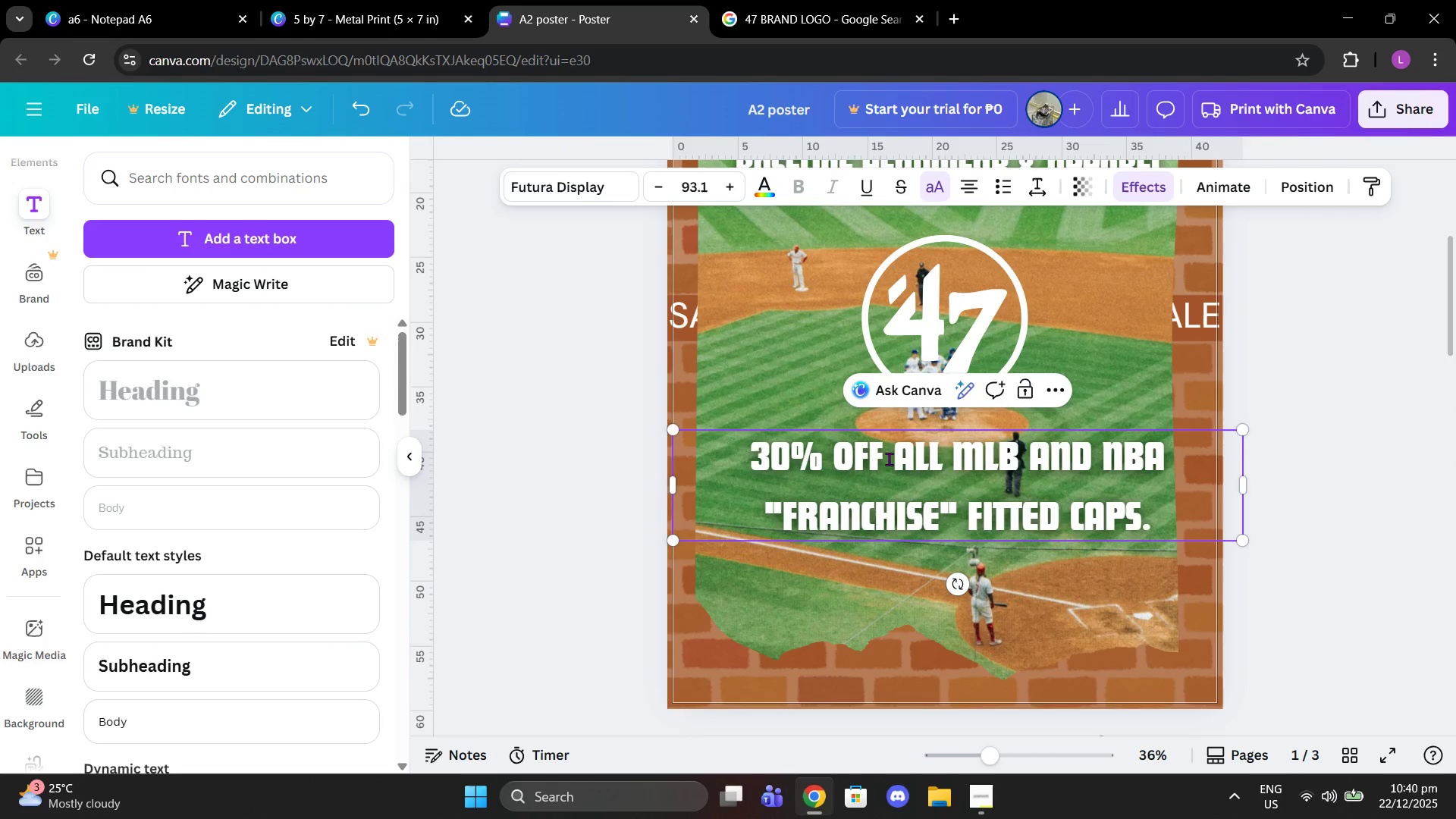 
left_click([889, 459])
 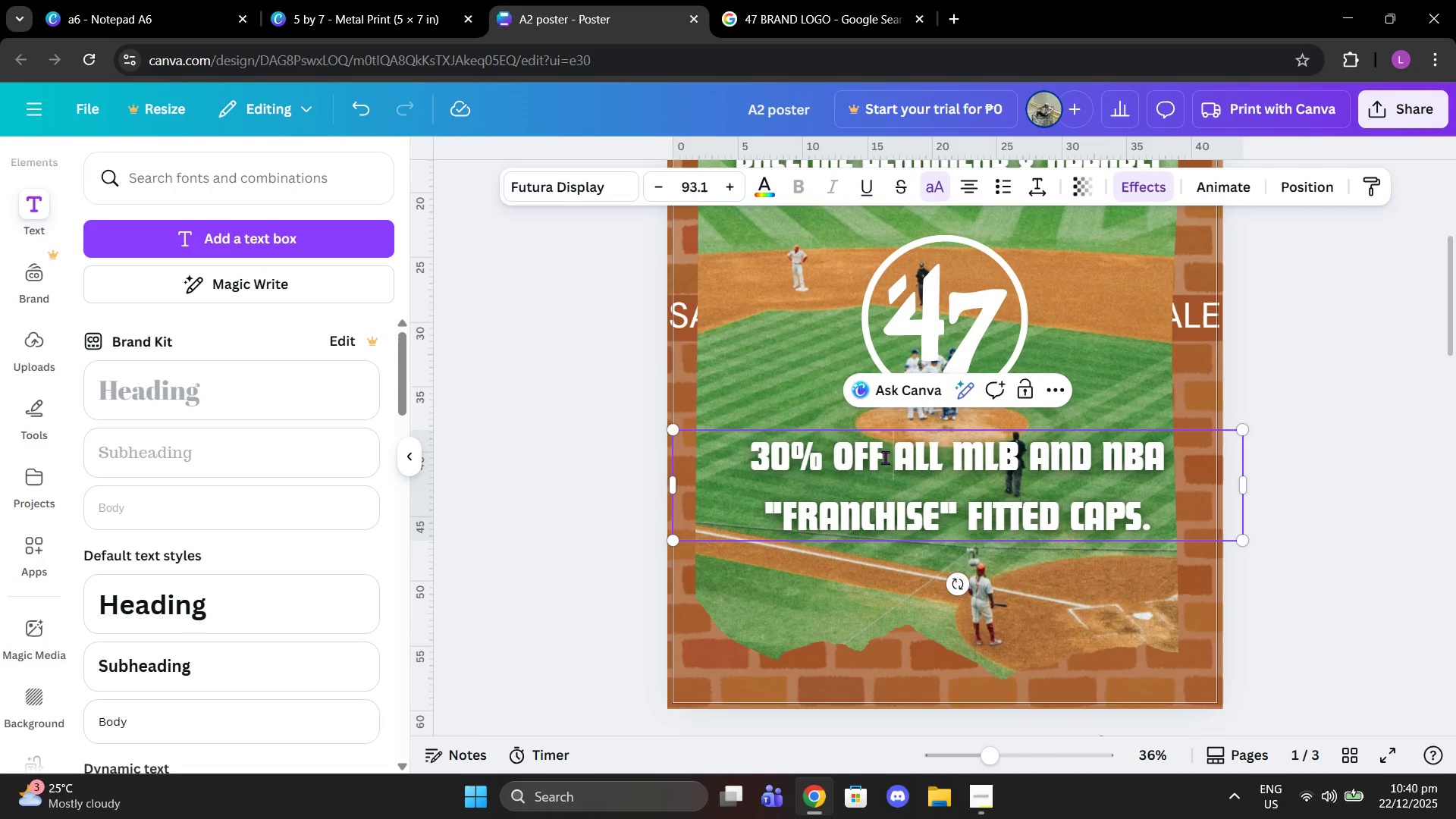 
left_click_drag(start_coordinate=[885, 457], to_coordinate=[746, 457])
 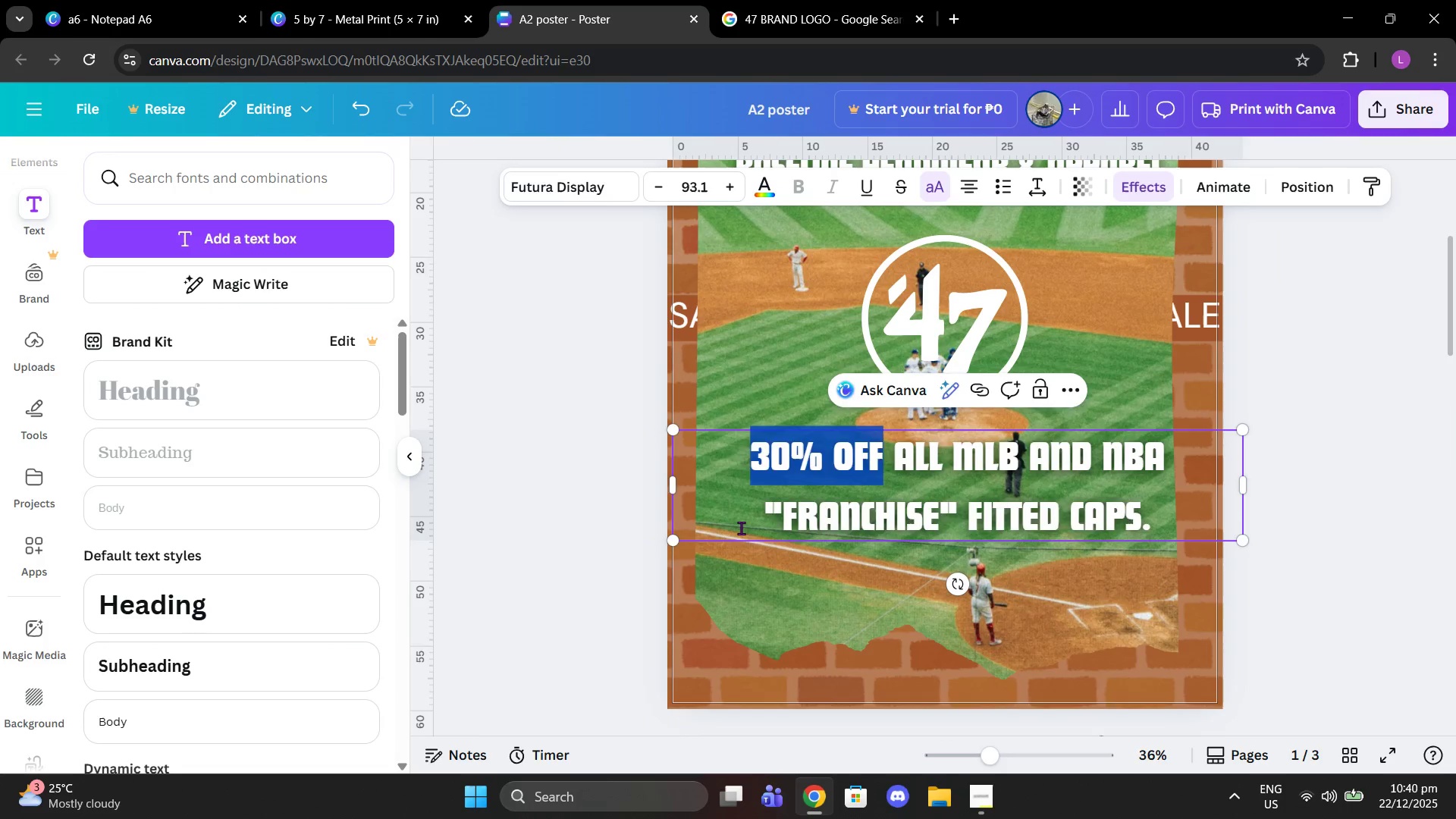 
key(Backspace)
 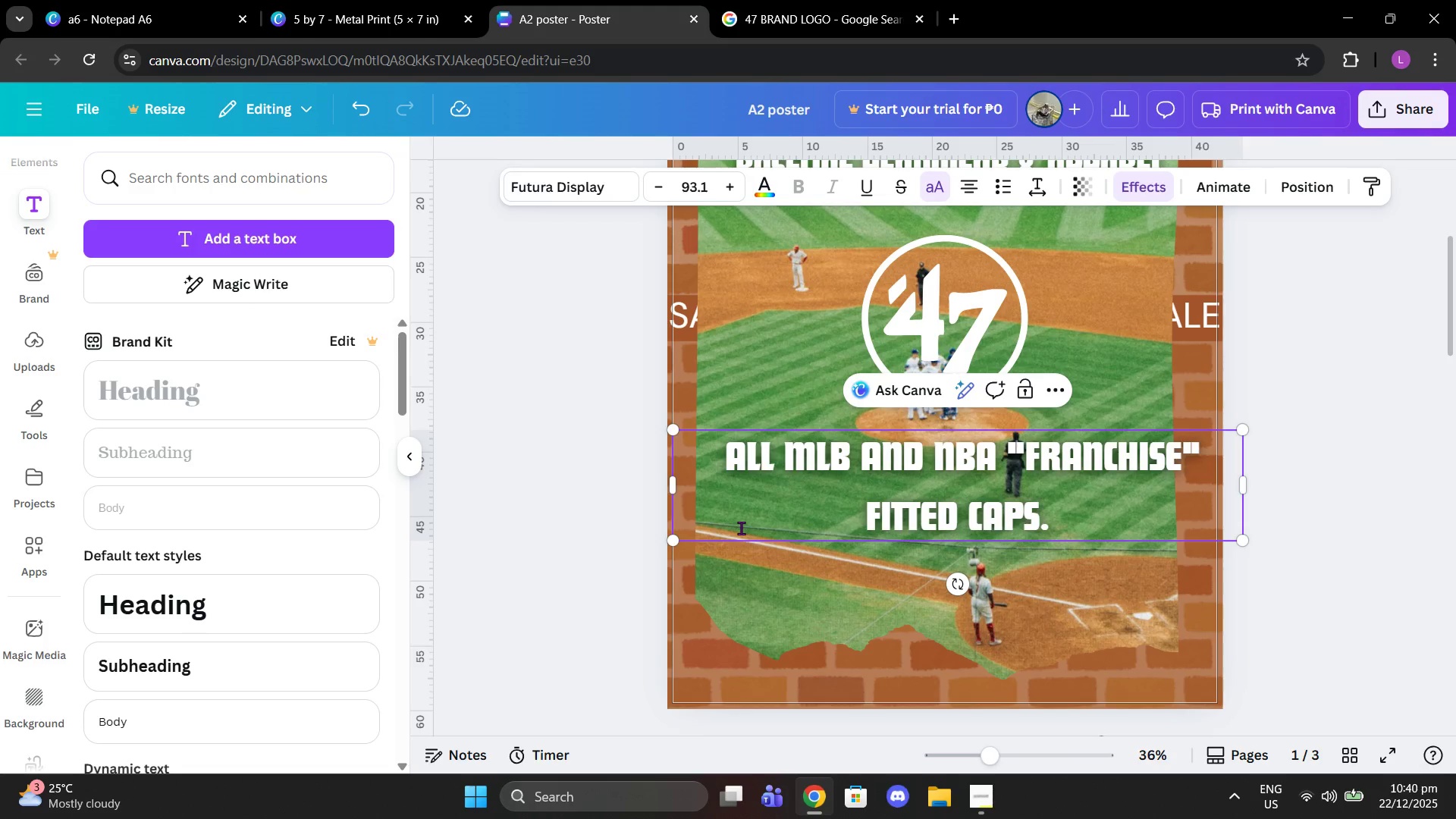 
key(ArrowRight)
 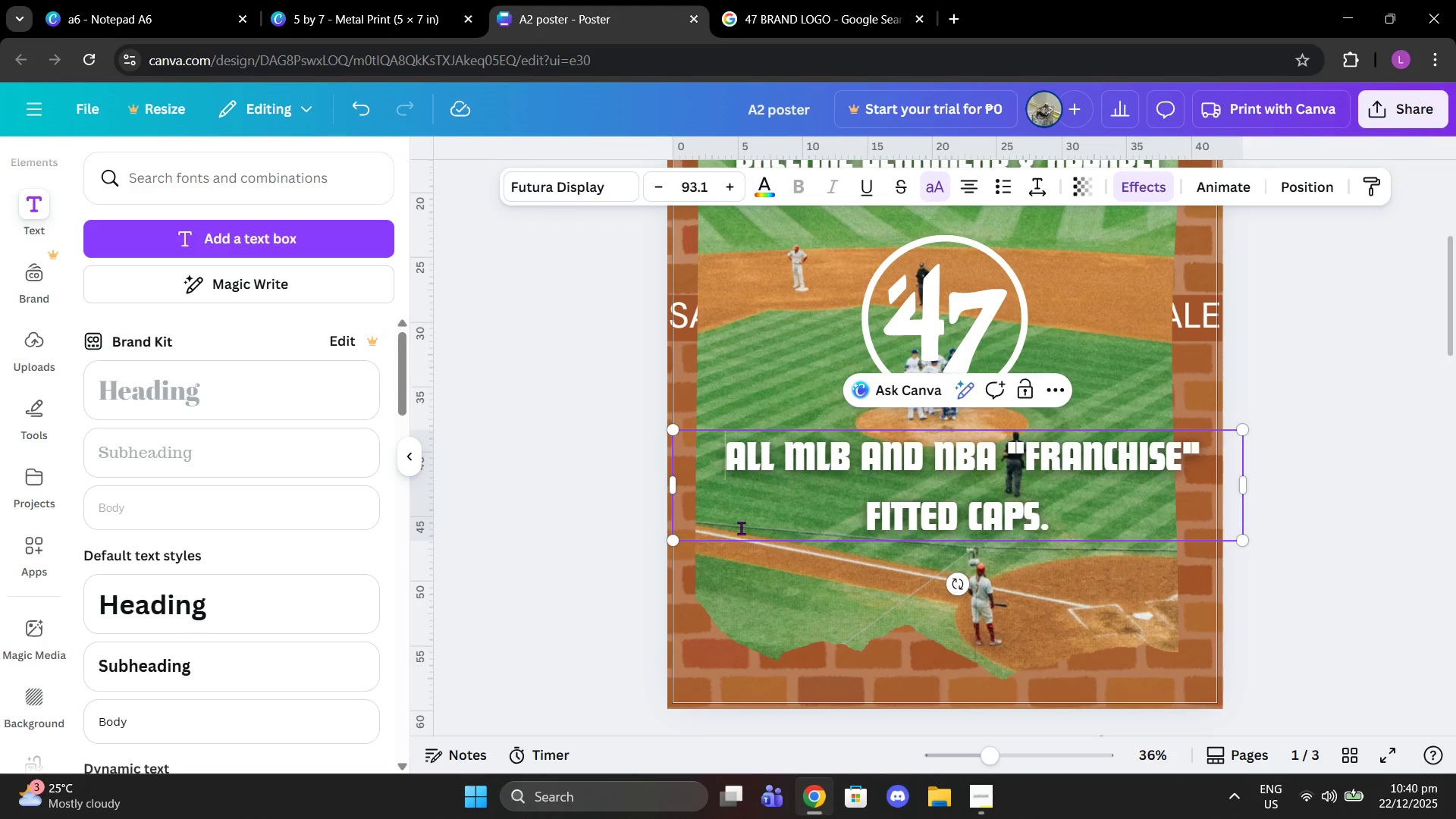 
key(Backspace)
 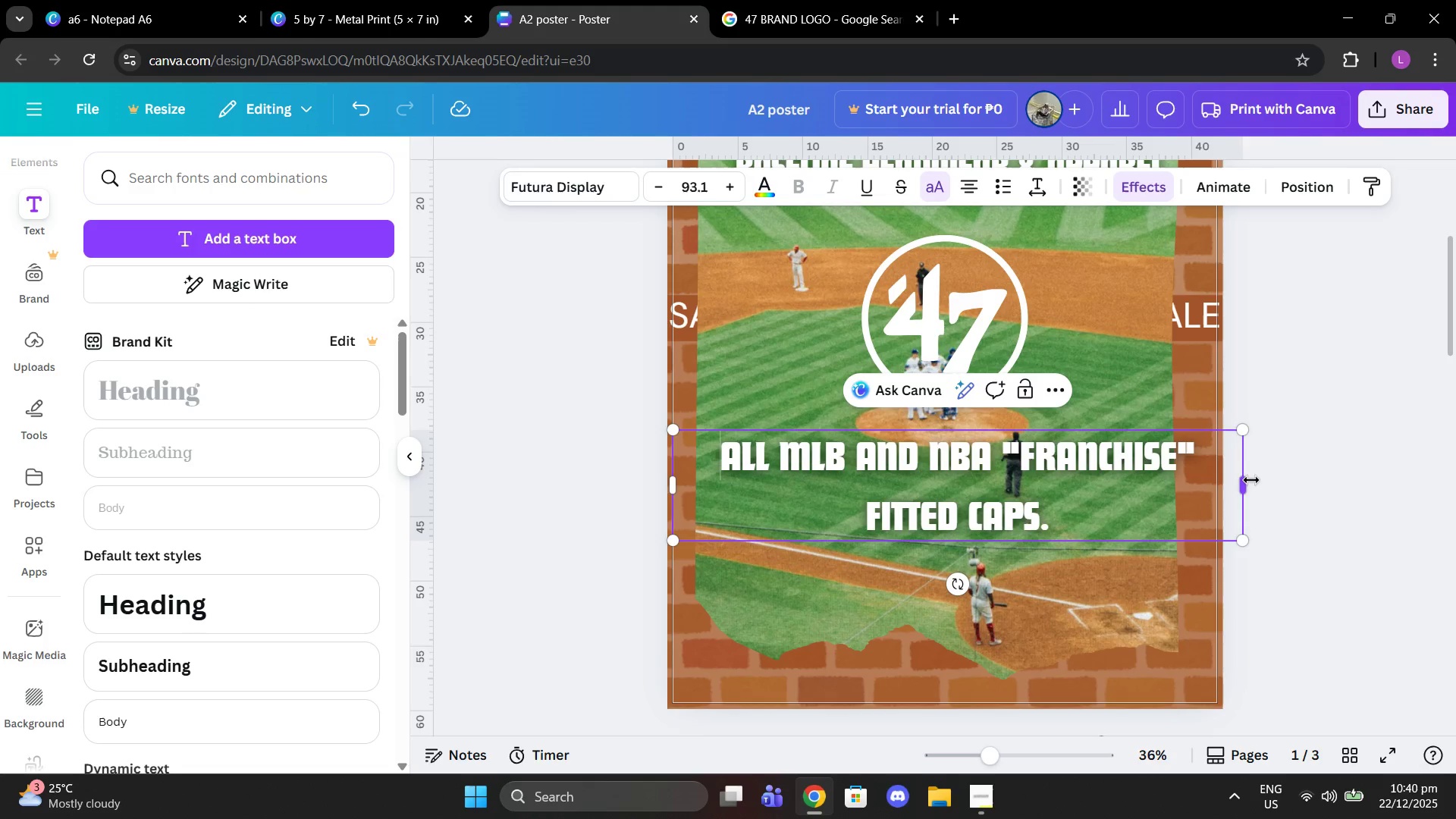 
left_click_drag(start_coordinate=[1245, 479], to_coordinate=[1138, 440])
 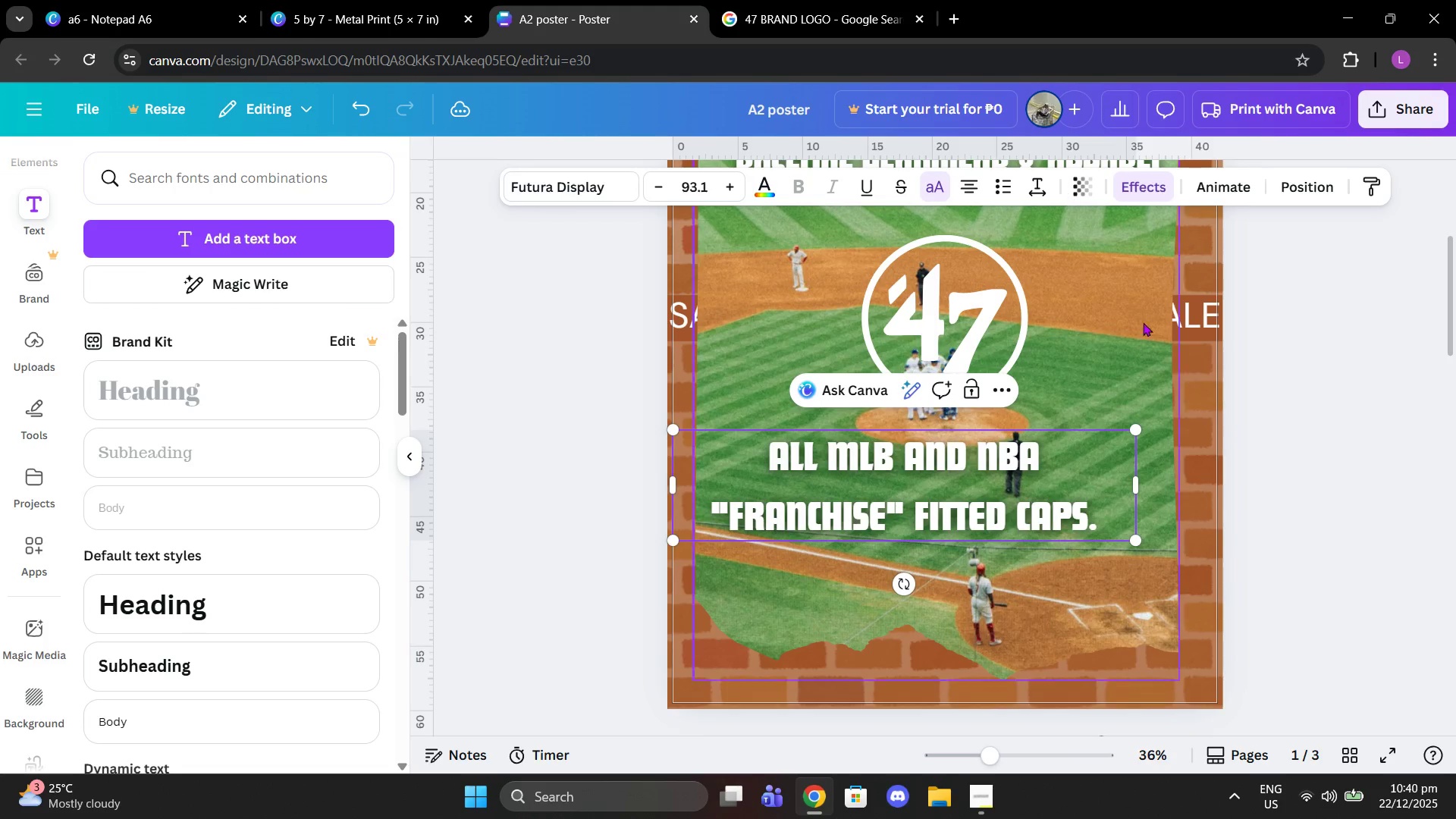 
left_click([1301, 431])
 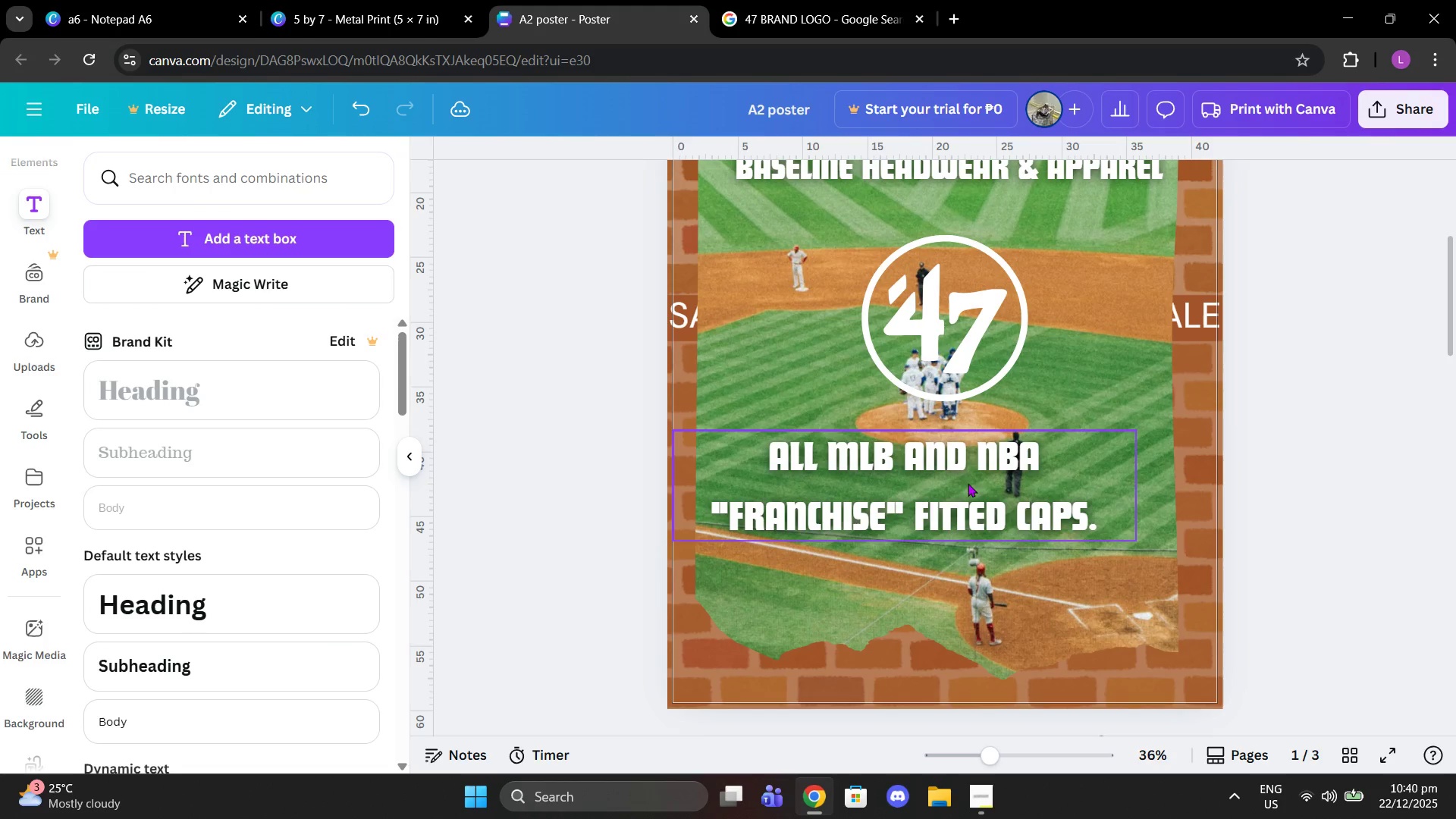 
left_click_drag(start_coordinate=[924, 492], to_coordinate=[1009, 491])
 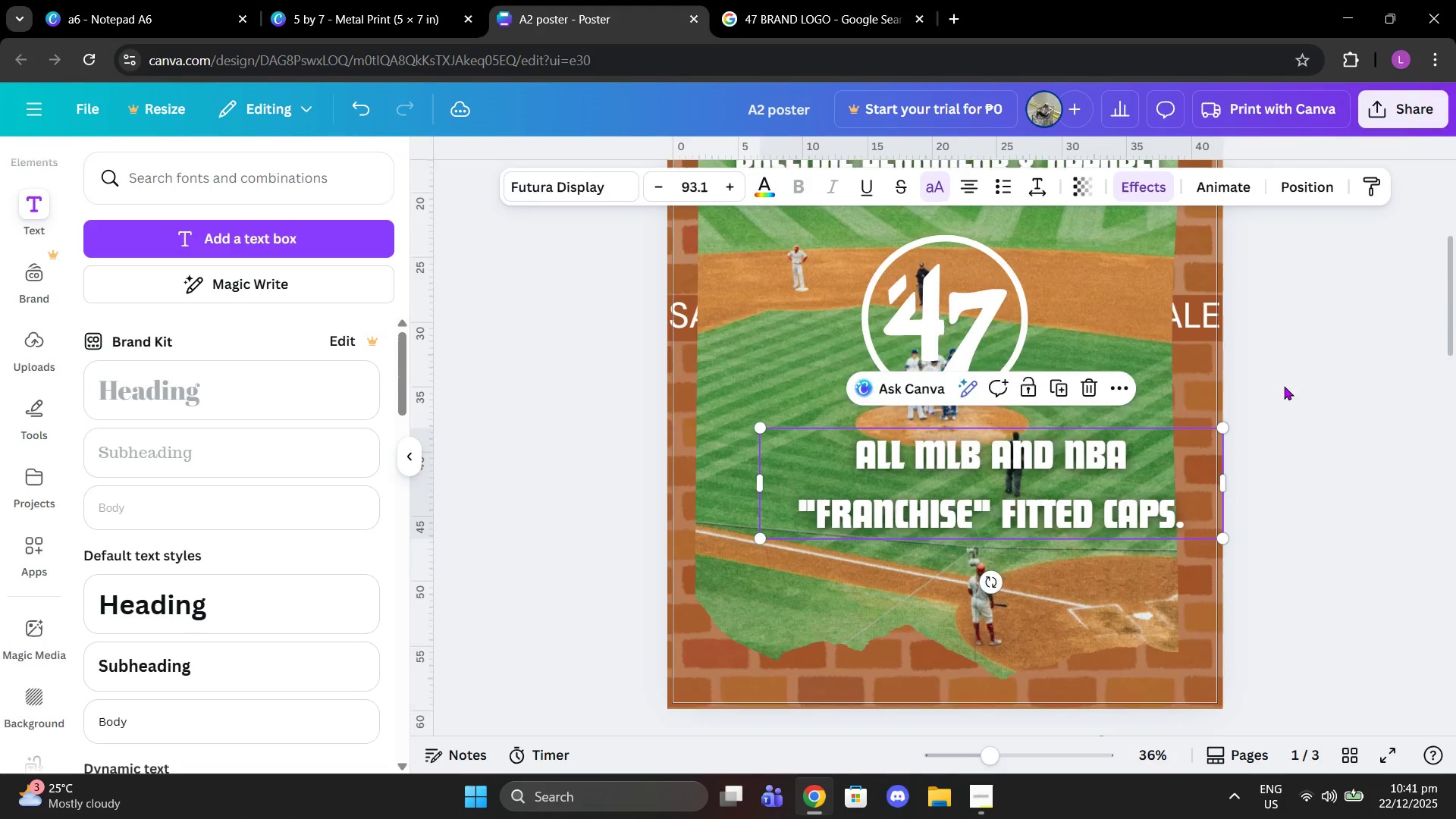 
scroll: coordinate [1284, 386], scroll_direction: up, amount: 2.0
 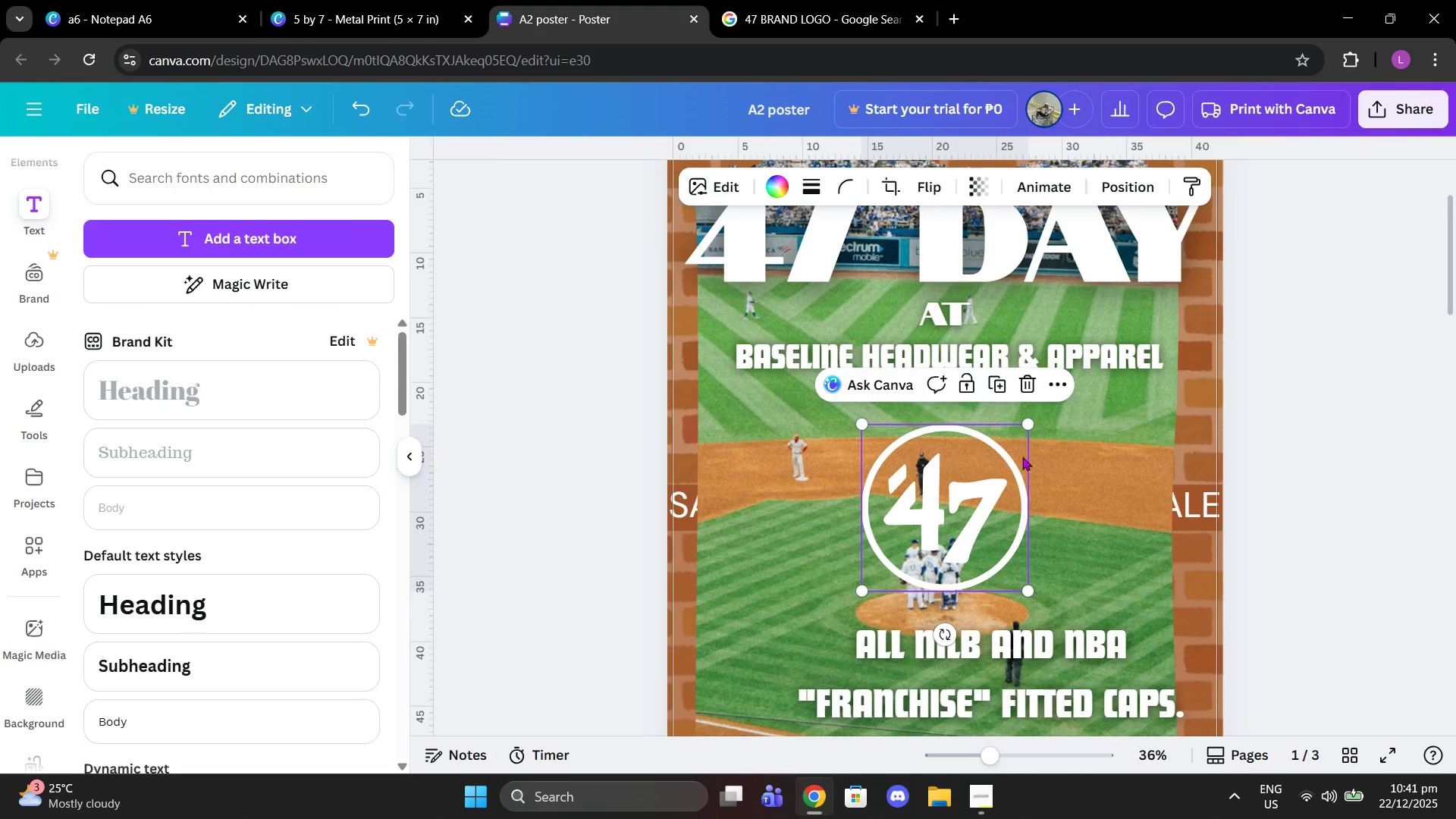 
left_click_drag(start_coordinate=[1098, 359], to_coordinate=[1099, 376])
 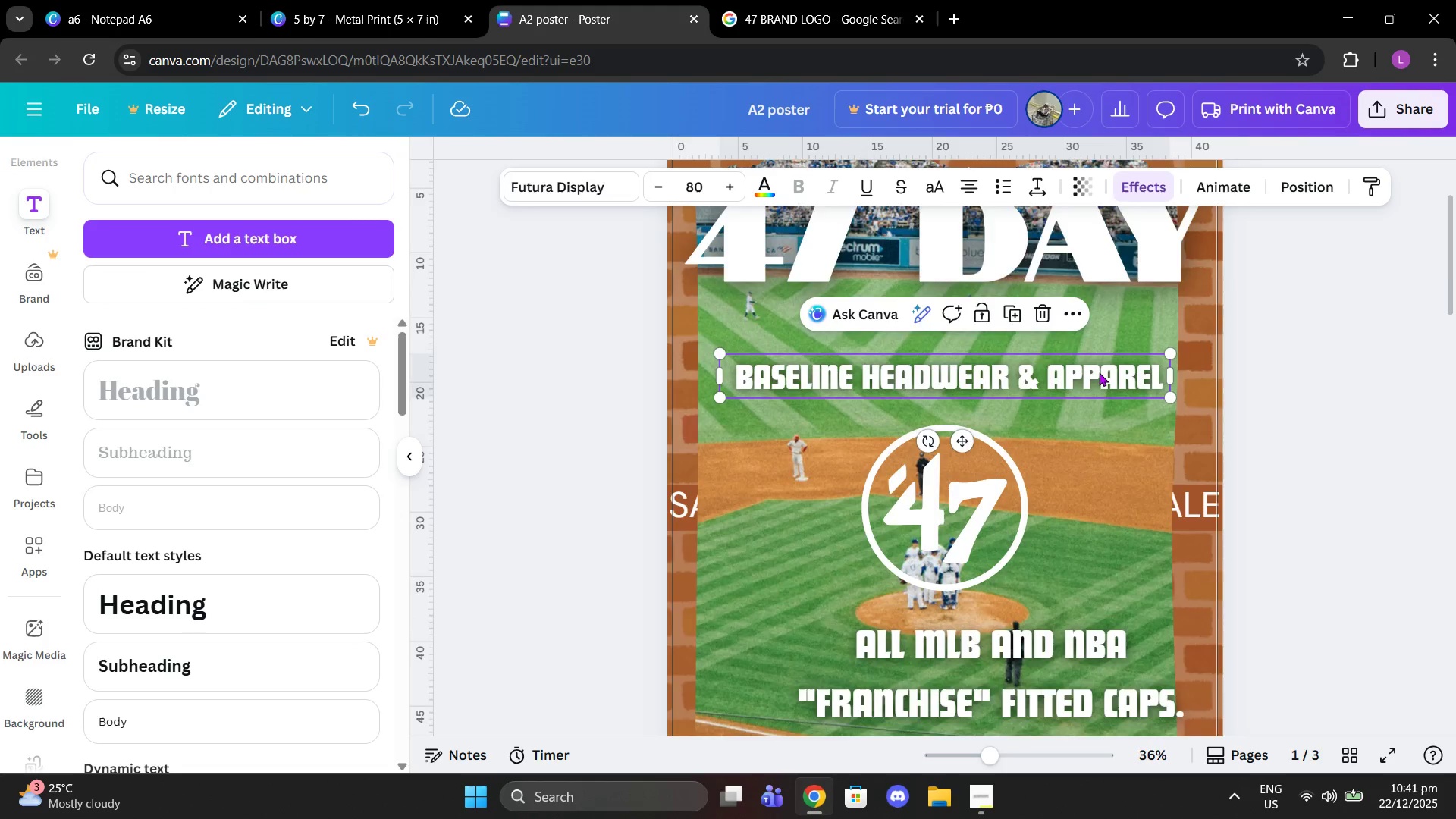 
scroll: coordinate [1099, 373], scroll_direction: up, amount: 1.0
 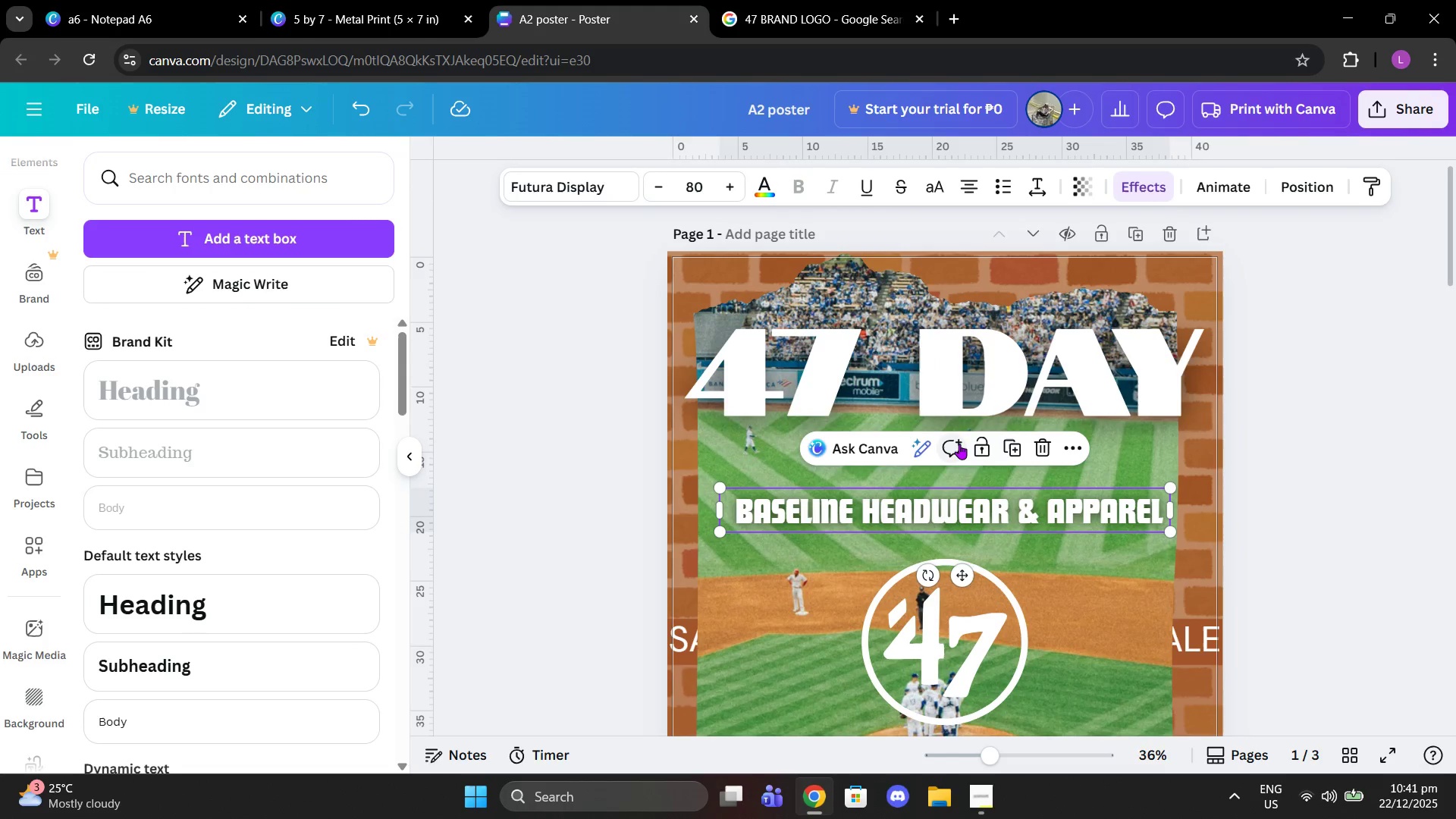 
left_click([1100, 453])
 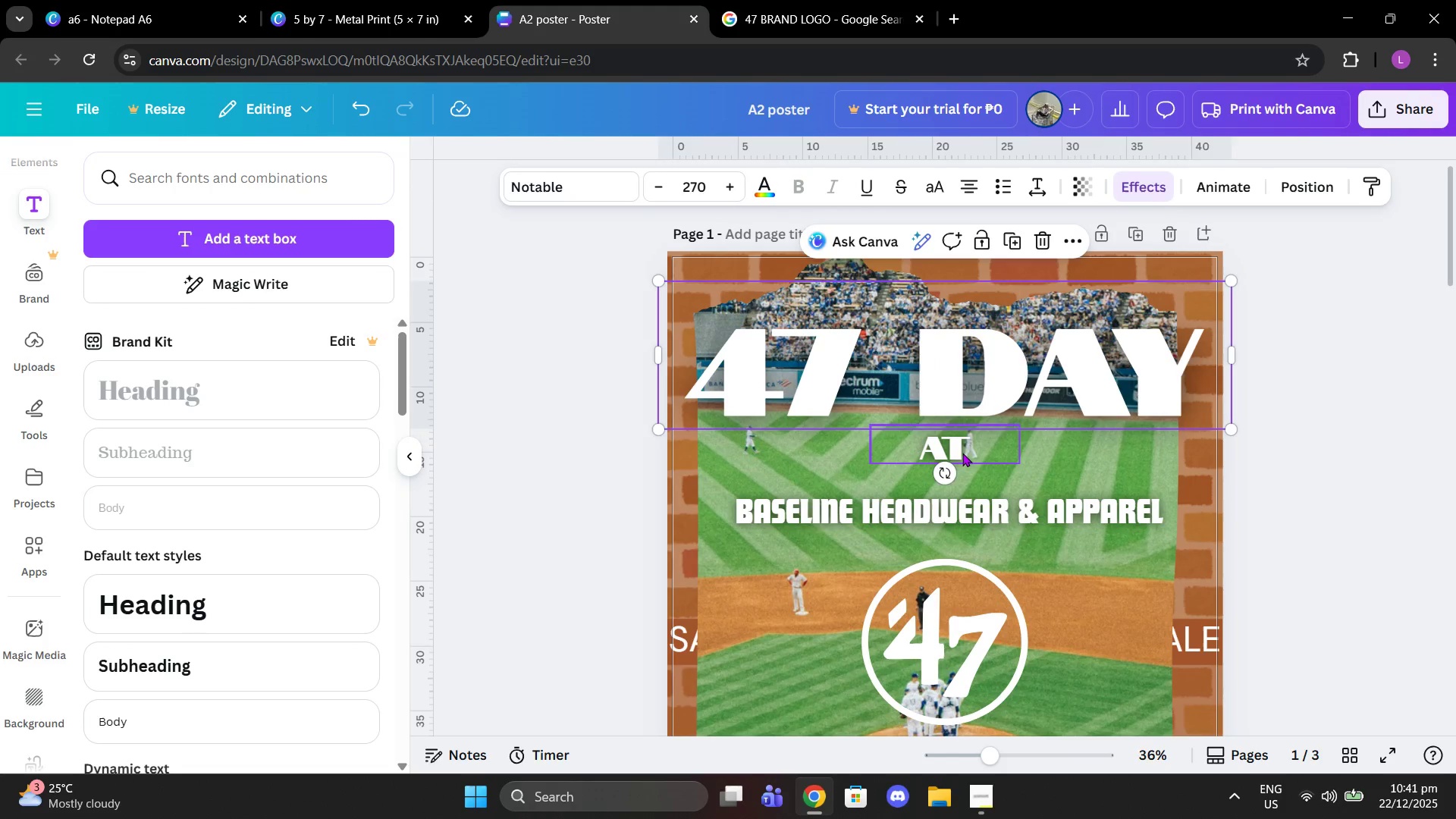 
left_click_drag(start_coordinate=[956, 453], to_coordinate=[957, 465])
 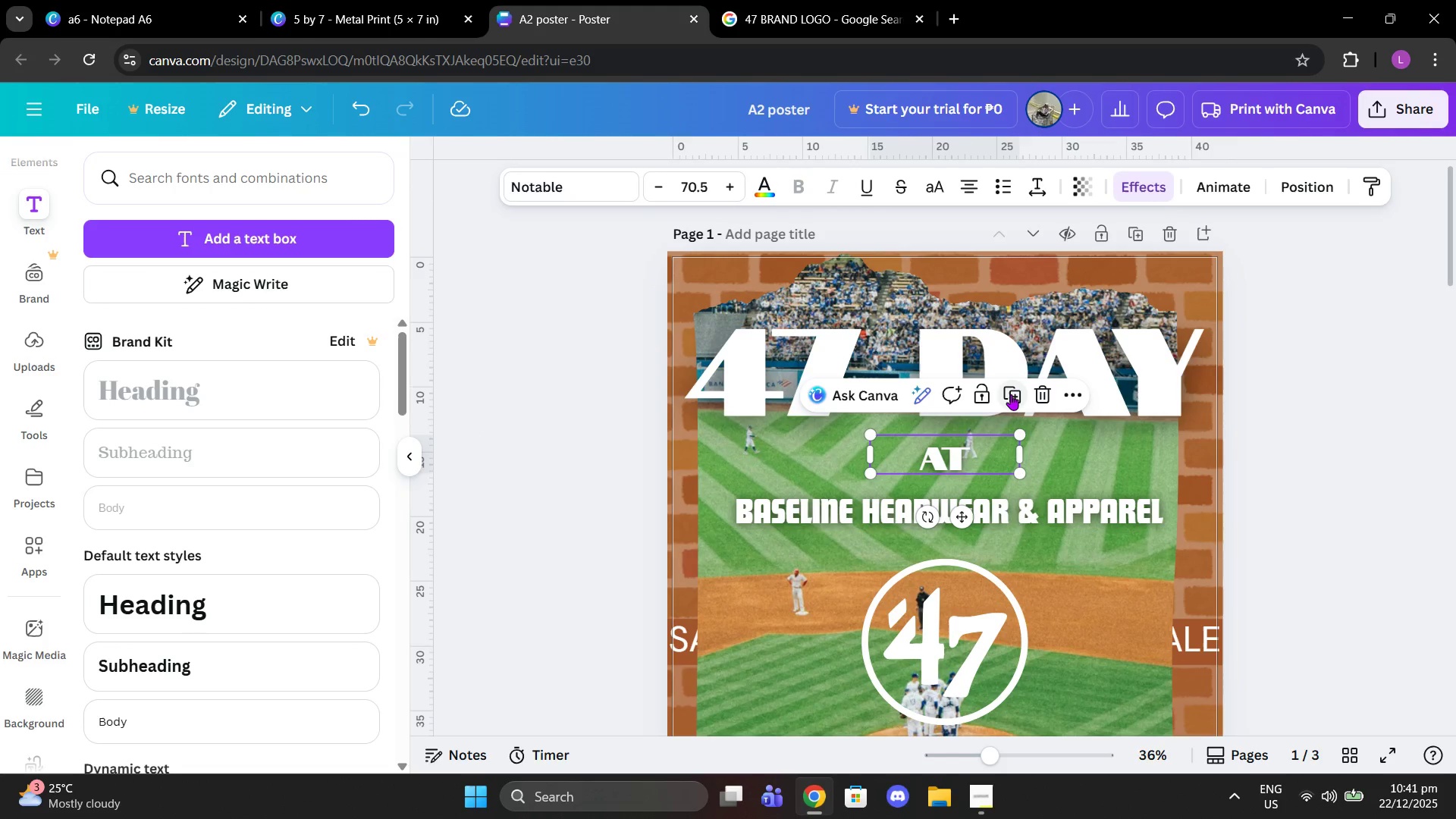 
left_click_drag(start_coordinate=[1011, 394], to_coordinate=[1048, 443])
 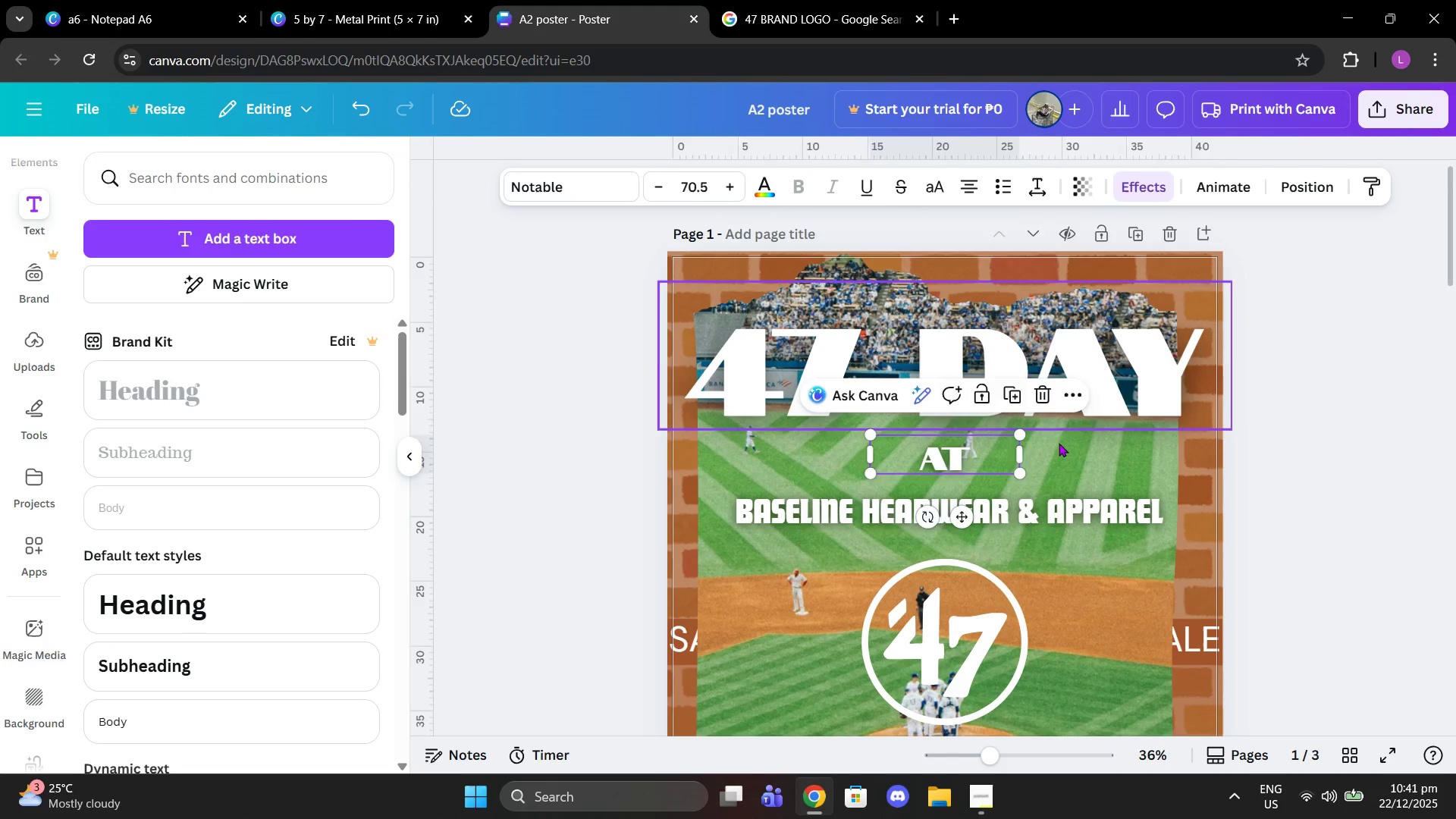 
left_click([1059, 443])
 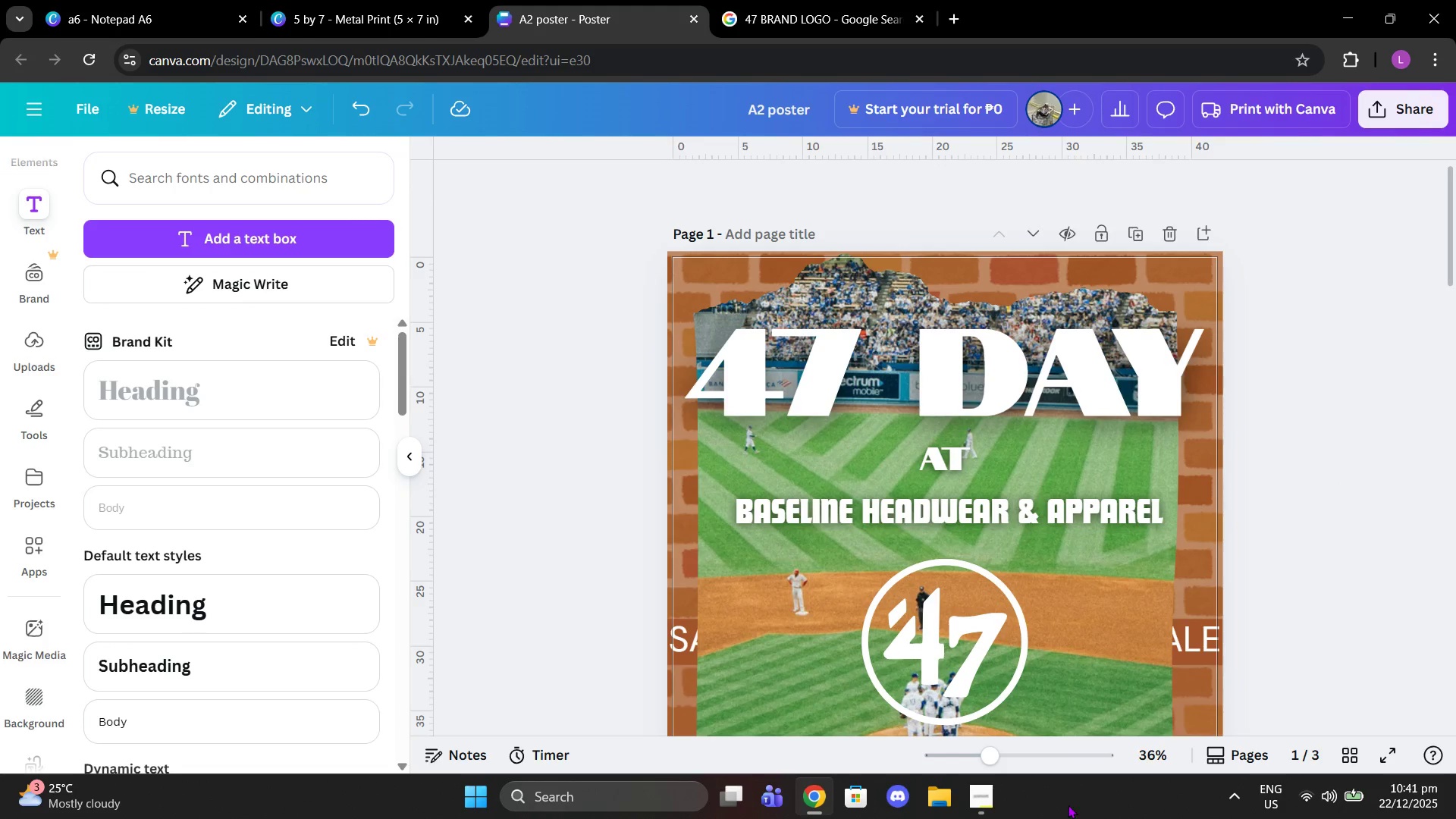 
left_click_drag(start_coordinate=[984, 755], to_coordinate=[968, 753])
 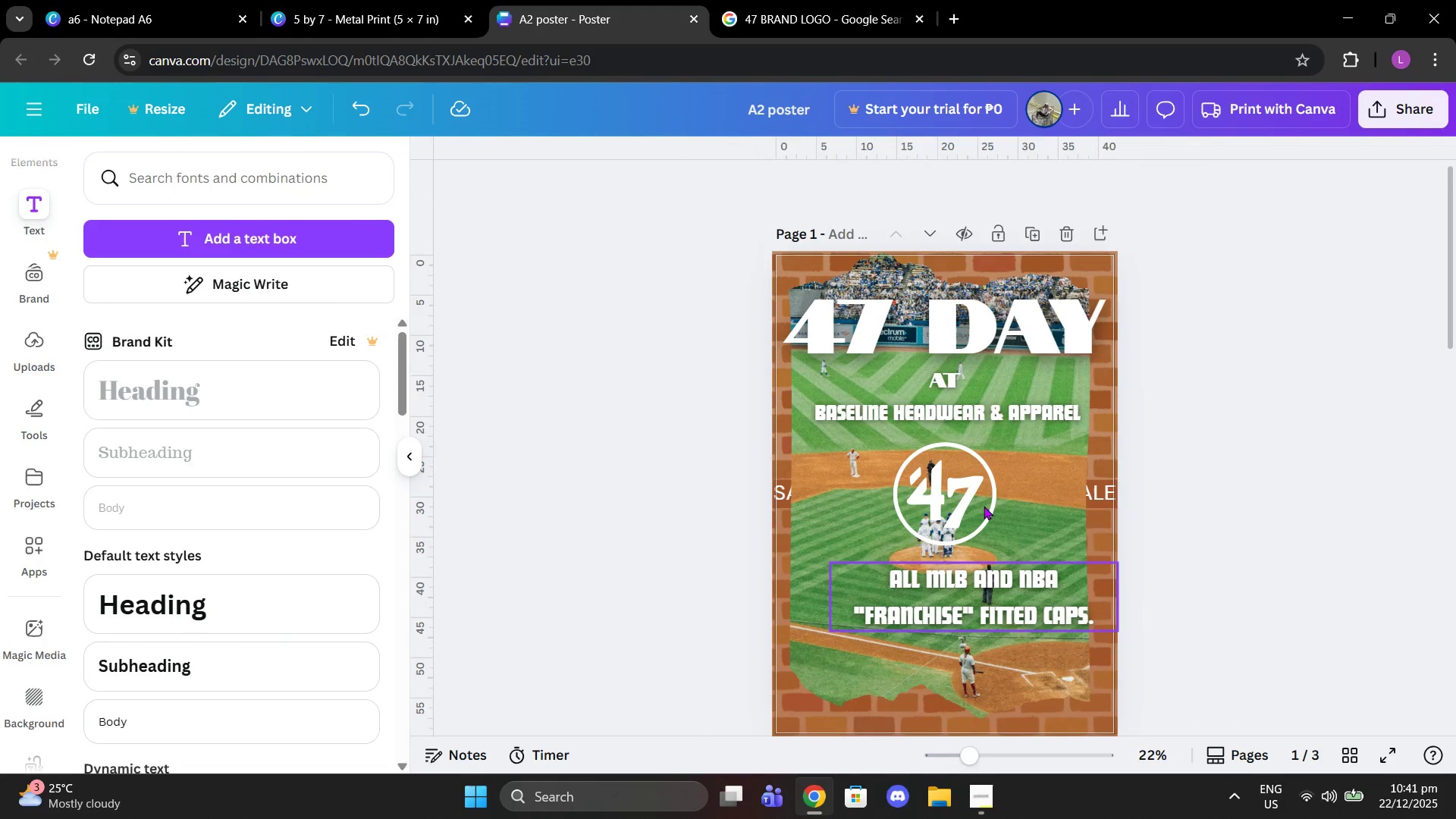 
left_click([984, 503])
 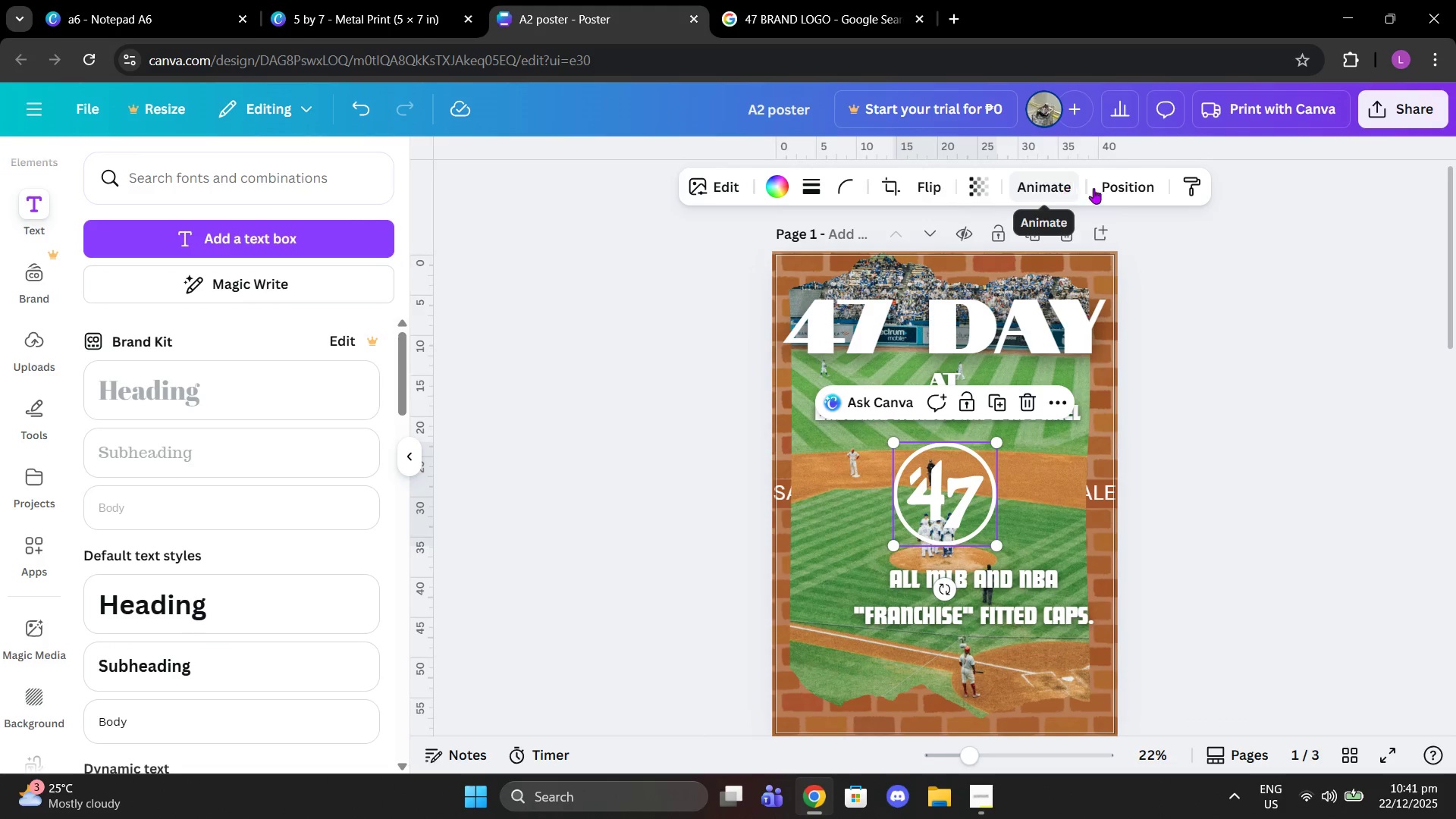 
left_click([979, 184])
 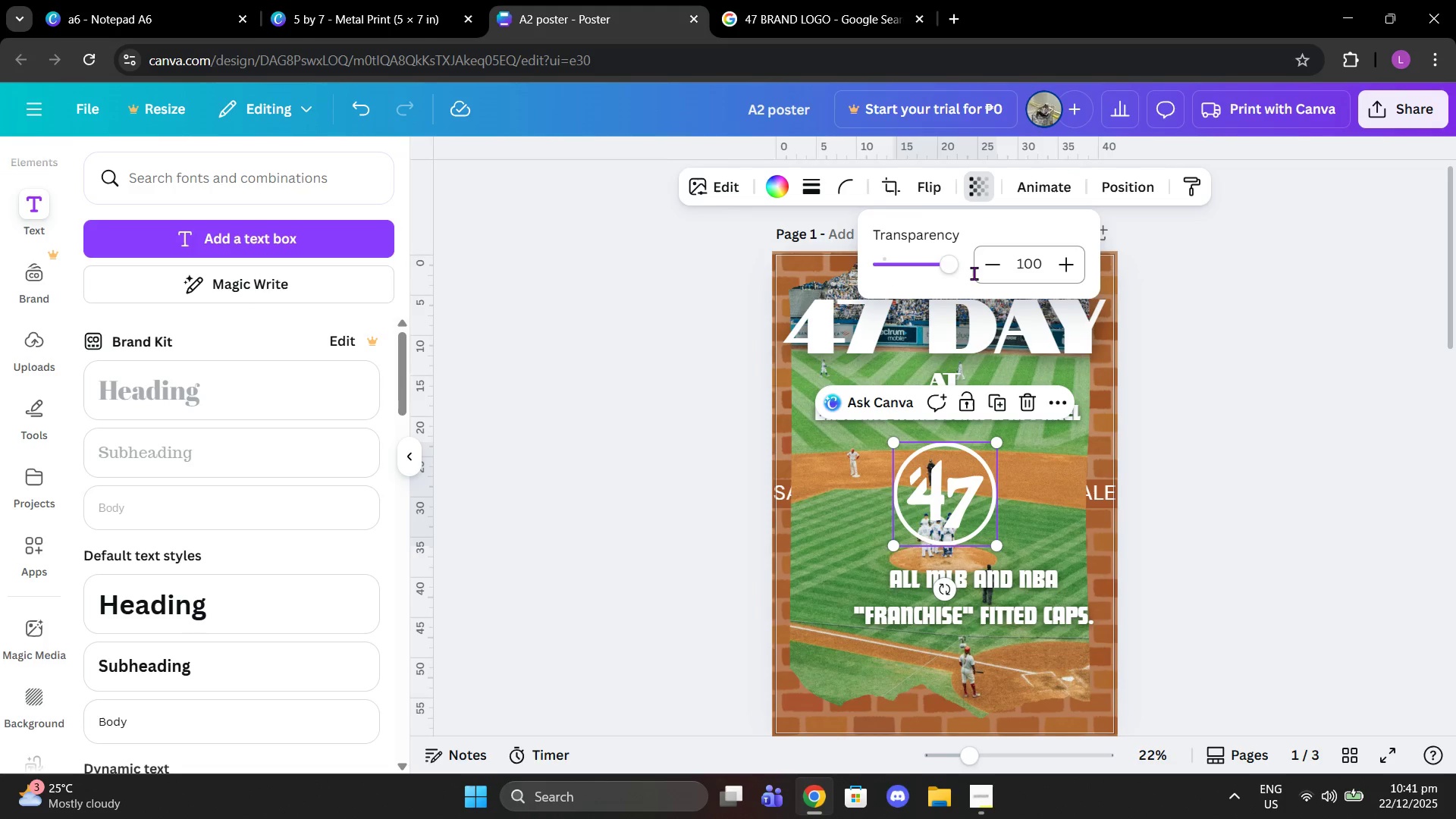 
left_click_drag(start_coordinate=[942, 270], to_coordinate=[943, 265])
 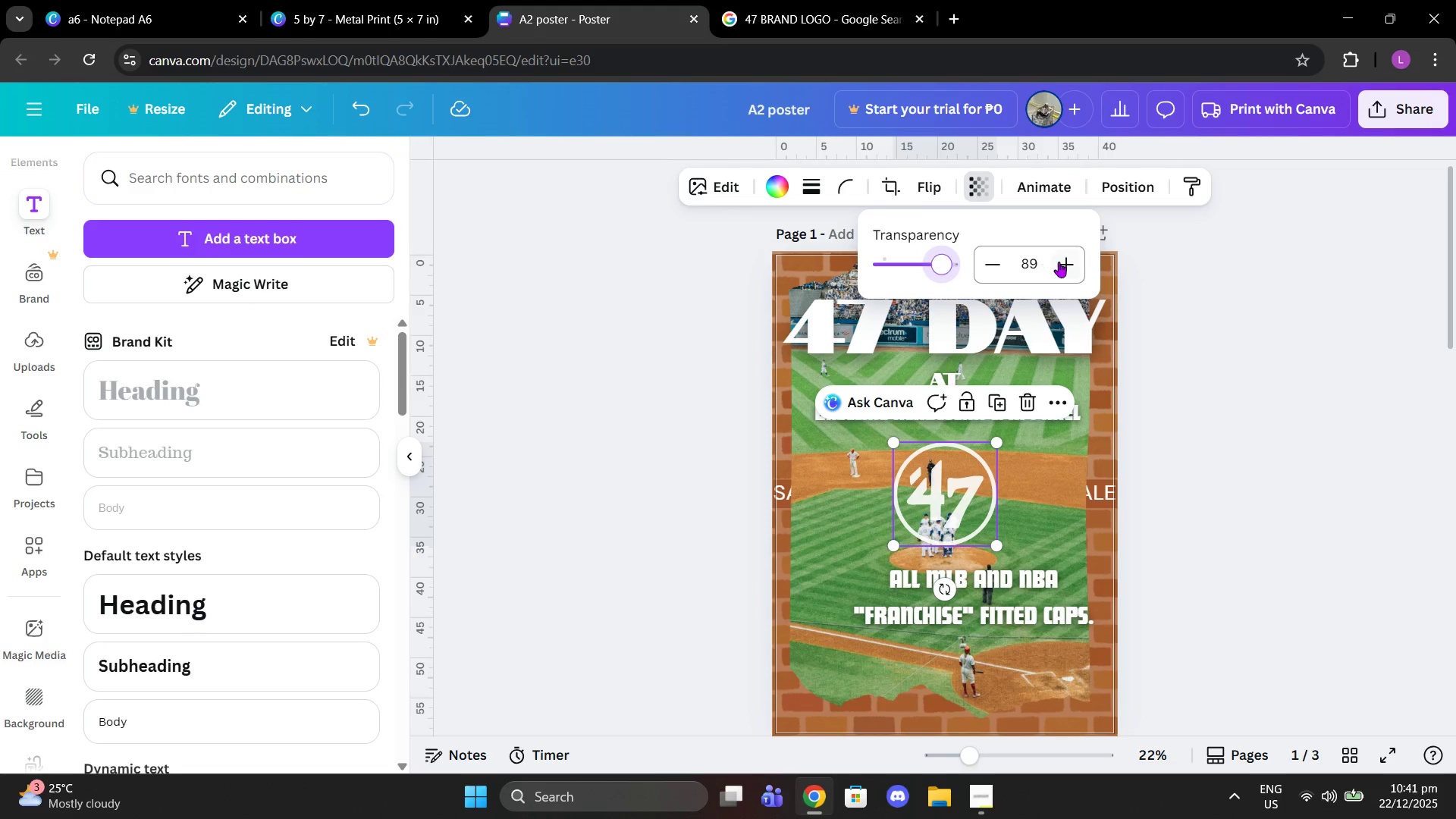 
left_click([1059, 262])
 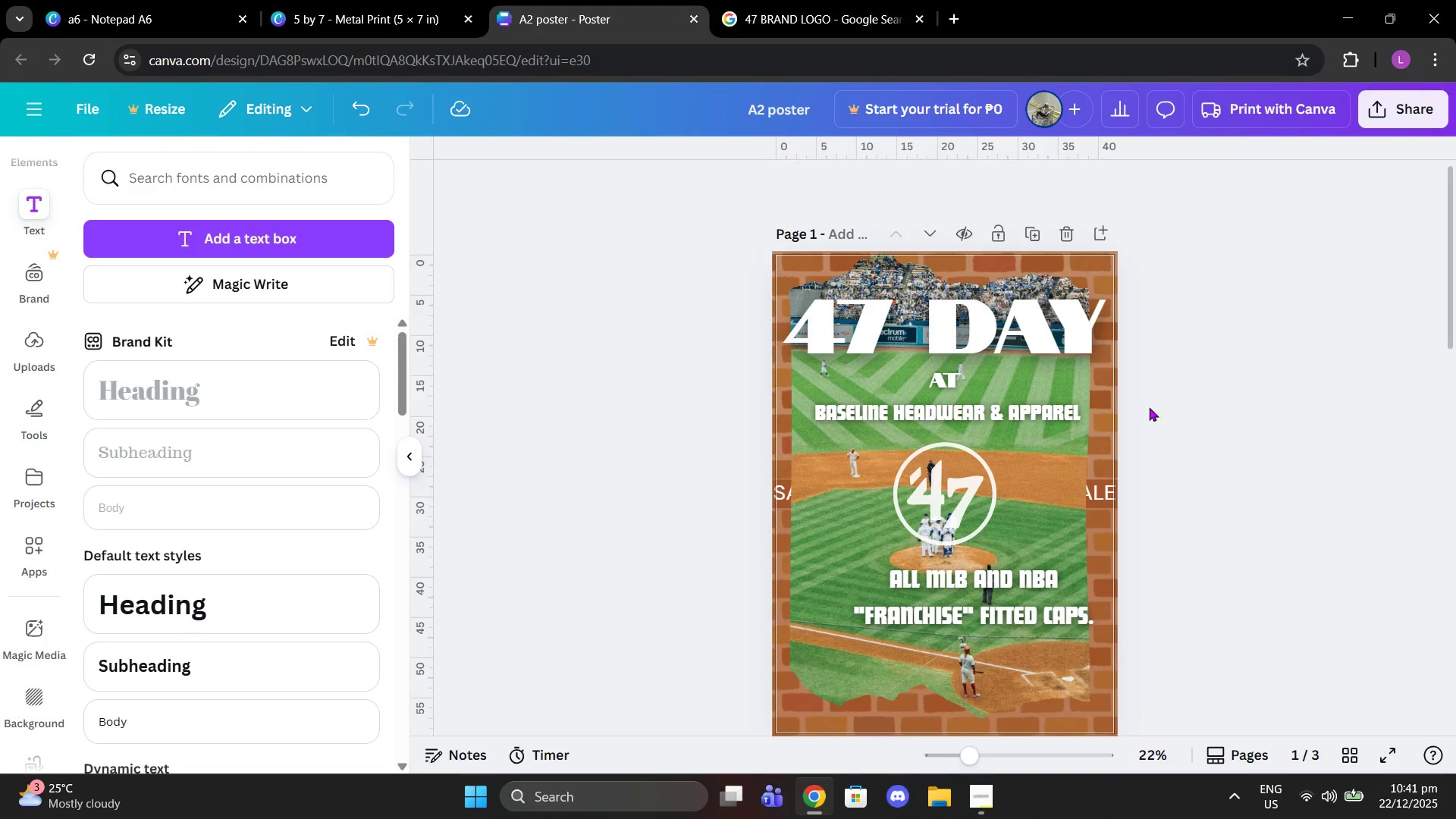 
left_click([937, 350])
 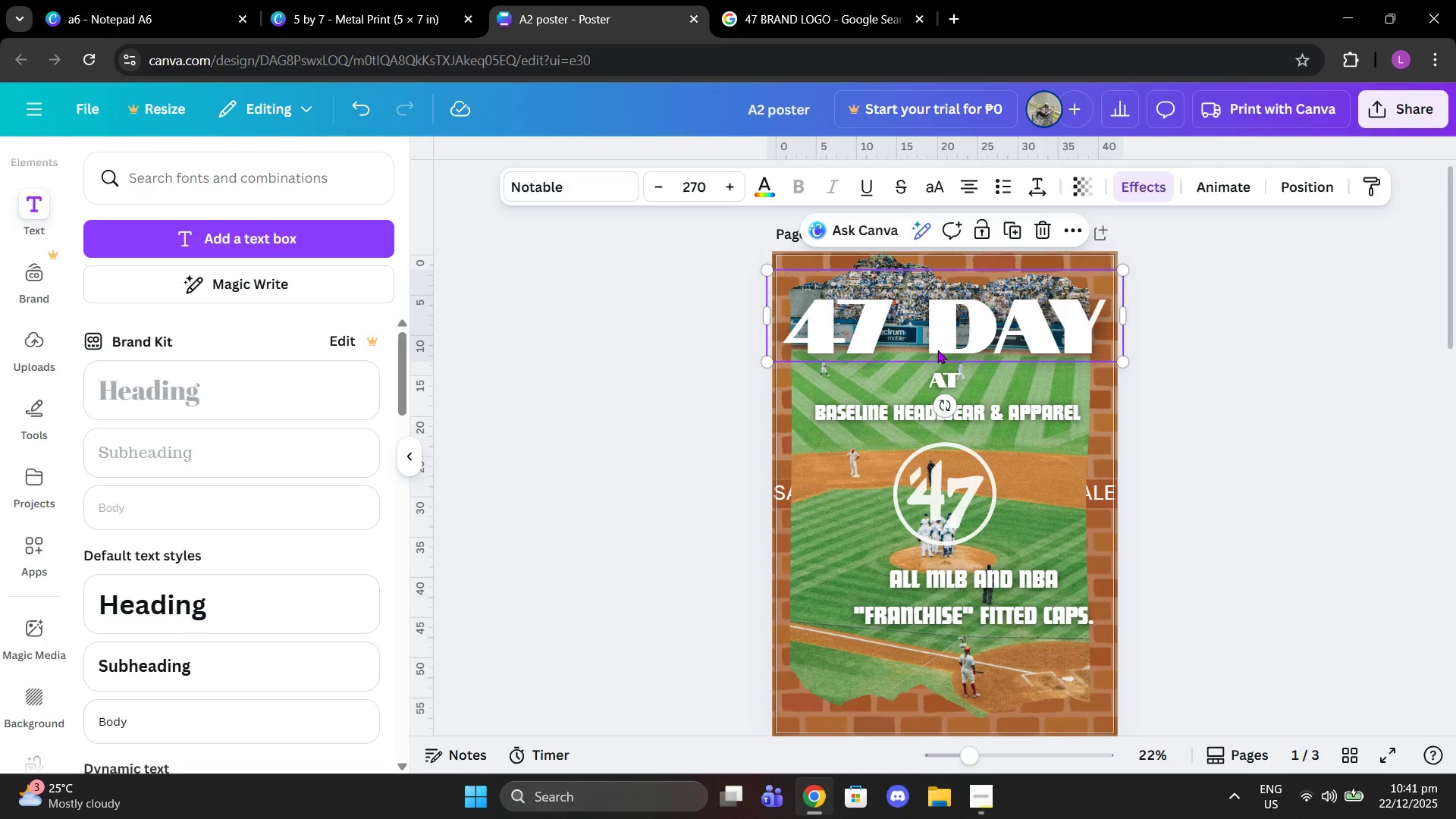 
hold_key(key=ControlLeft, duration=0.38)
 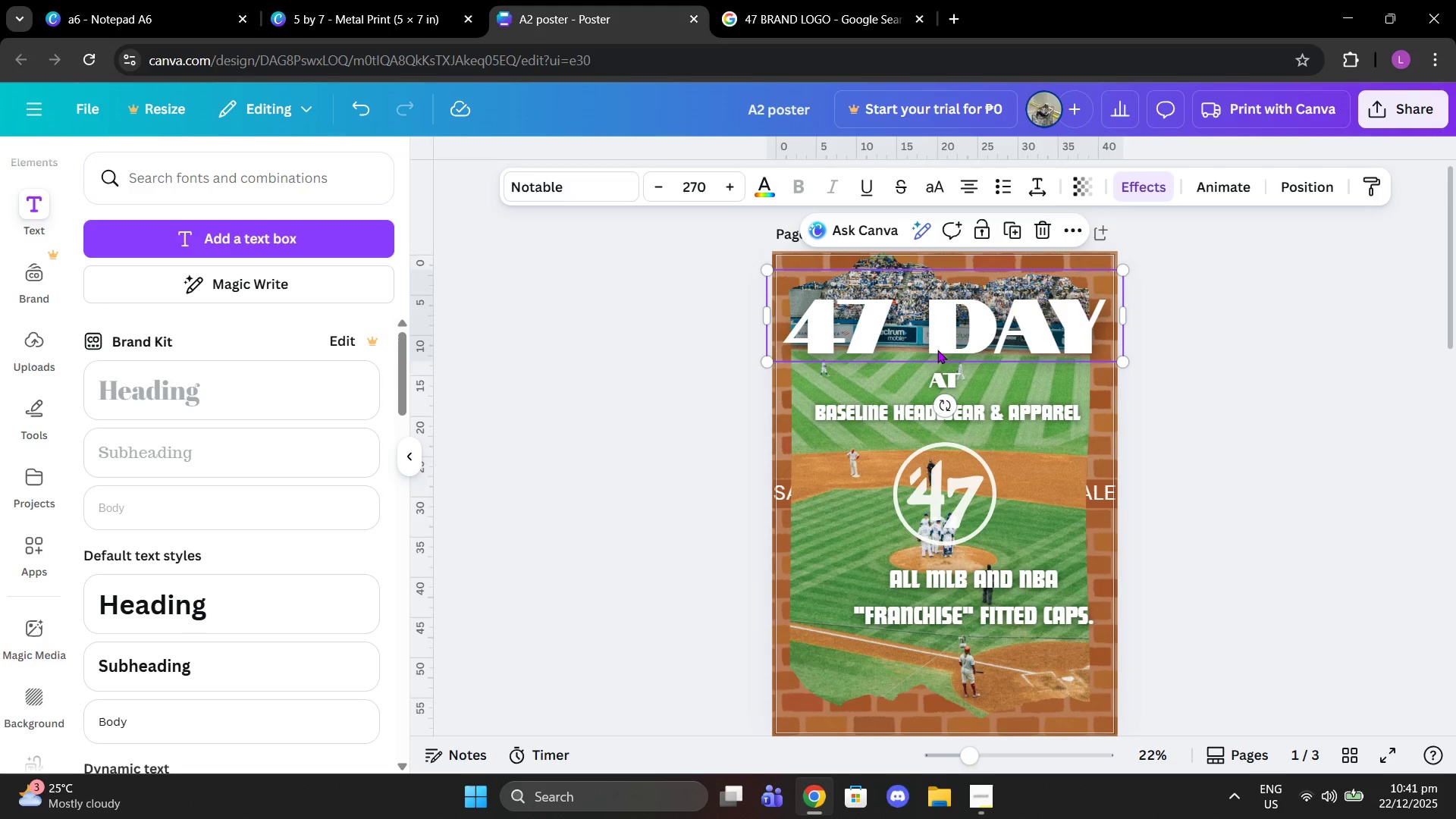 
key(Control+C)
 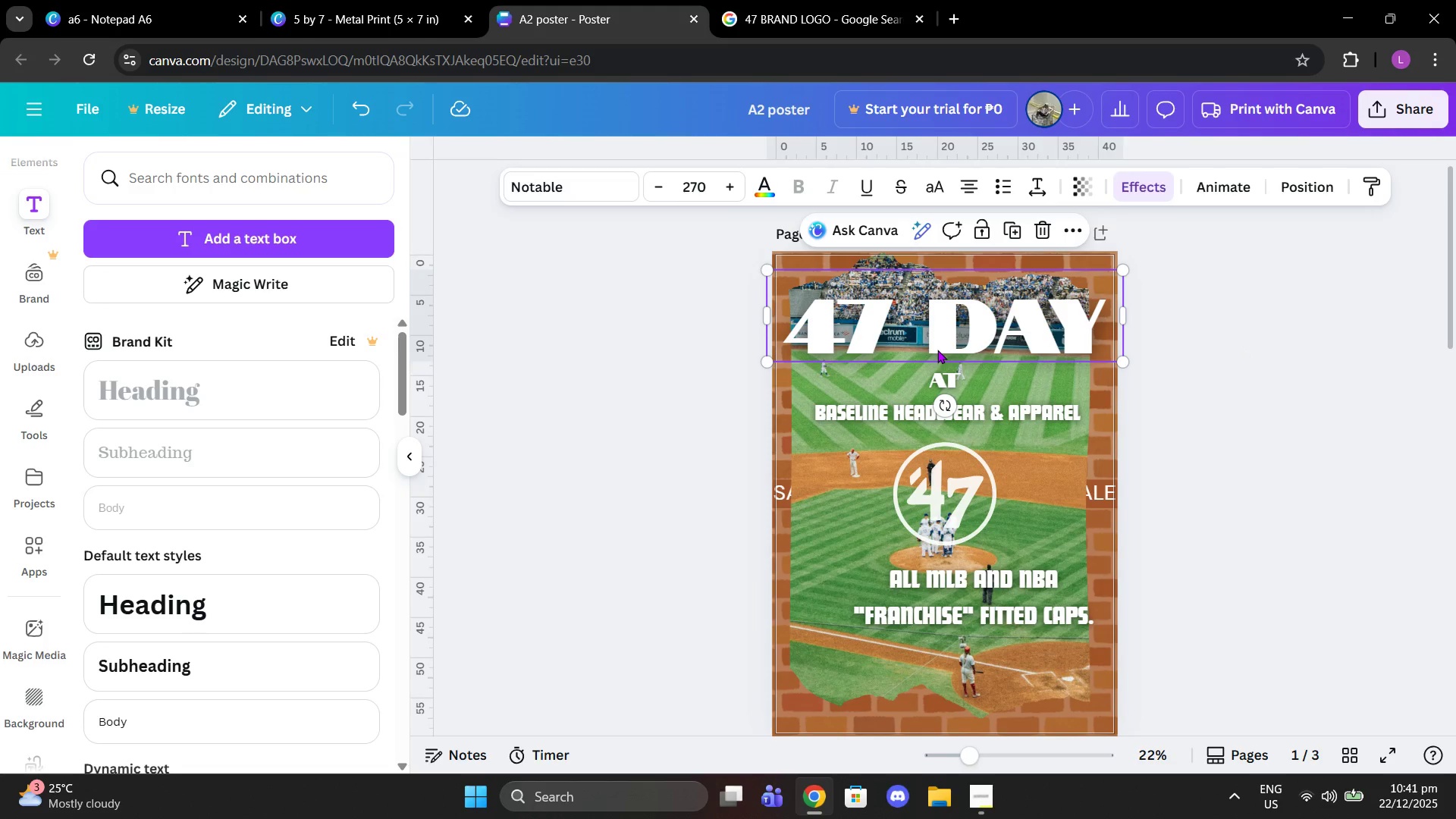 
key(Control+ControlLeft)
 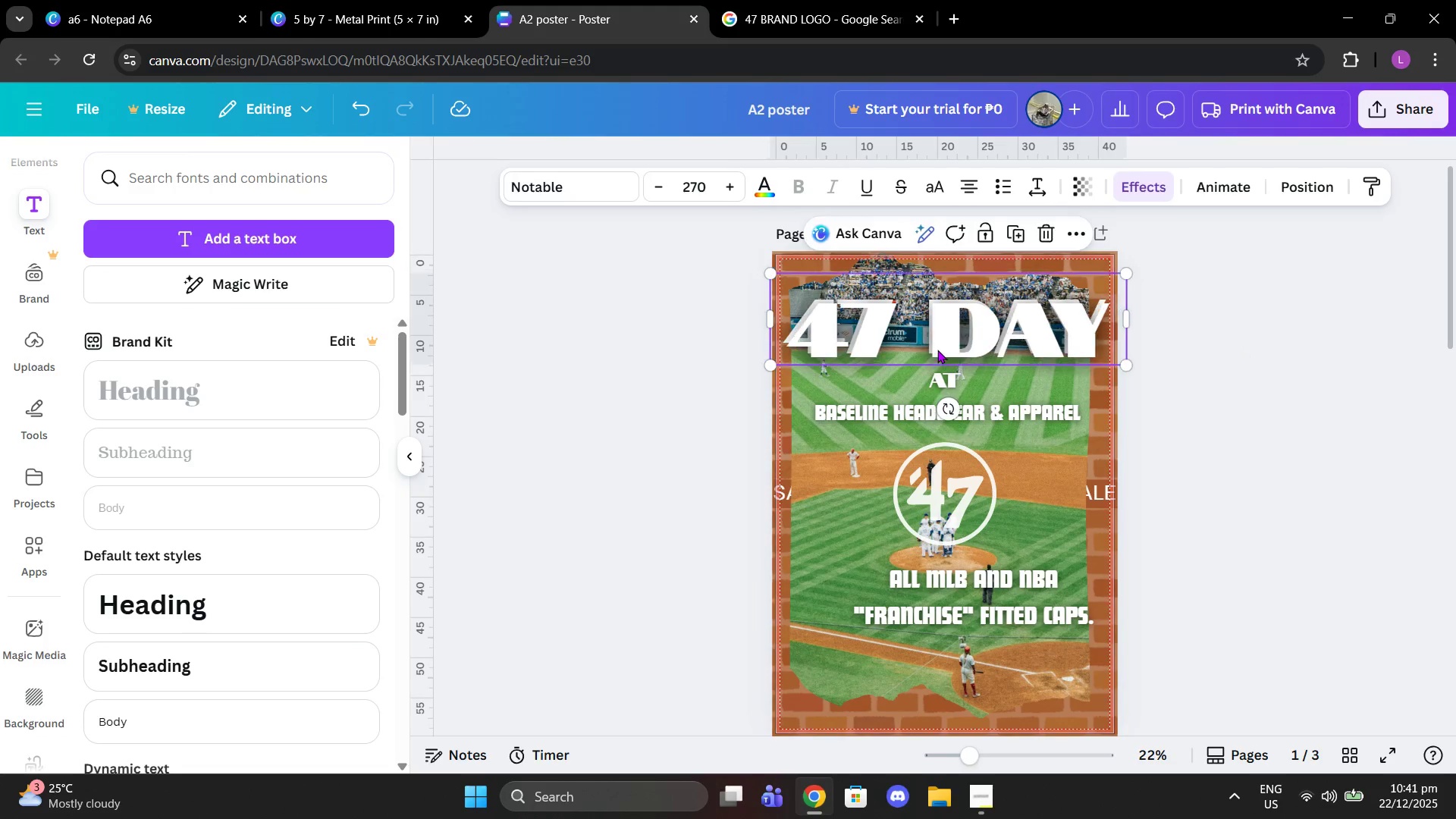 
key(Control+V)
 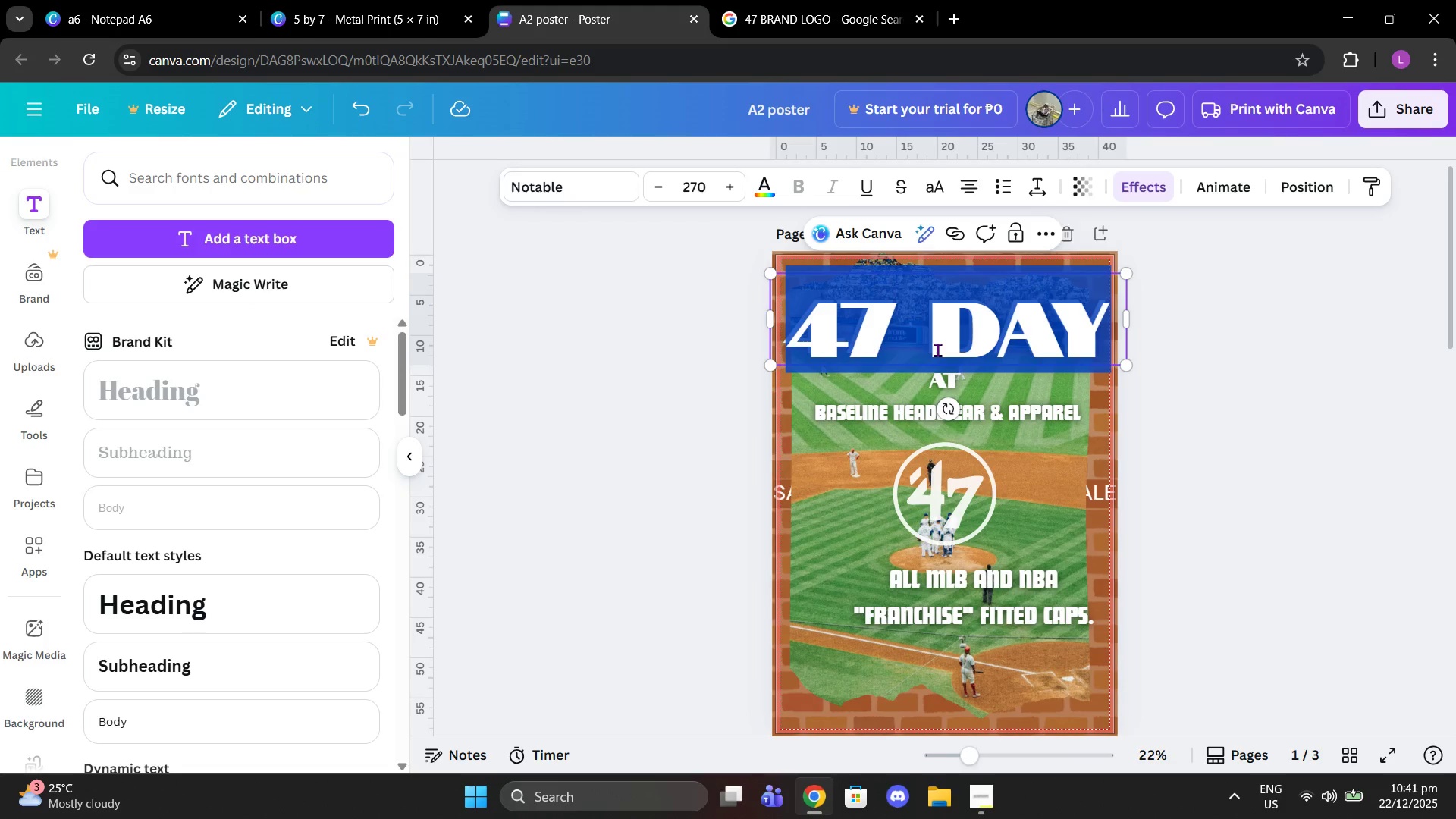 
double_click([937, 350])
 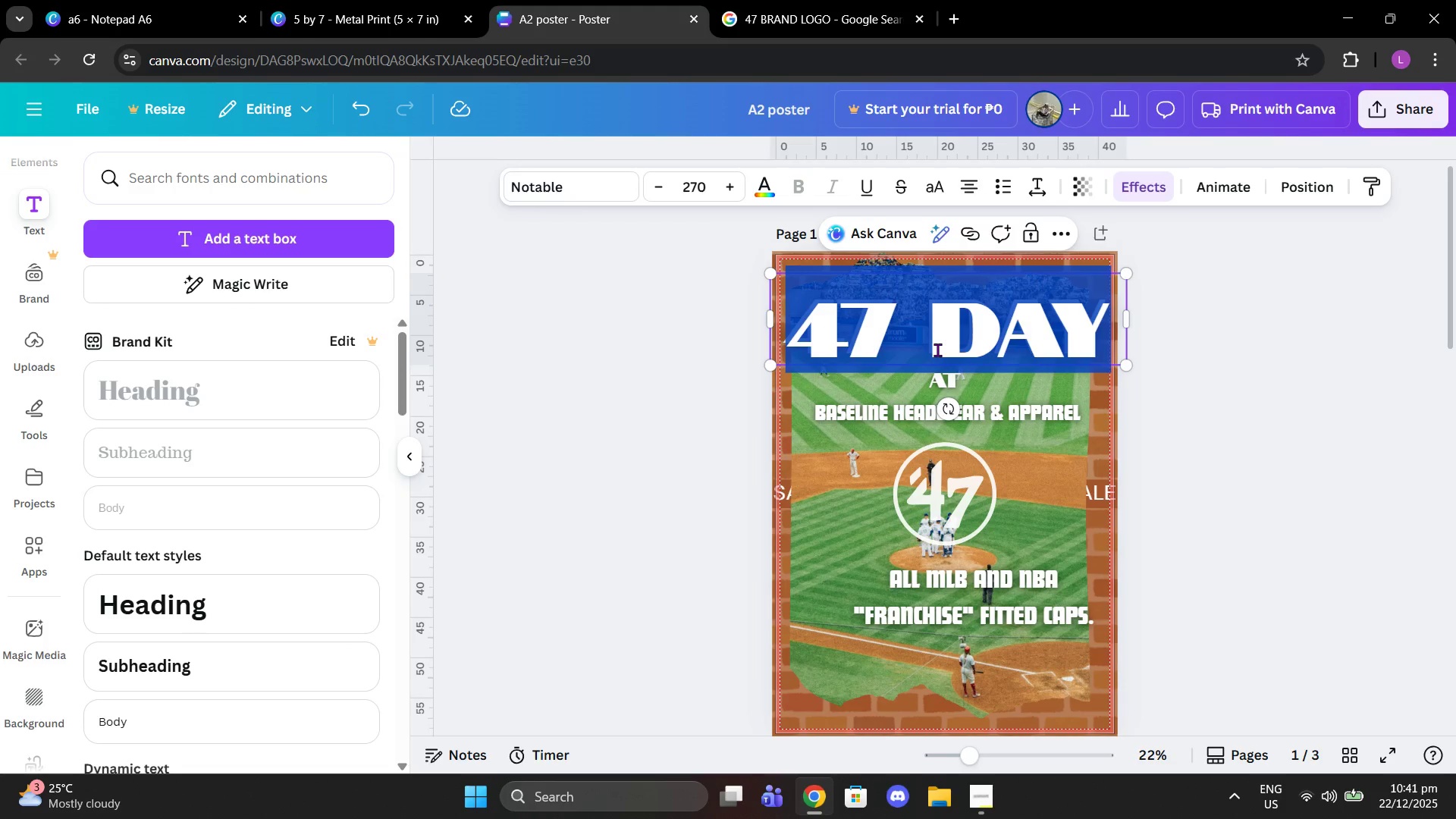 
type(30% off)
 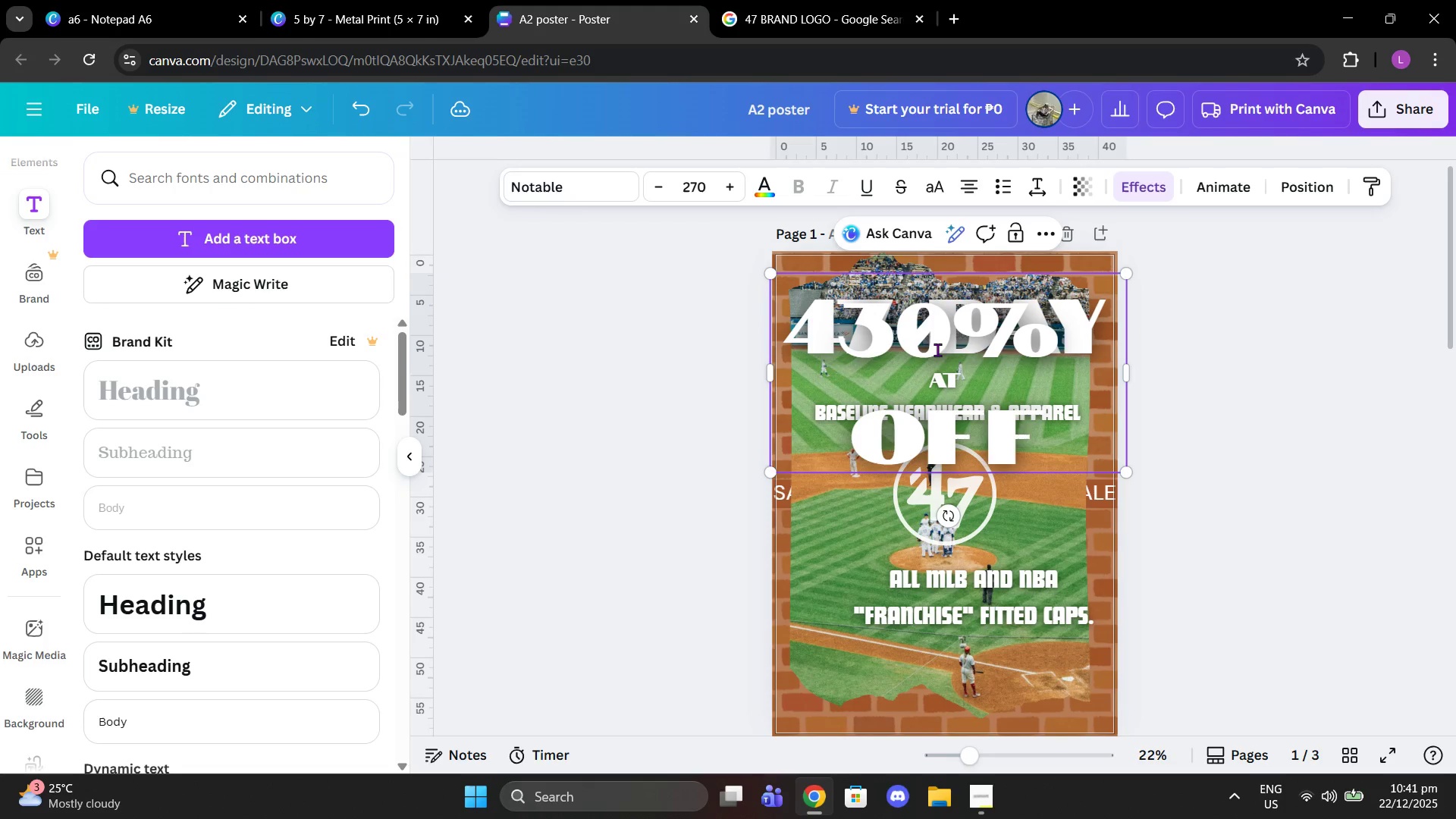 
left_click_drag(start_coordinate=[761, 271], to_coordinate=[859, 340])
 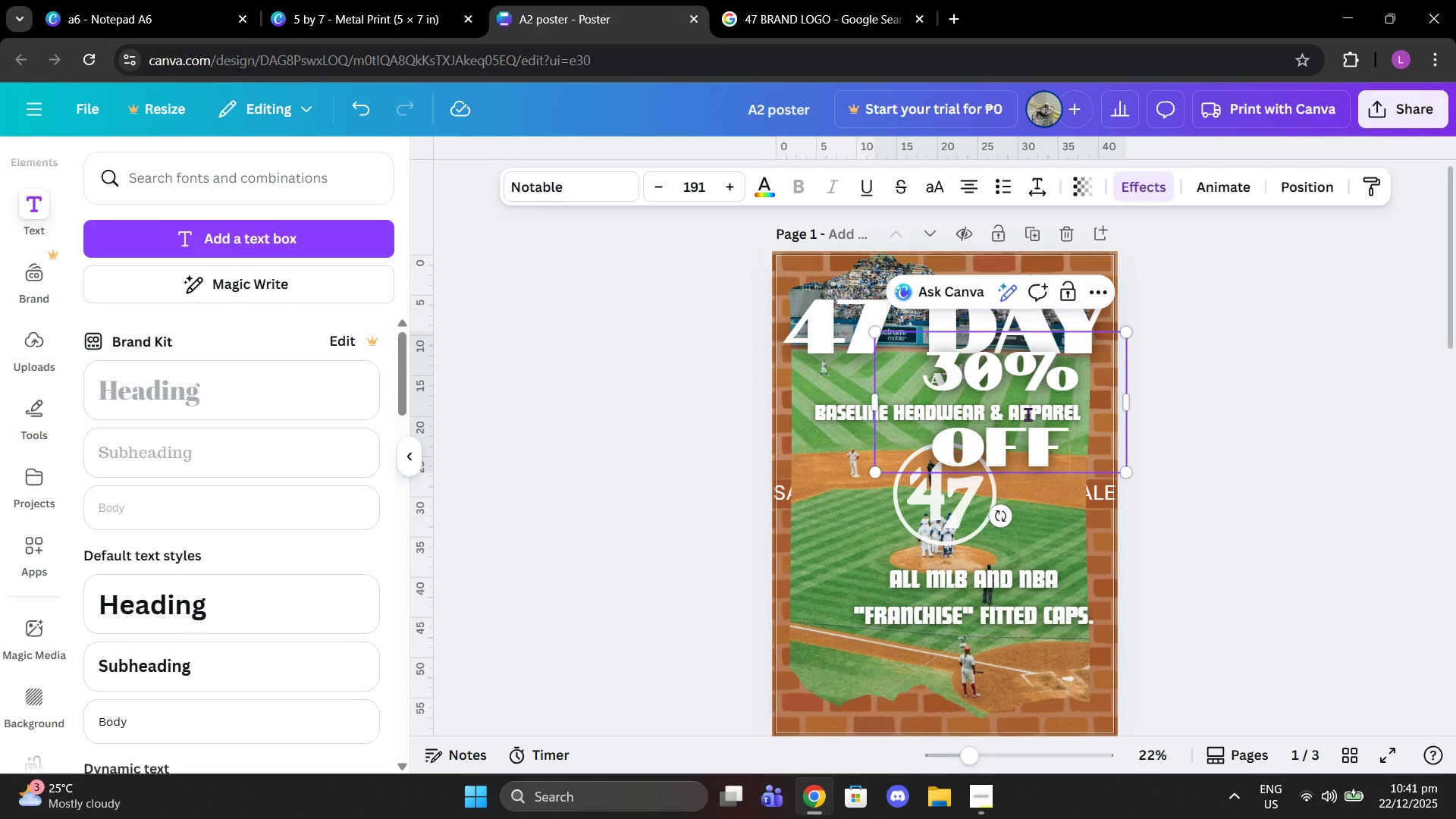 
left_click_drag(start_coordinate=[1028, 414], to_coordinate=[923, 615])
 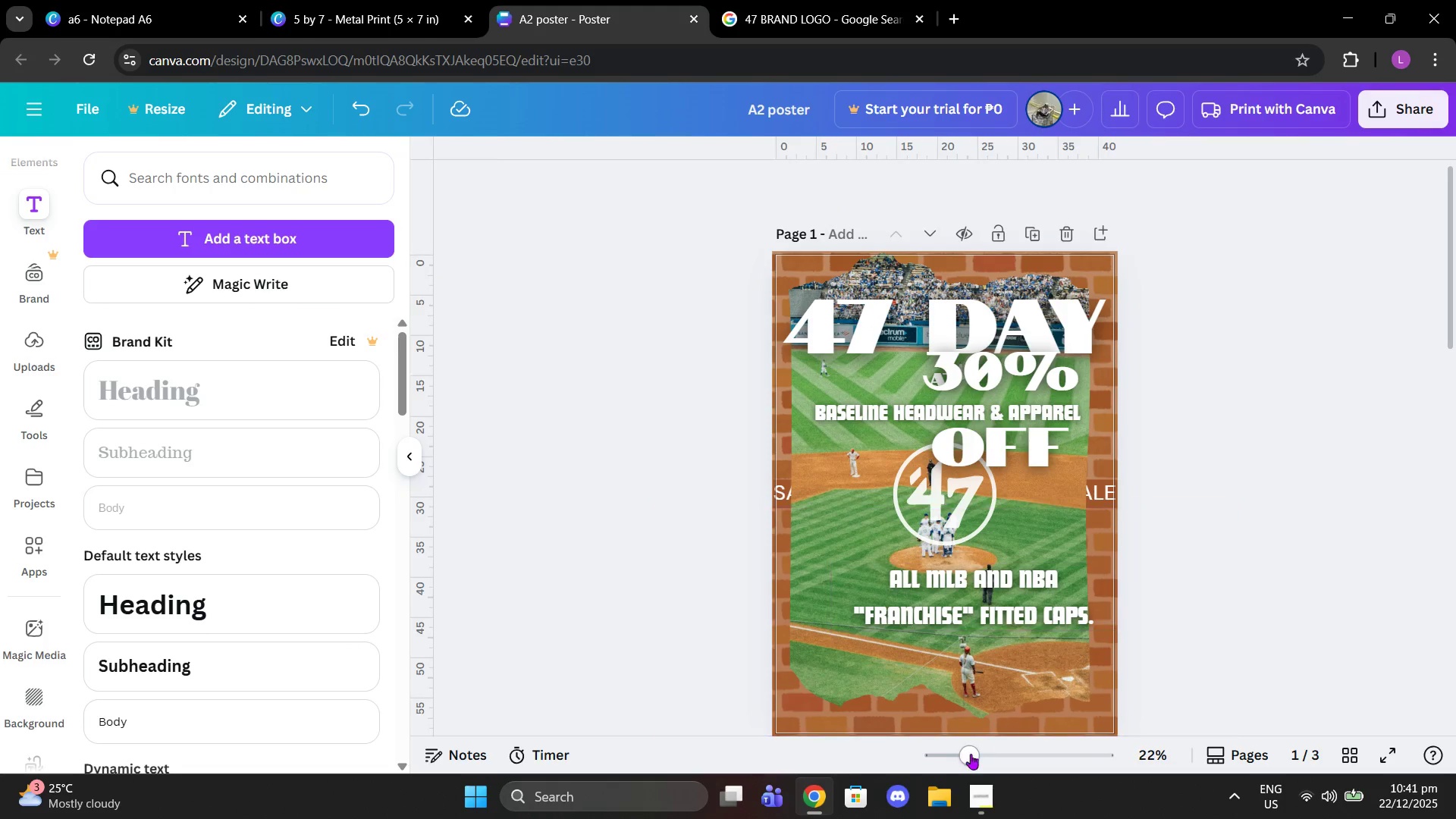 
left_click_drag(start_coordinate=[958, 757], to_coordinate=[997, 758])
 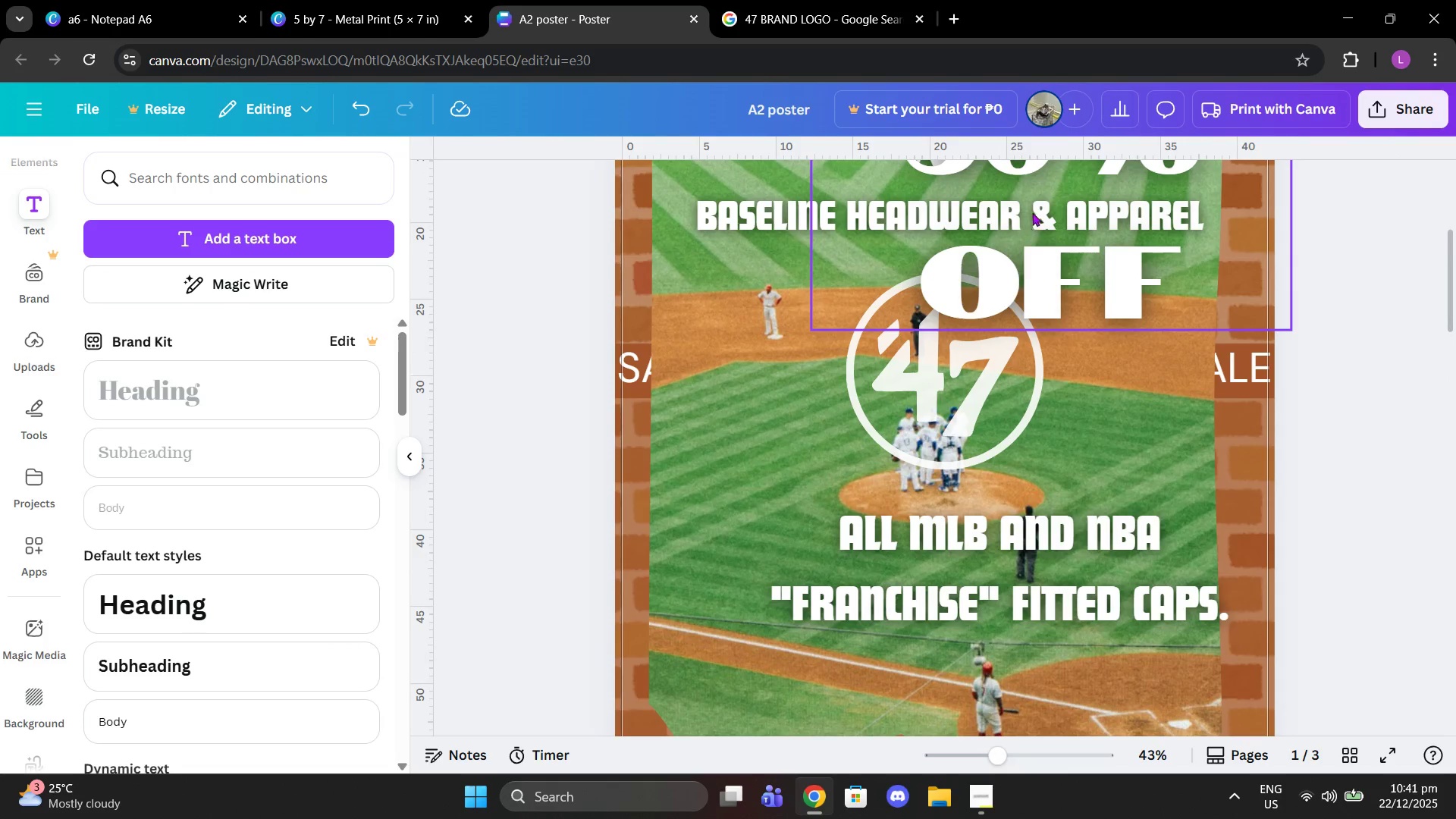 
left_click_drag(start_coordinate=[1032, 209], to_coordinate=[822, 547])
 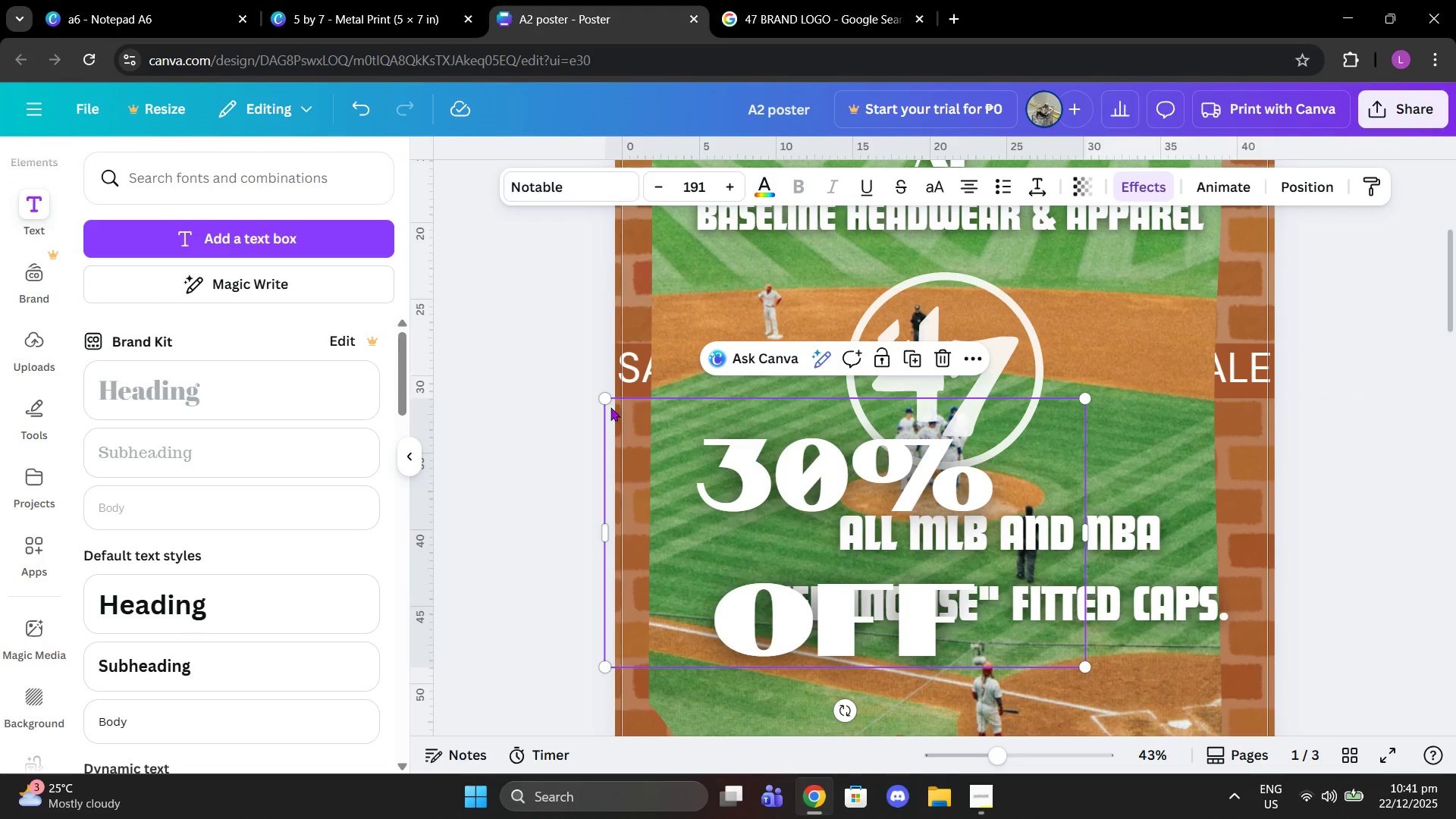 
left_click_drag(start_coordinate=[602, 403], to_coordinate=[702, 453])
 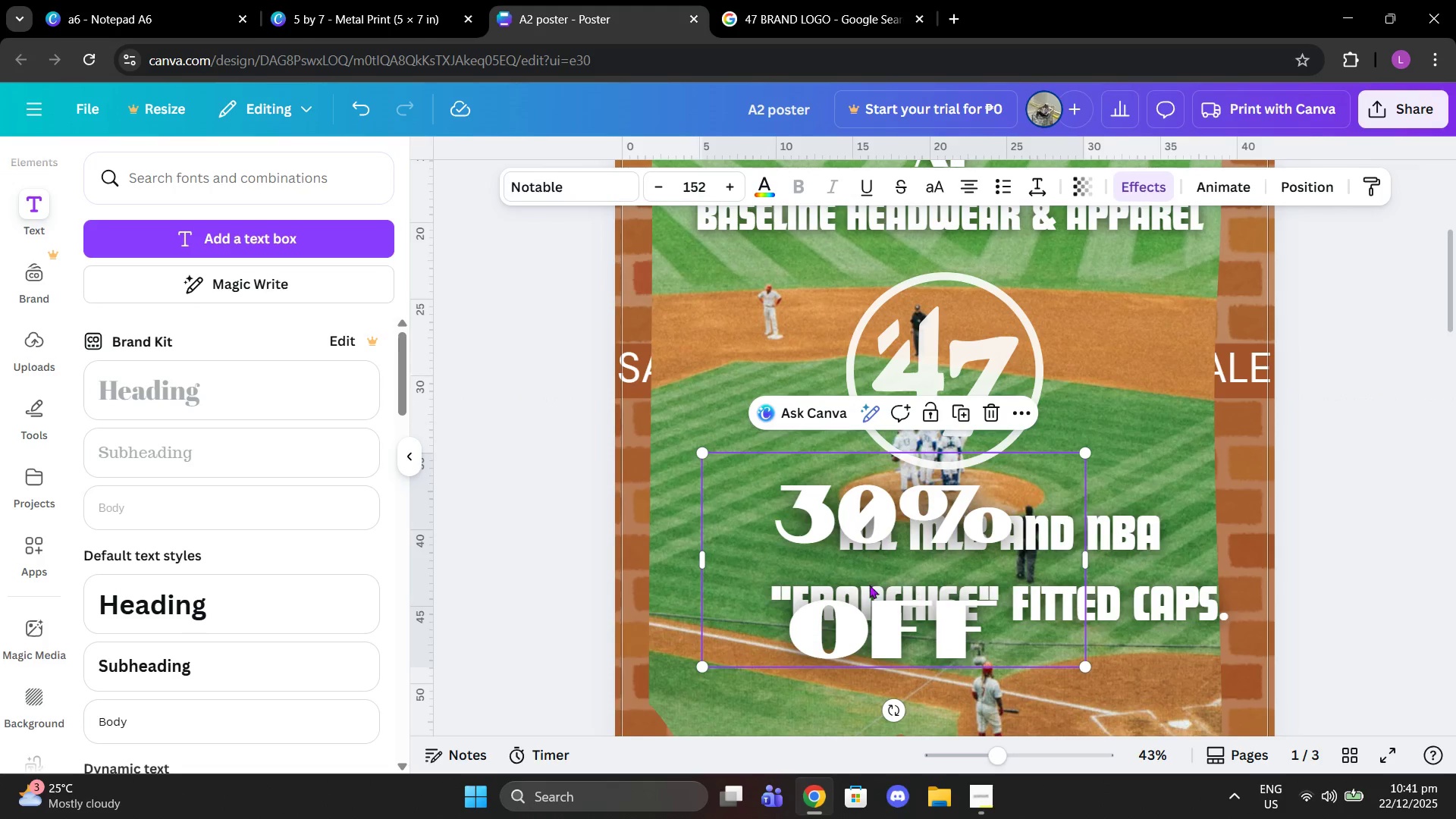 
left_click_drag(start_coordinate=[919, 592], to_coordinate=[830, 572])
 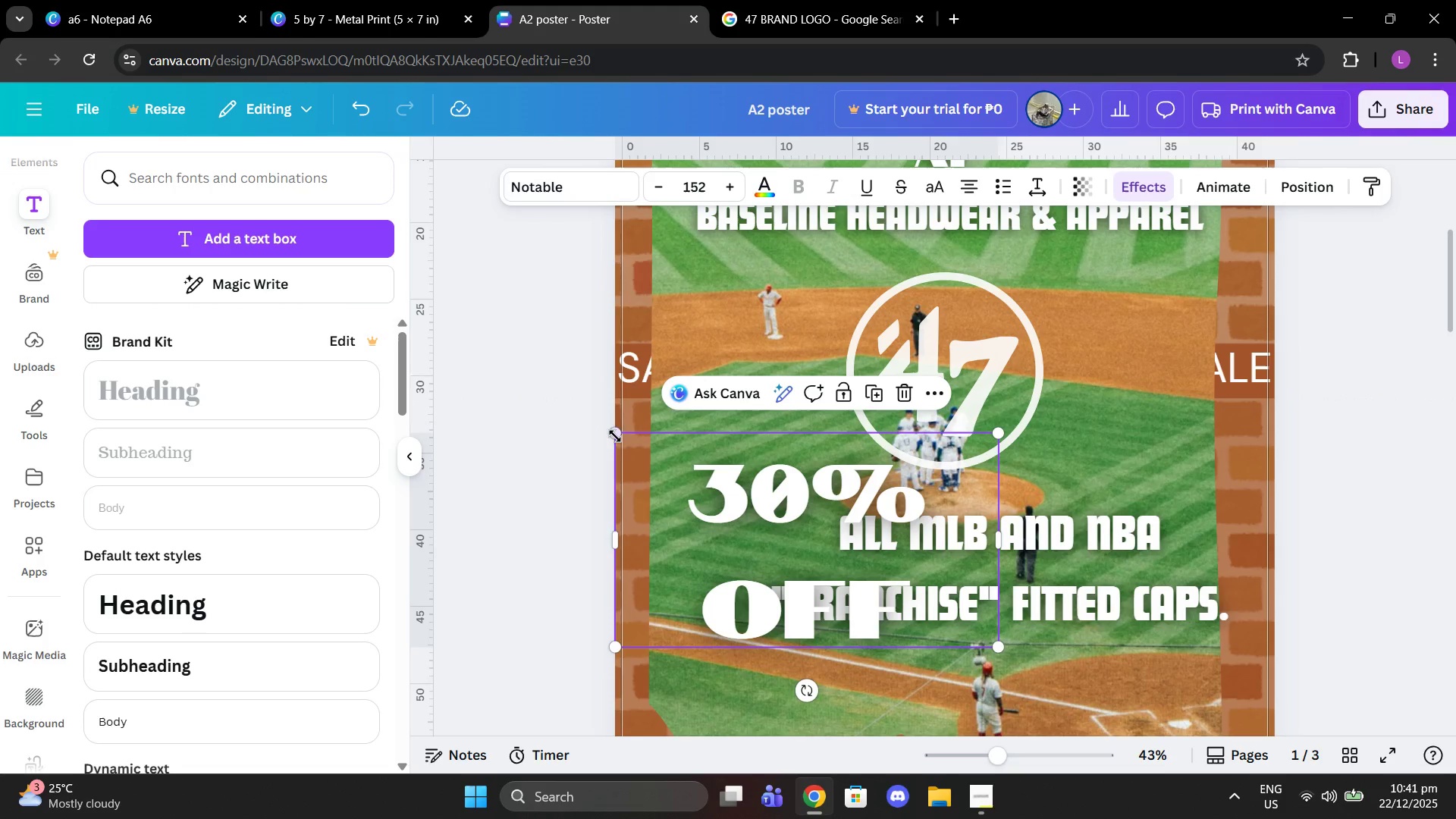 
left_click_drag(start_coordinate=[610, 434], to_coordinate=[760, 500])
 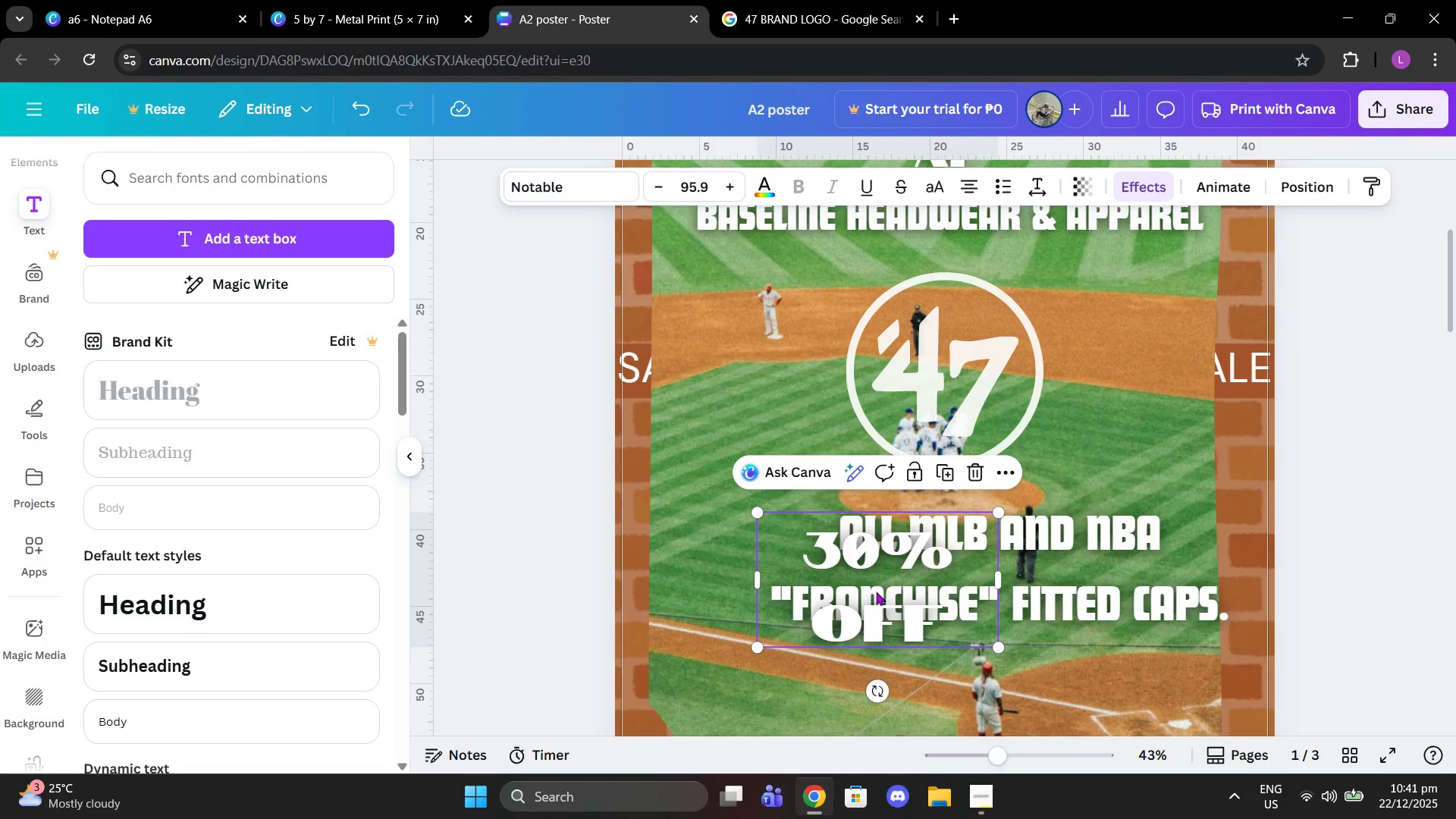 
left_click_drag(start_coordinate=[876, 592], to_coordinate=[730, 549])
 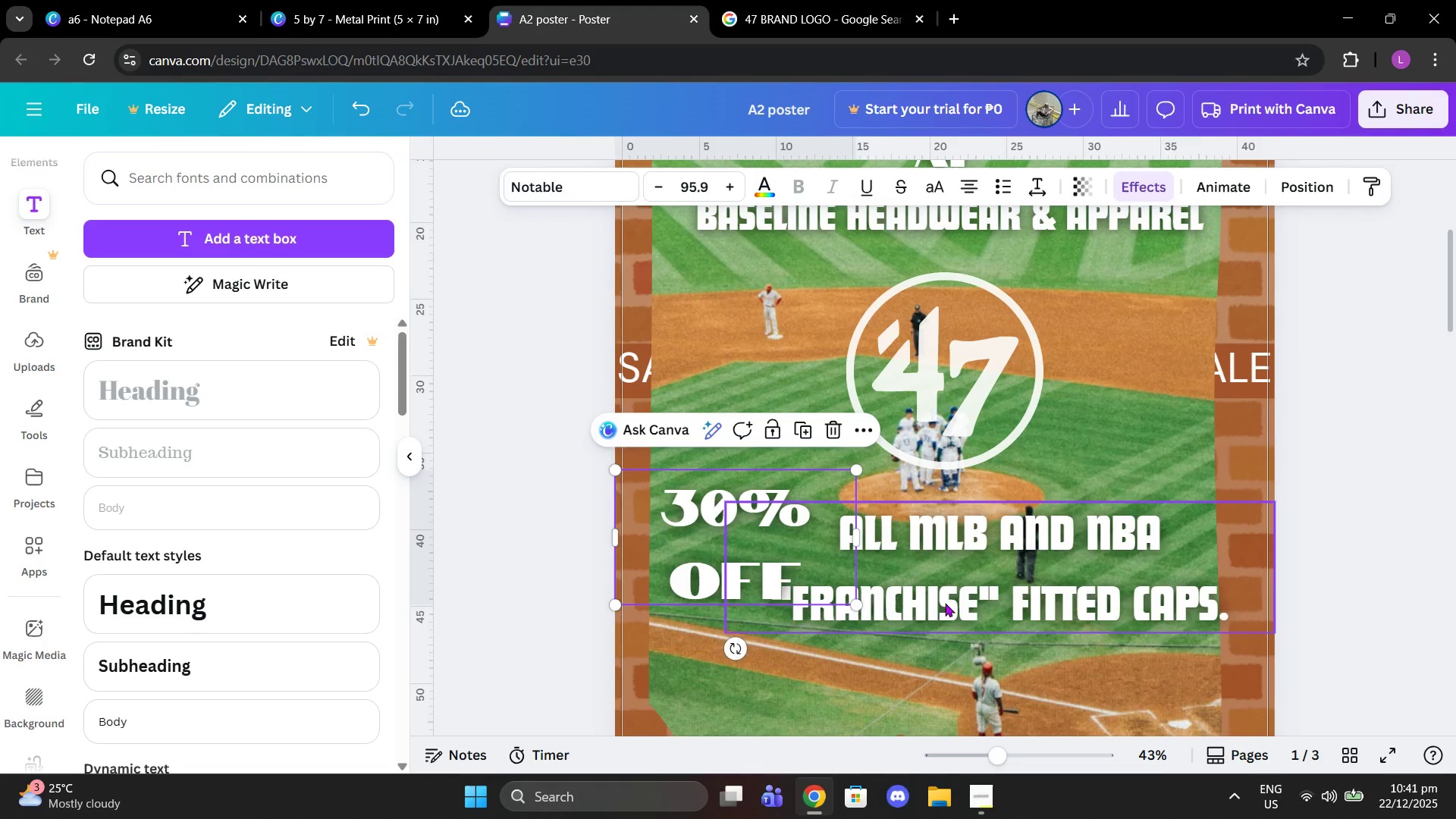 
left_click_drag(start_coordinate=[946, 603], to_coordinate=[972, 589])
 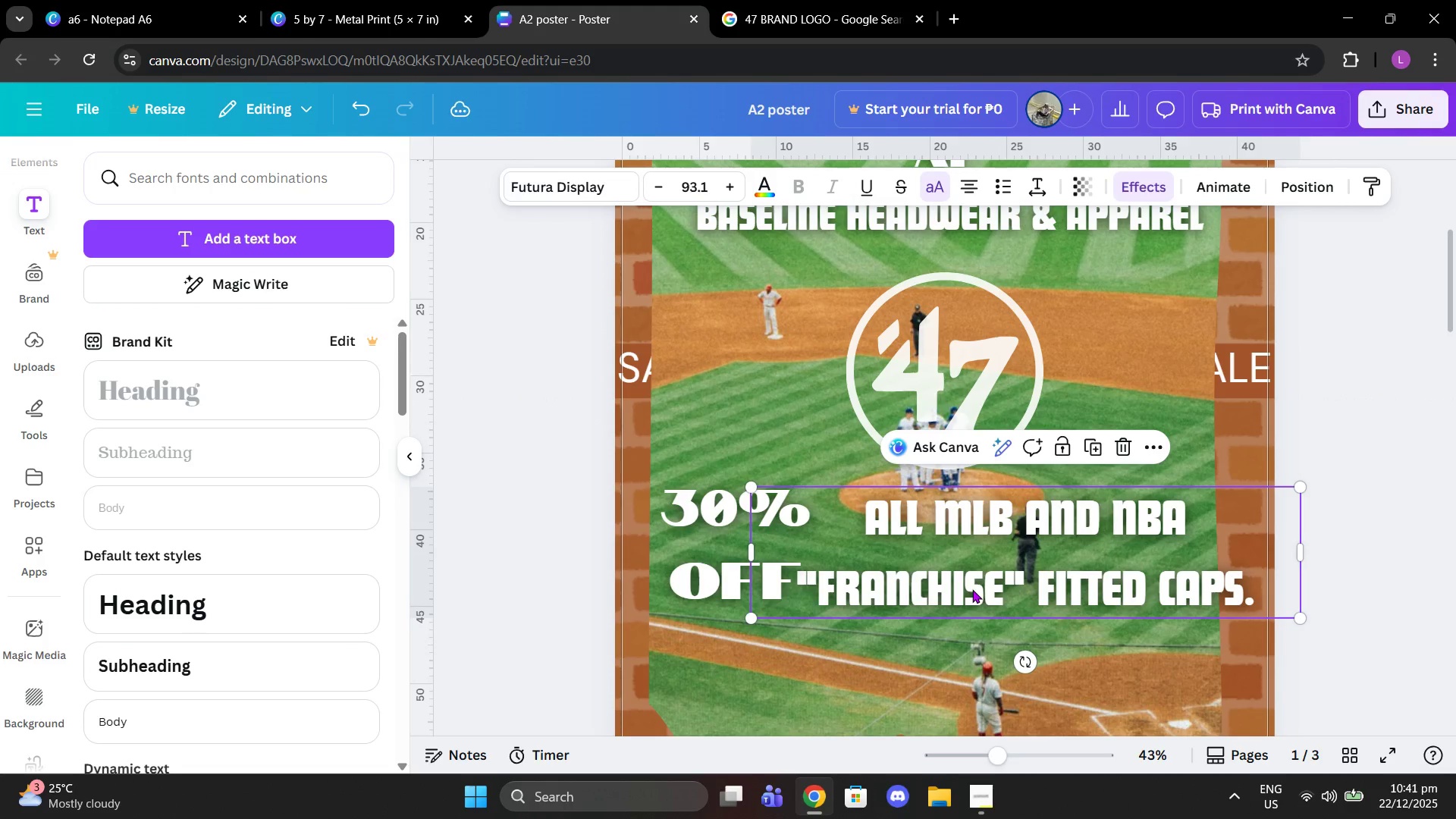 
left_click([972, 589])
 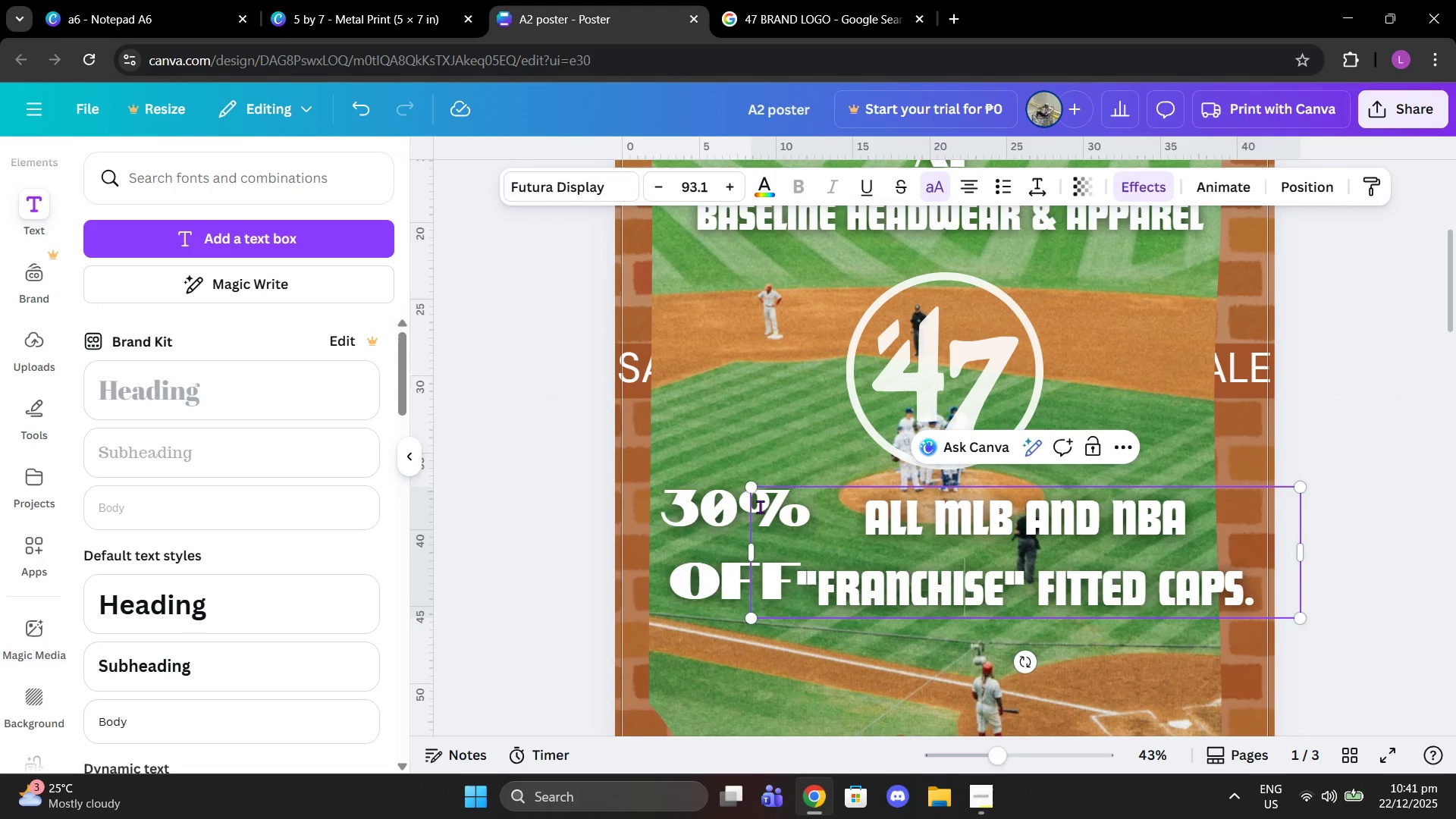 
left_click_drag(start_coordinate=[754, 488], to_coordinate=[817, 505])
 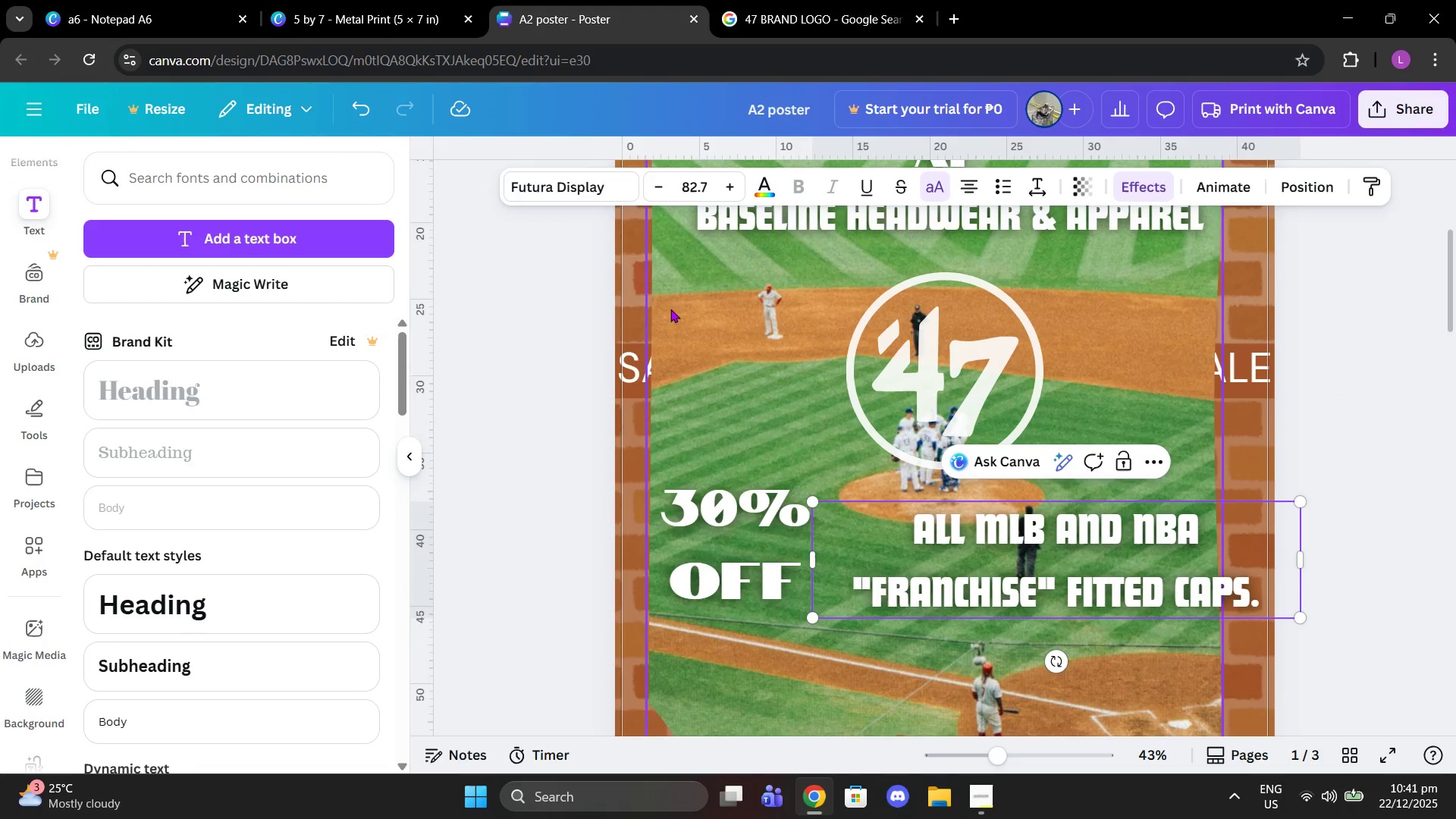 
left_click([555, 187])
 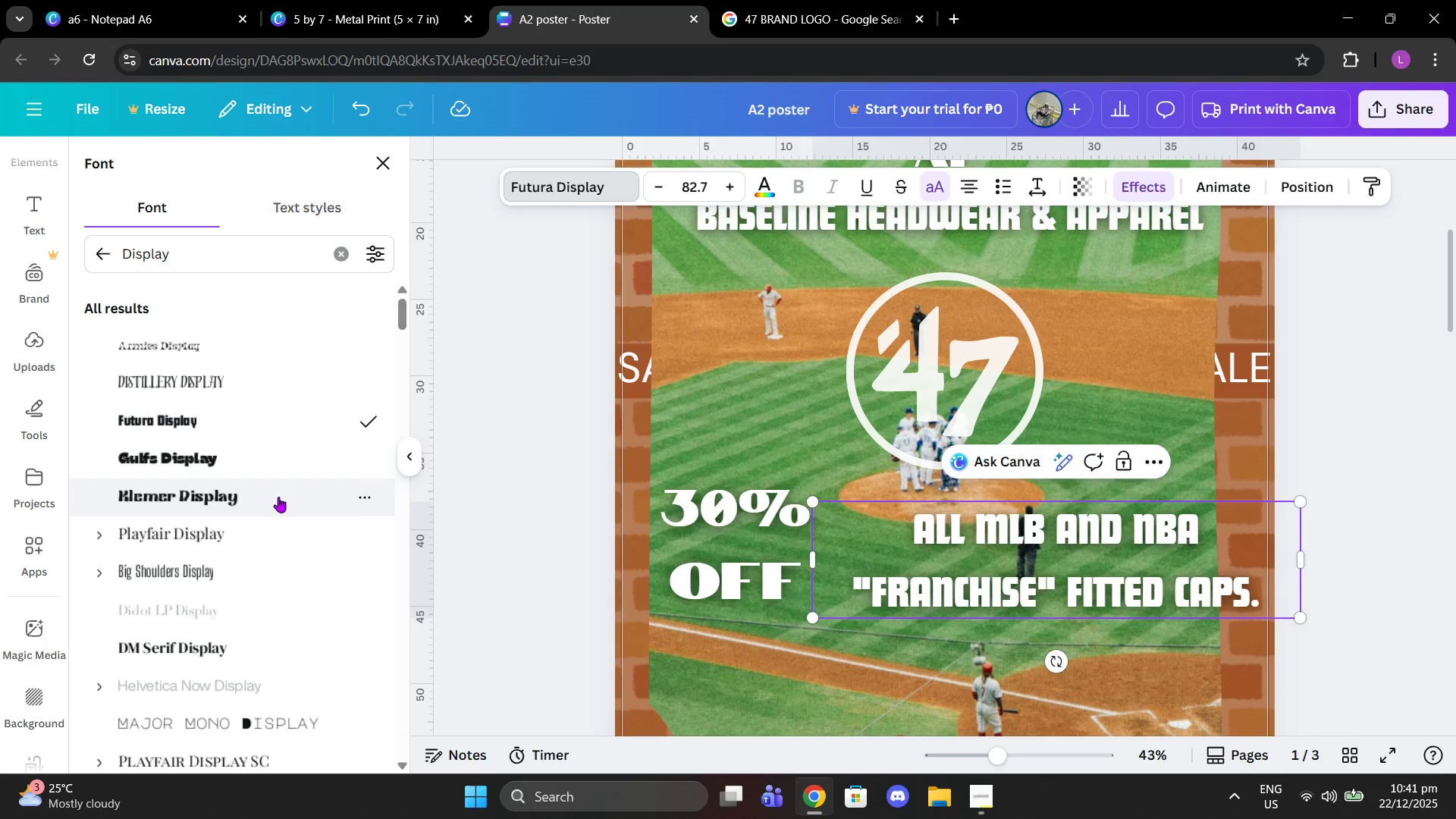 
left_click([275, 519])
 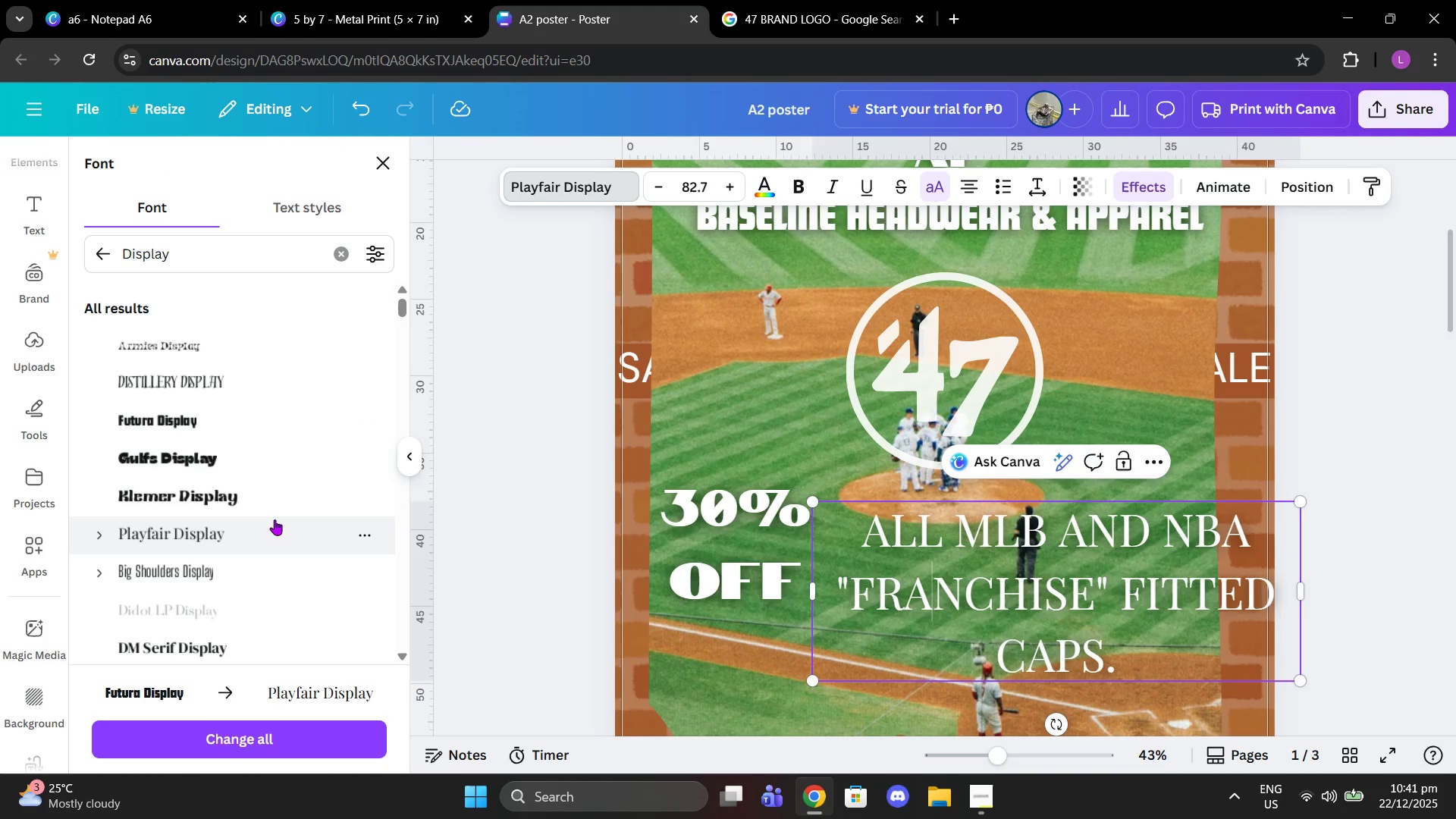 
scroll: coordinate [275, 519], scroll_direction: down, amount: 1.0
 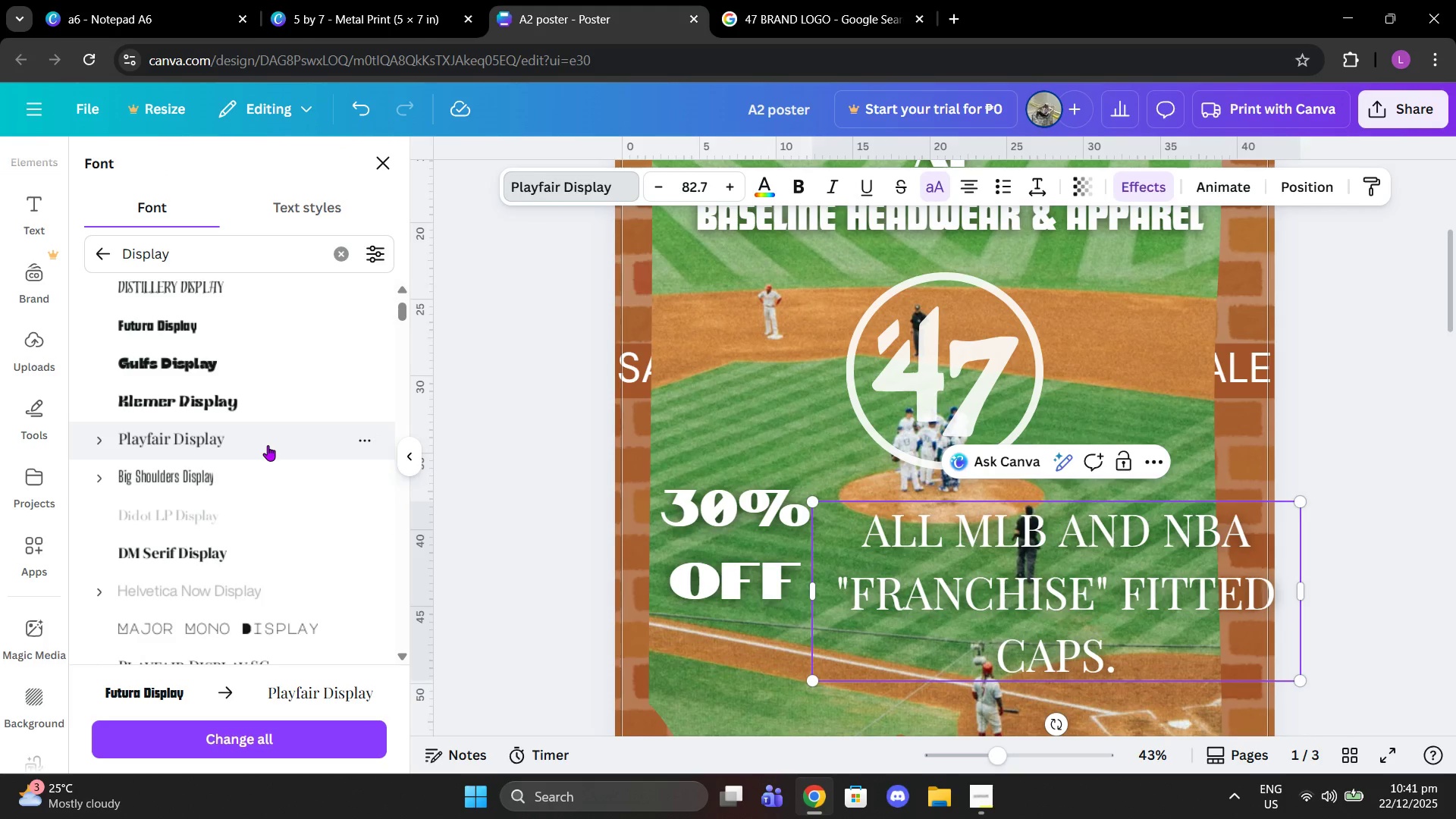 
left_click([275, 470])
 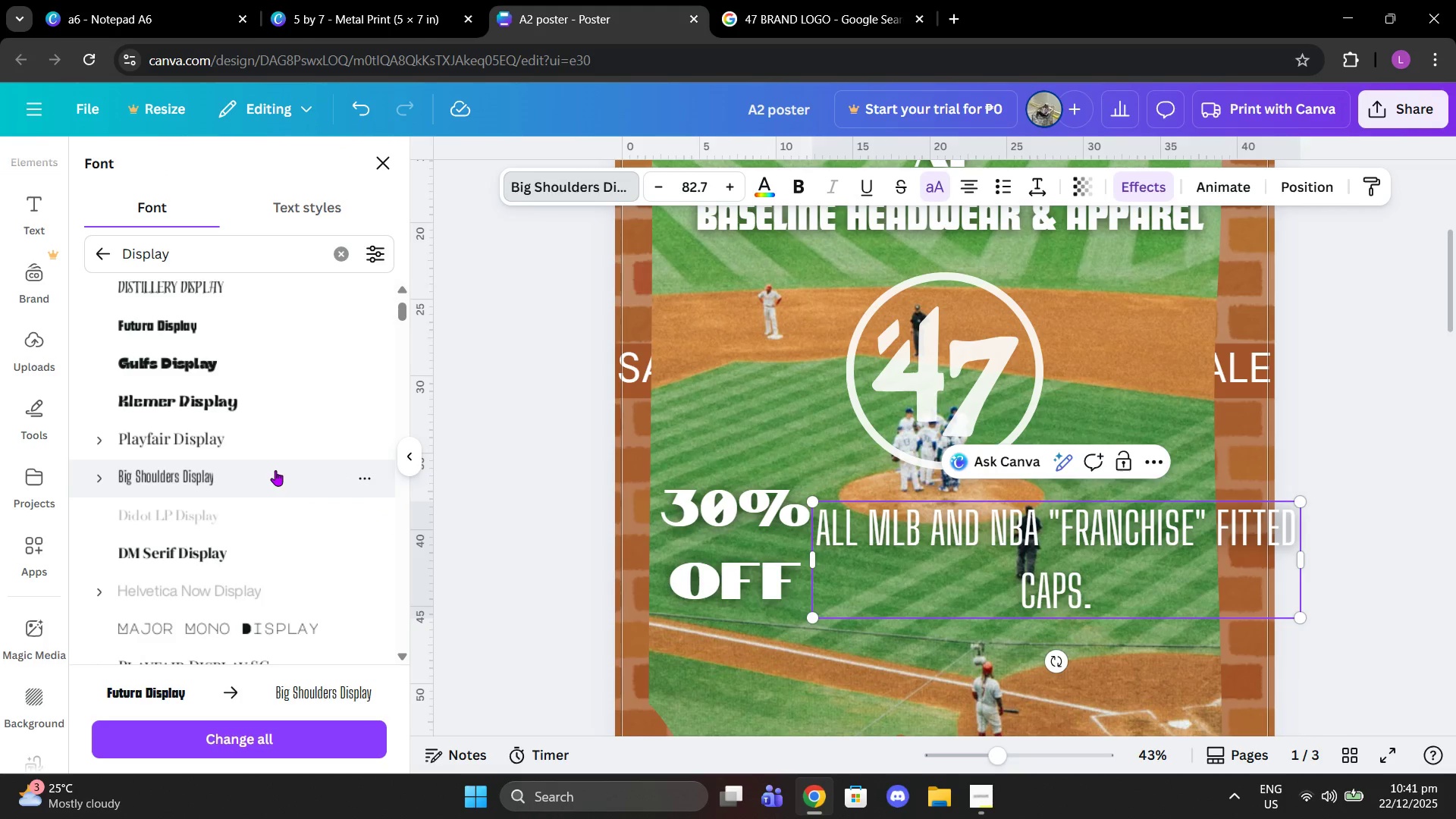 
scroll: coordinate [275, 470], scroll_direction: down, amount: 2.0
 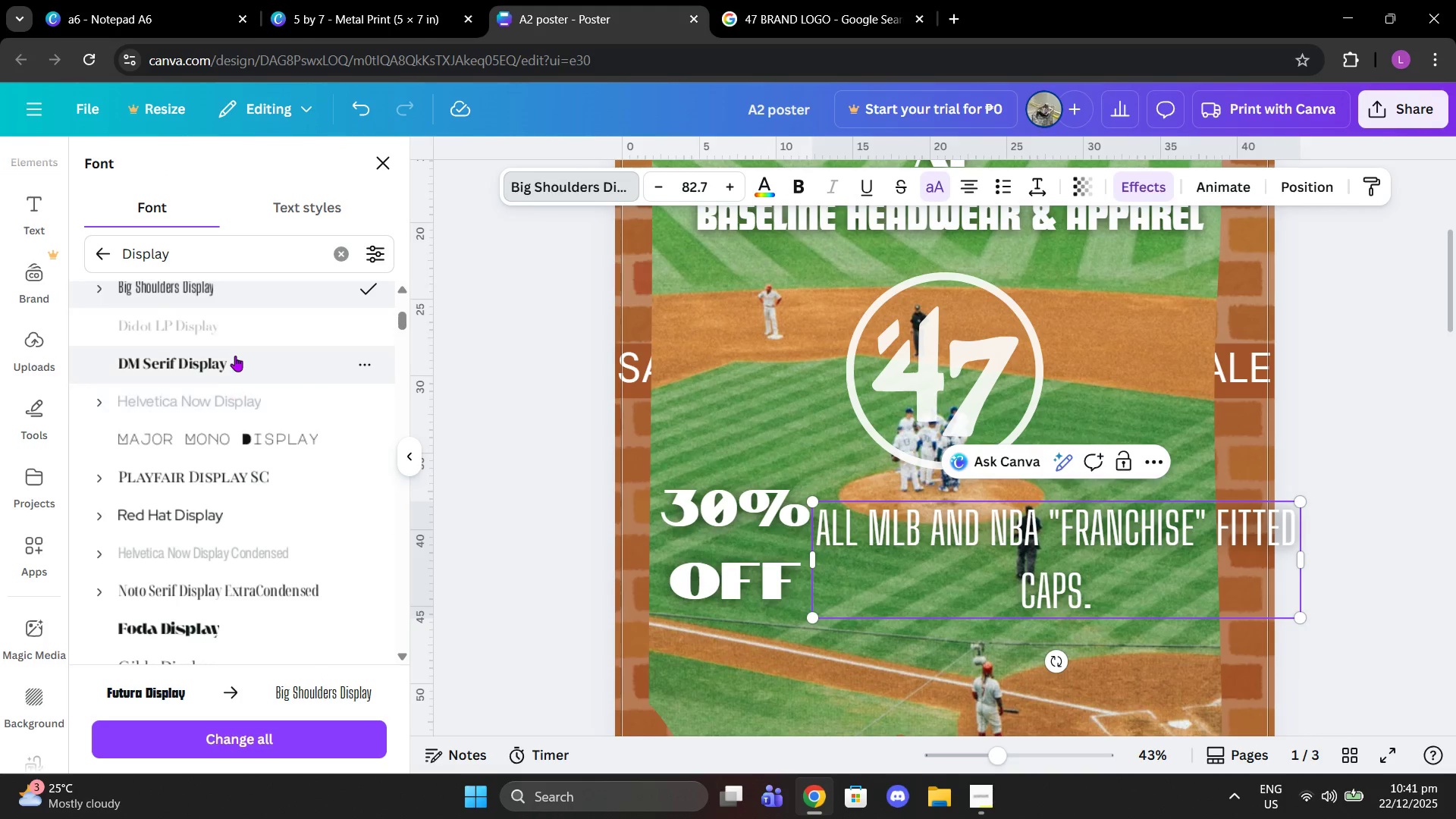 
left_click([235, 356])
 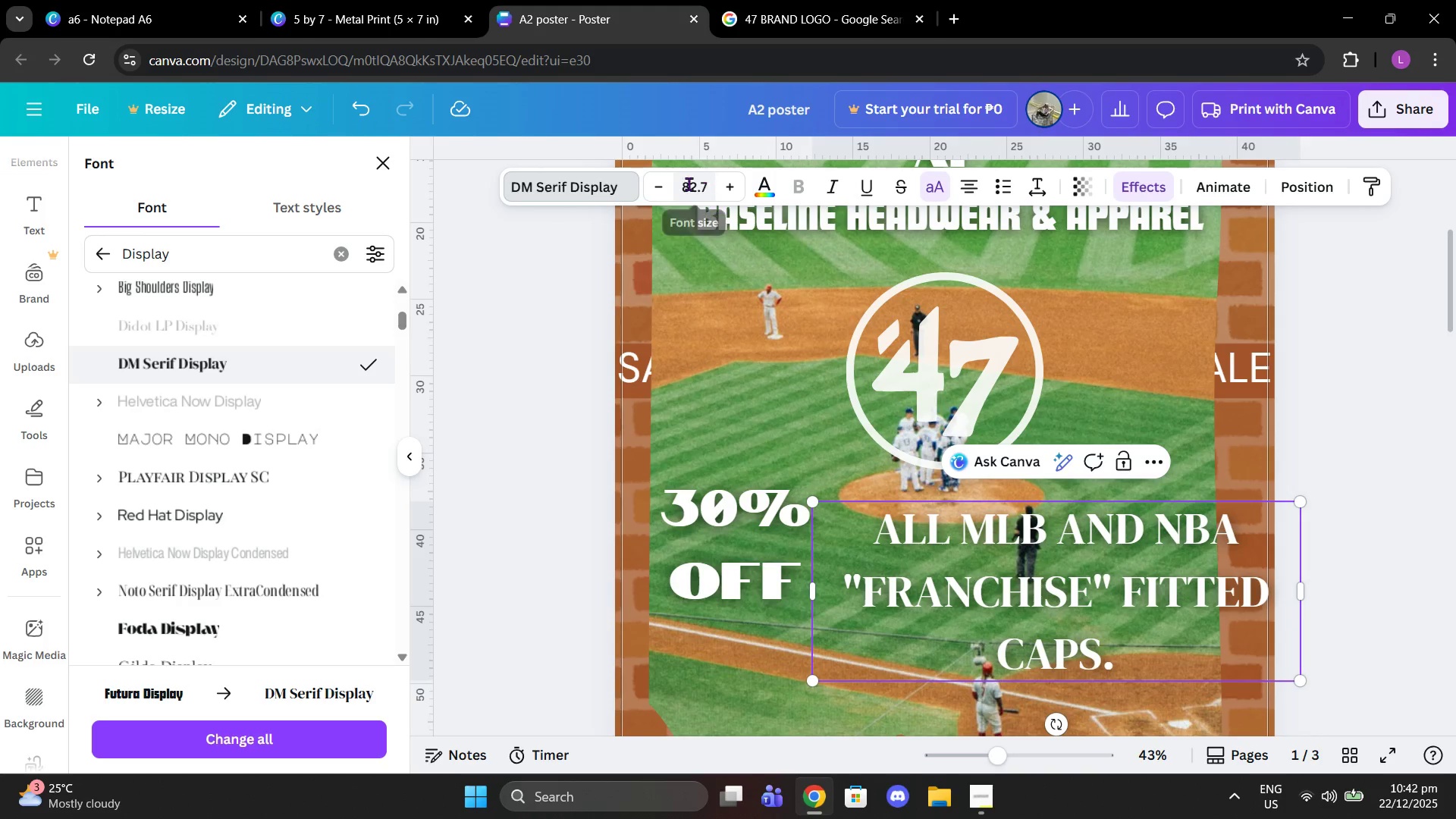 
wait(6.02)
 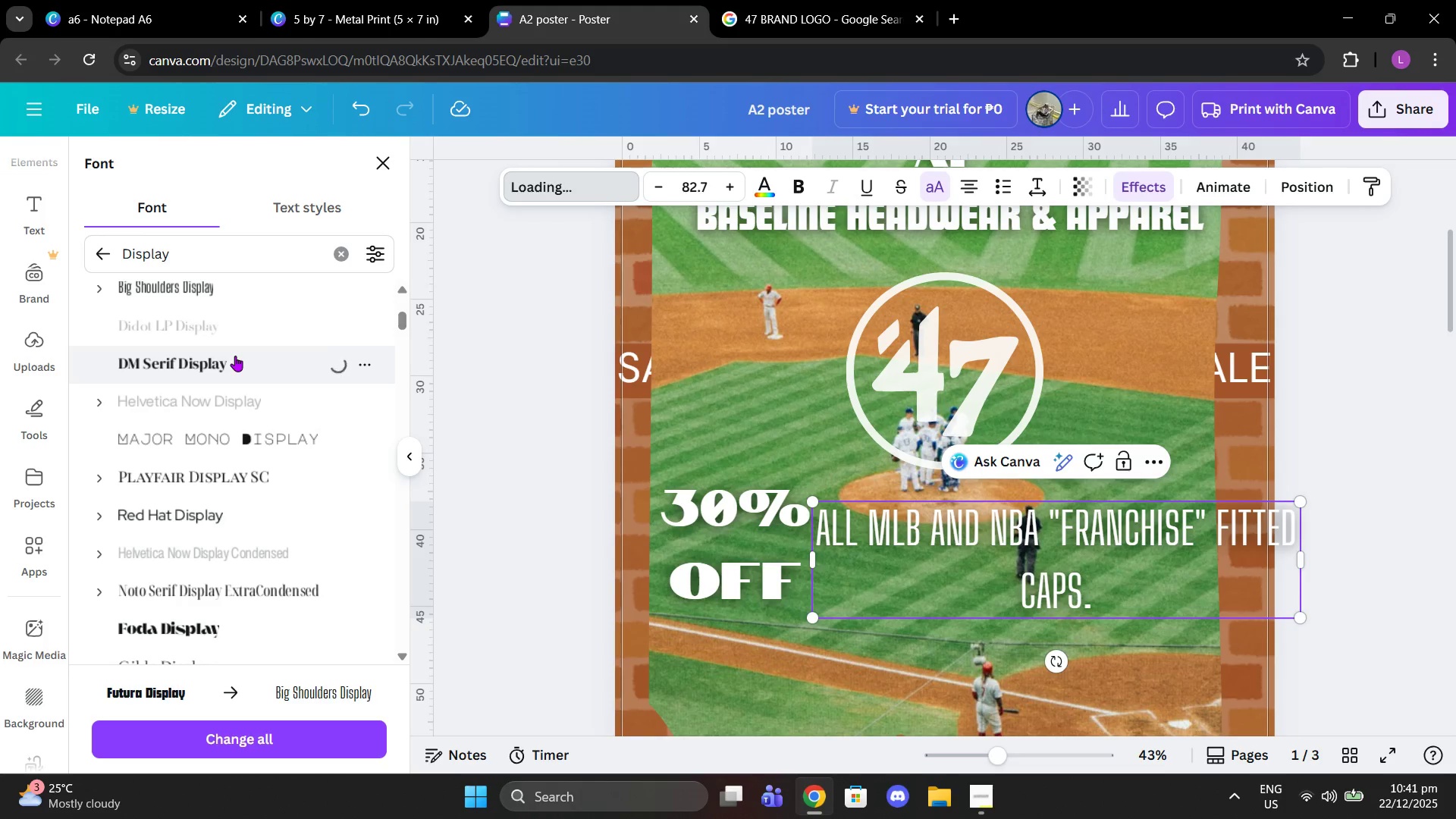 
left_click([973, 187])
 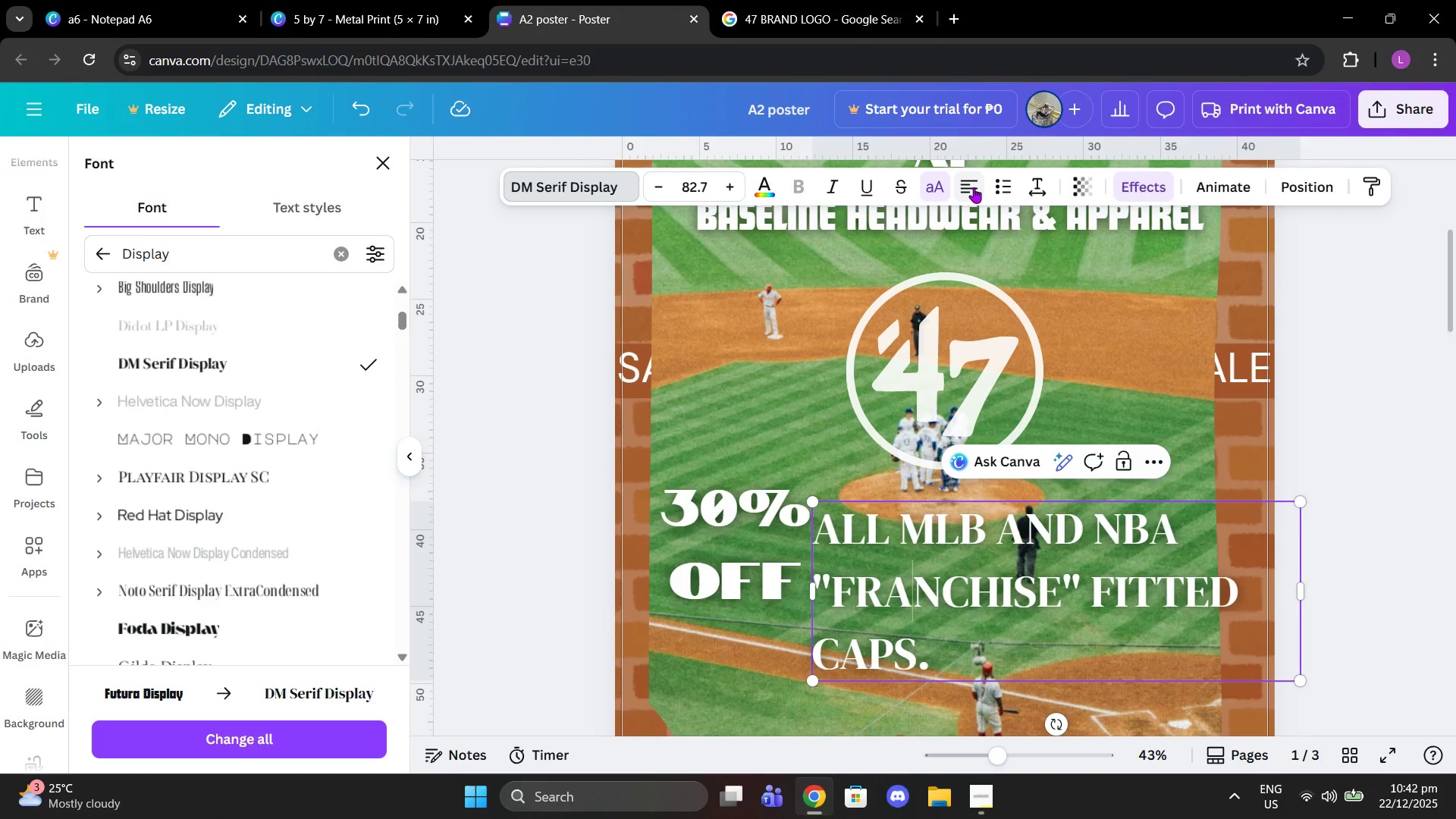 
left_click([974, 187])
 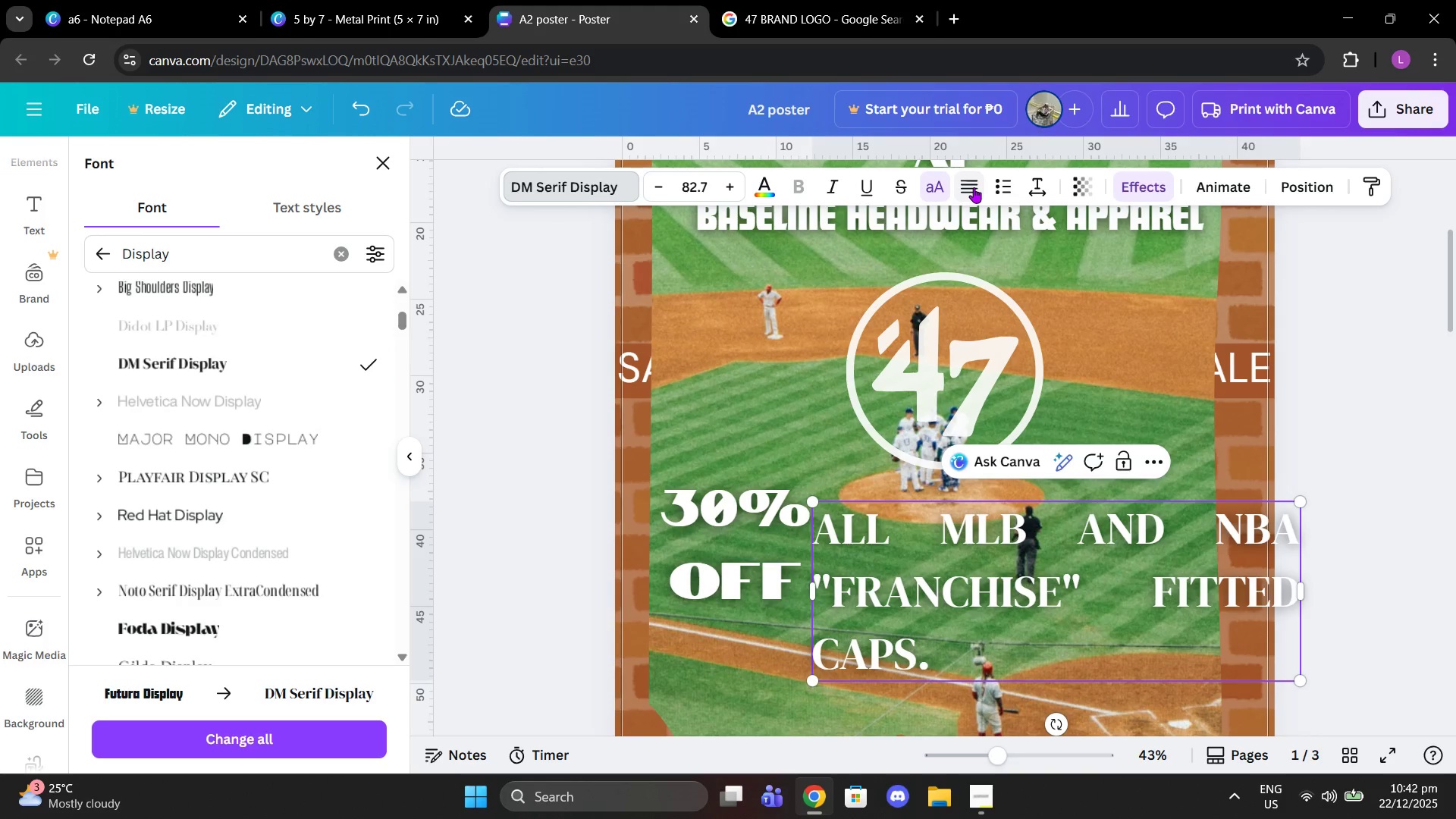 
double_click([974, 187])
 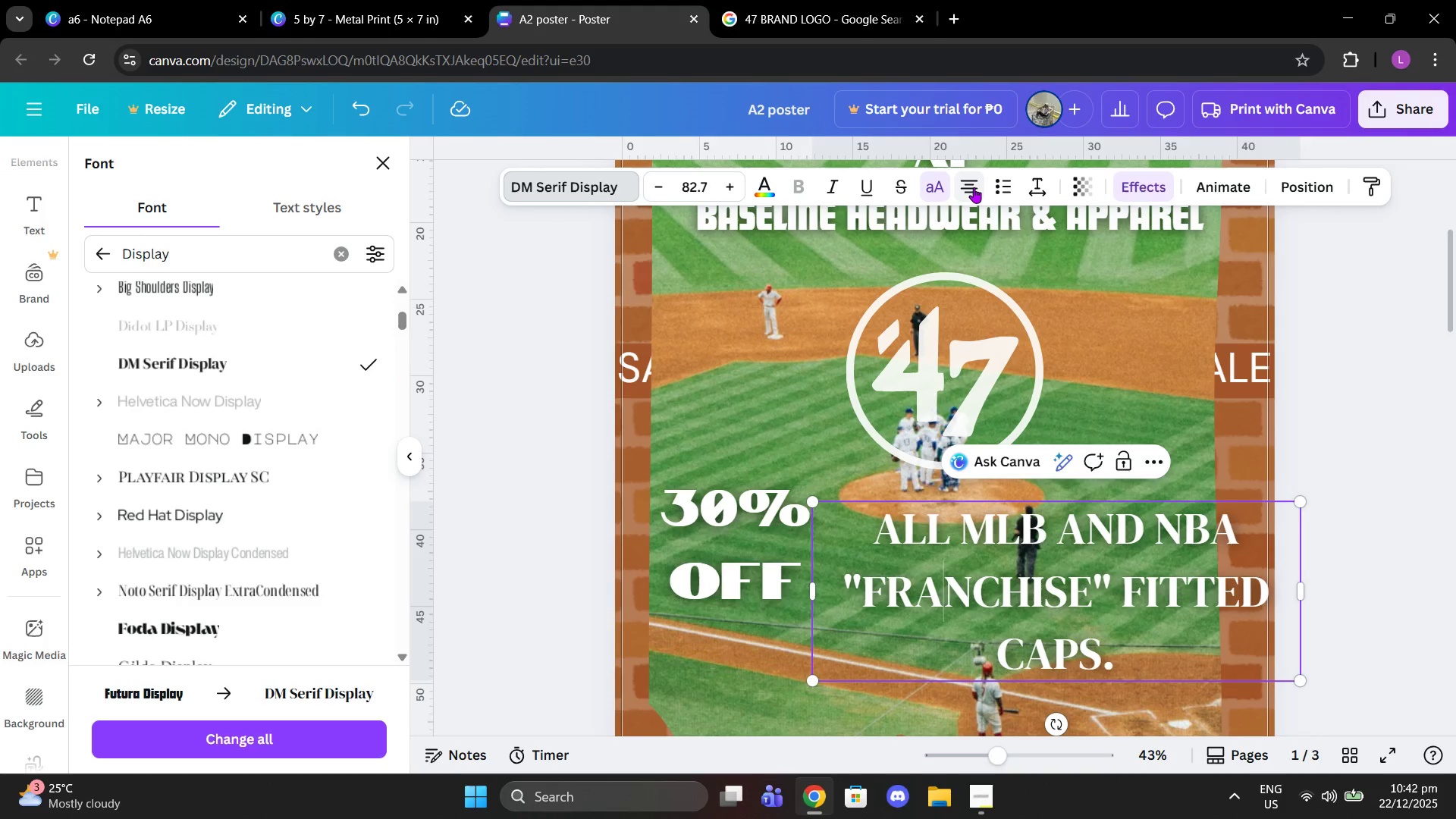 
left_click([974, 187])
 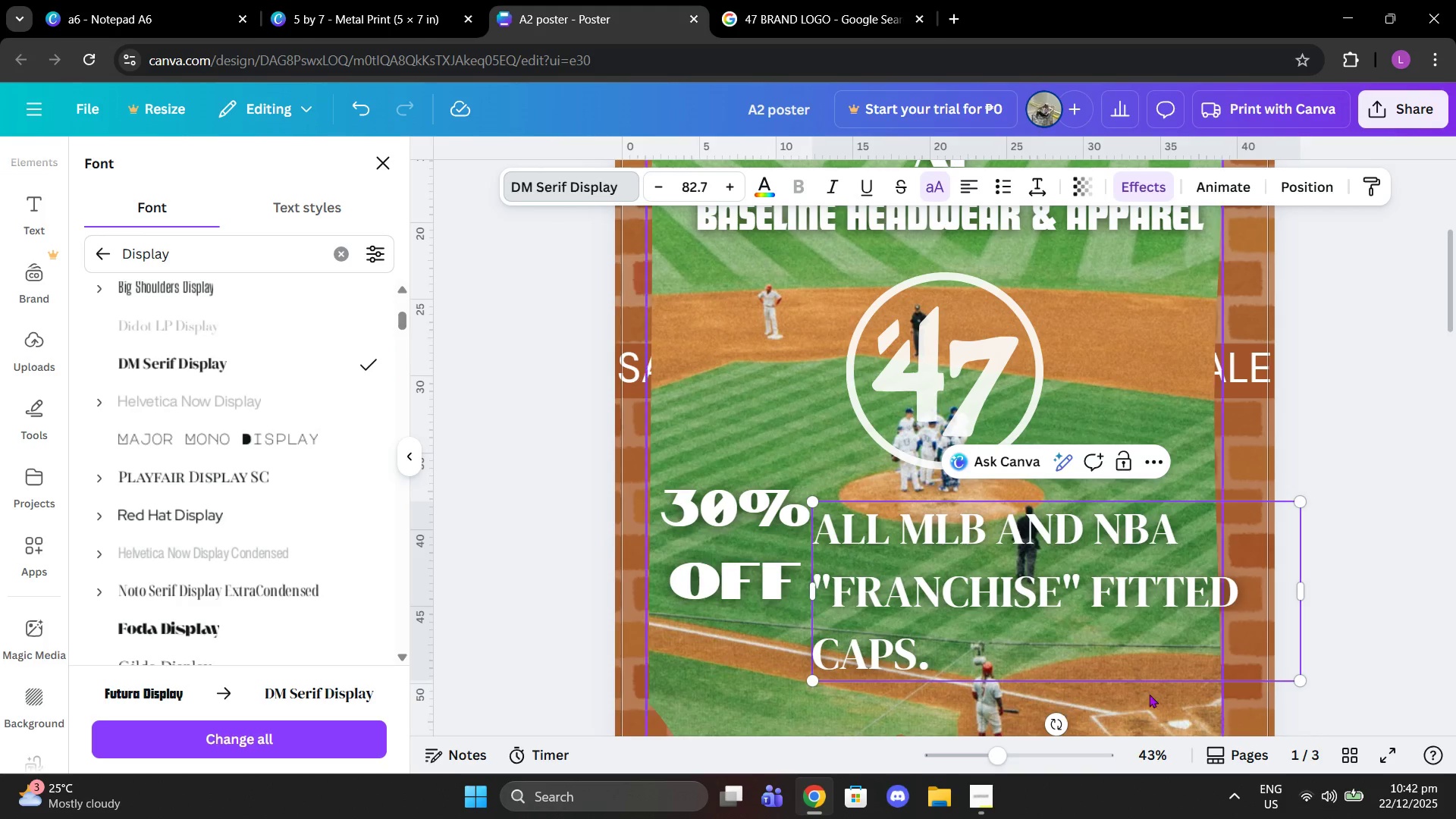 
left_click_drag(start_coordinate=[1301, 682], to_coordinate=[1210, 590])
 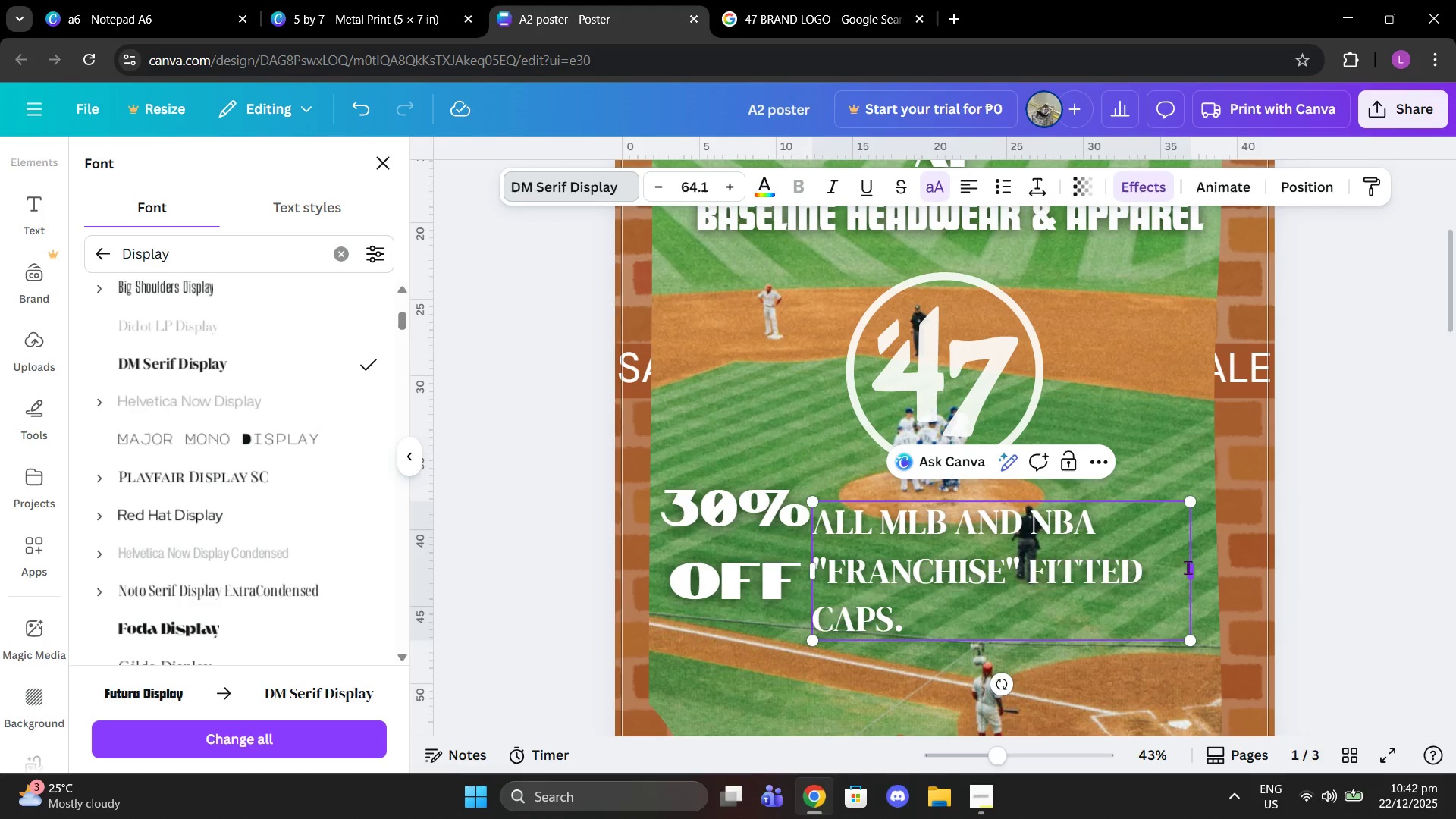 
left_click_drag(start_coordinate=[1188, 567], to_coordinate=[1210, 568])
 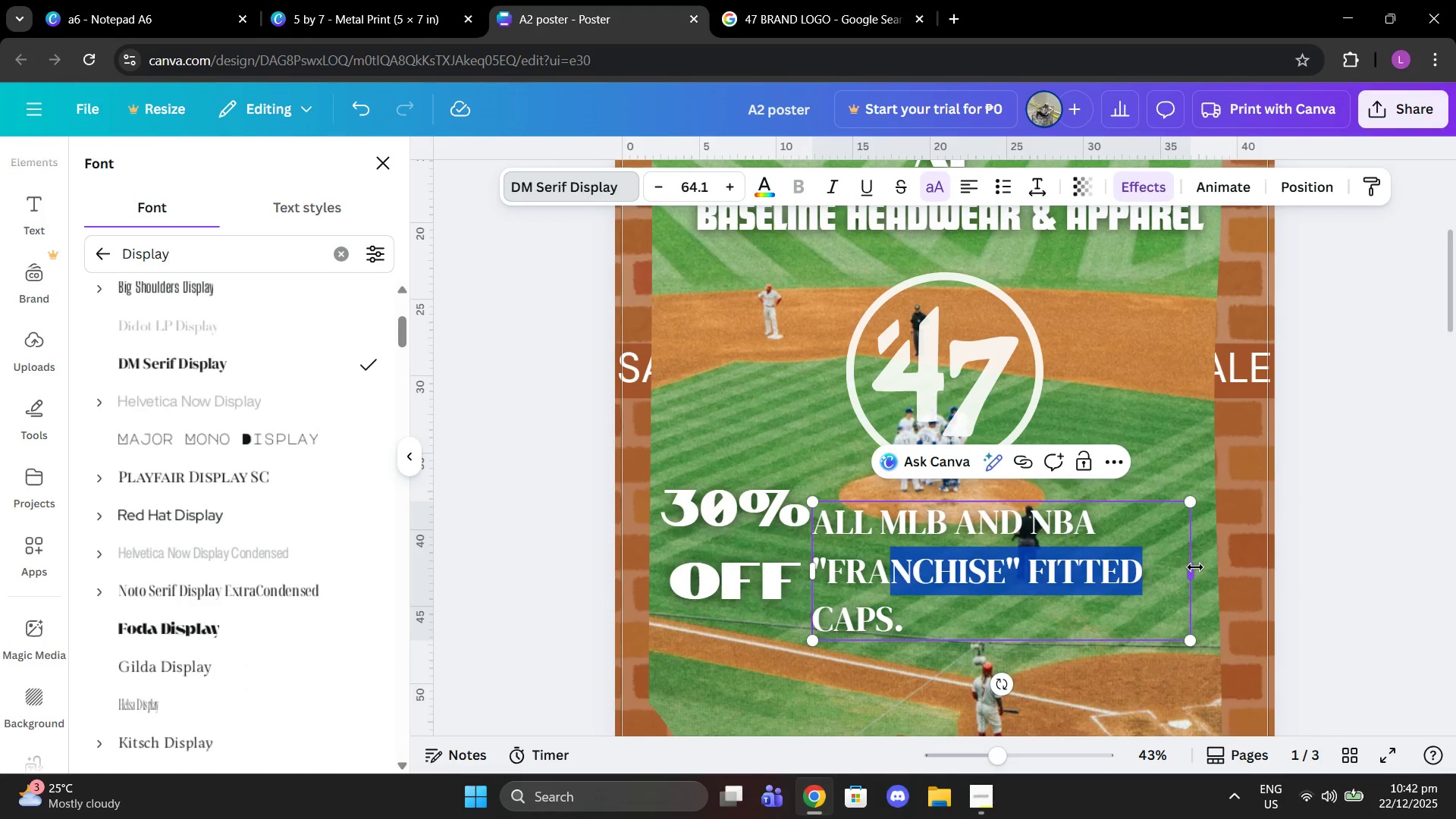 
left_click_drag(start_coordinate=[1194, 567], to_coordinate=[1250, 563])
 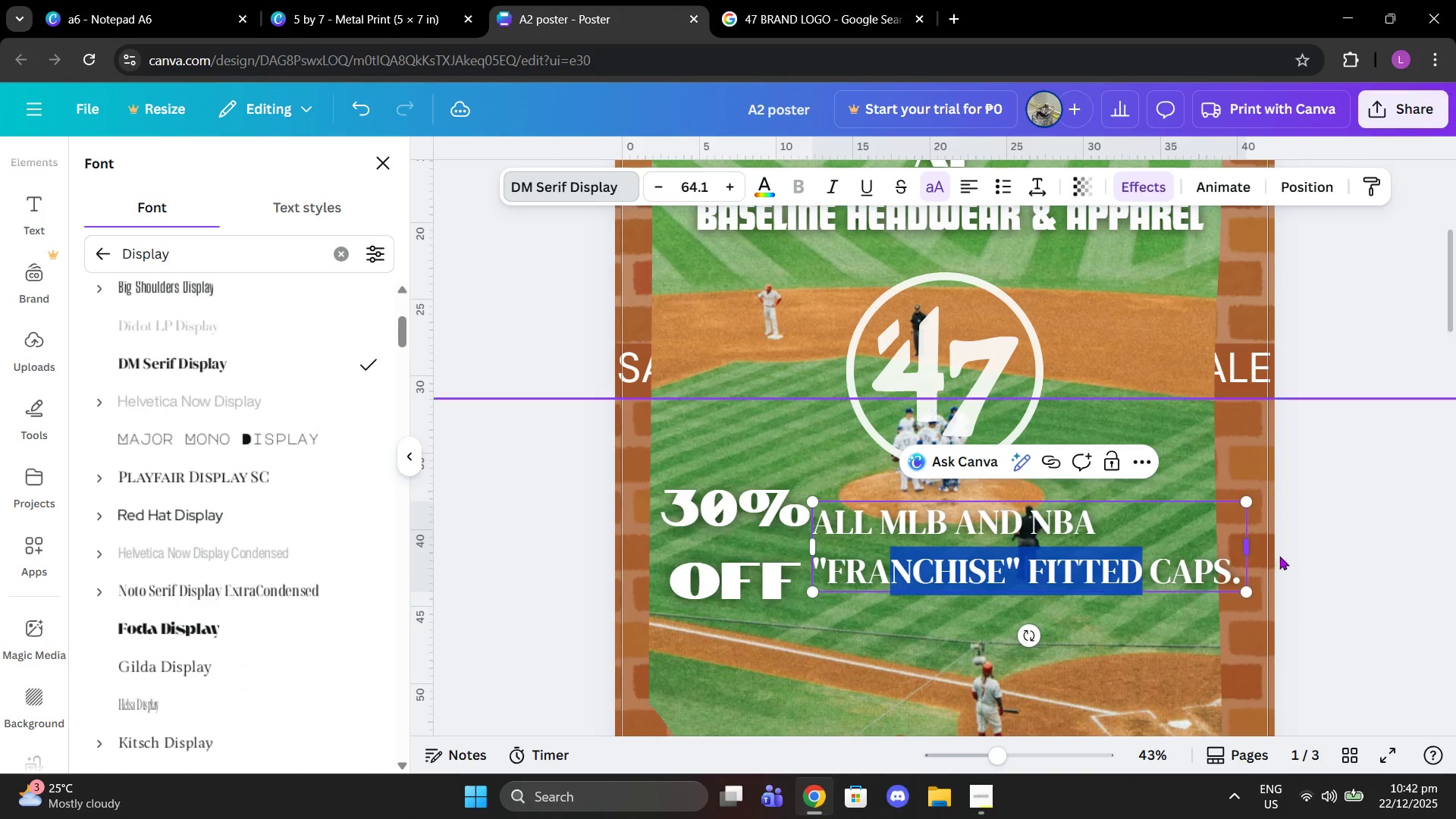 
left_click([1279, 556])
 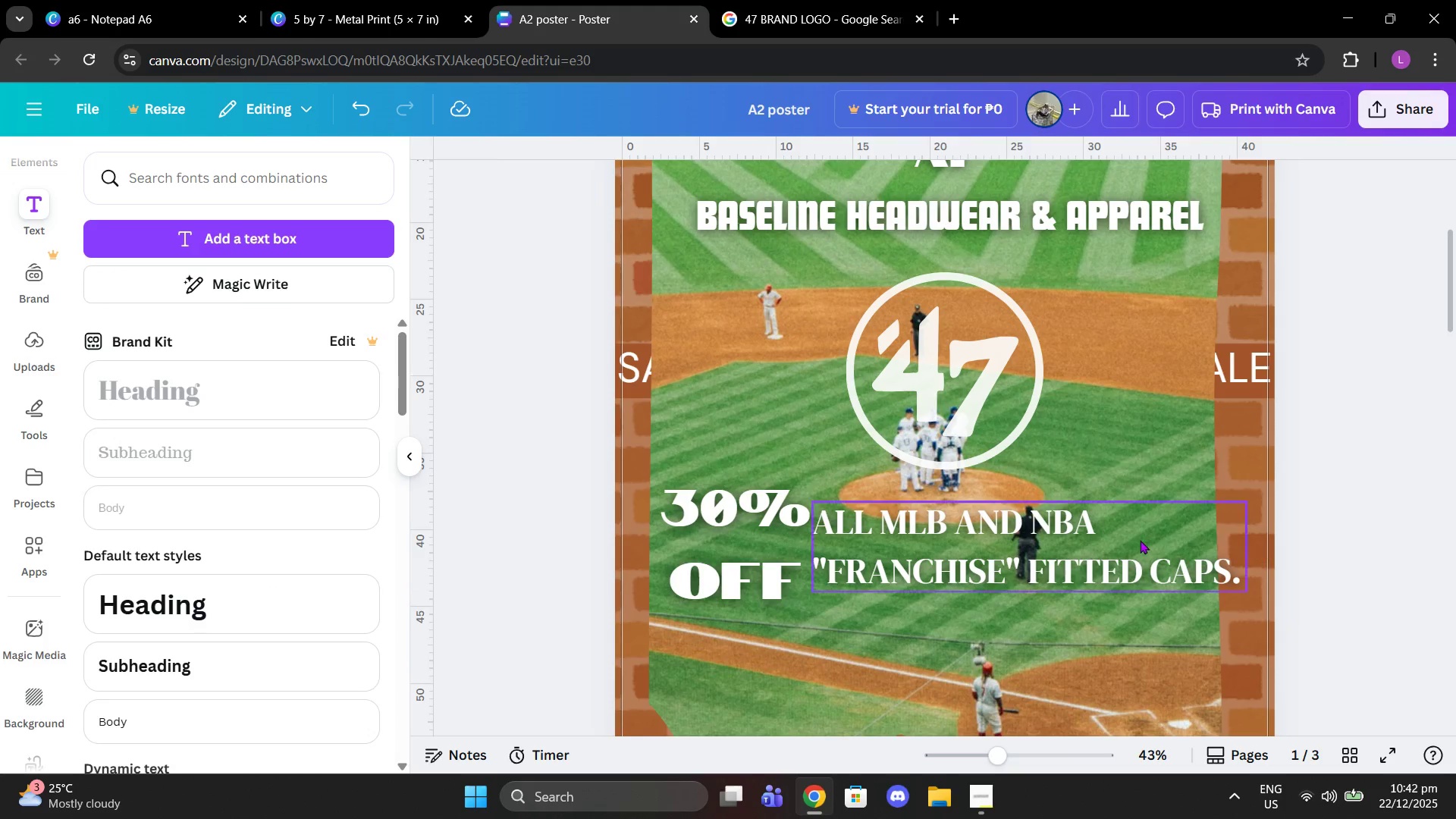 
left_click_drag(start_coordinate=[1014, 532], to_coordinate=[1043, 532])
 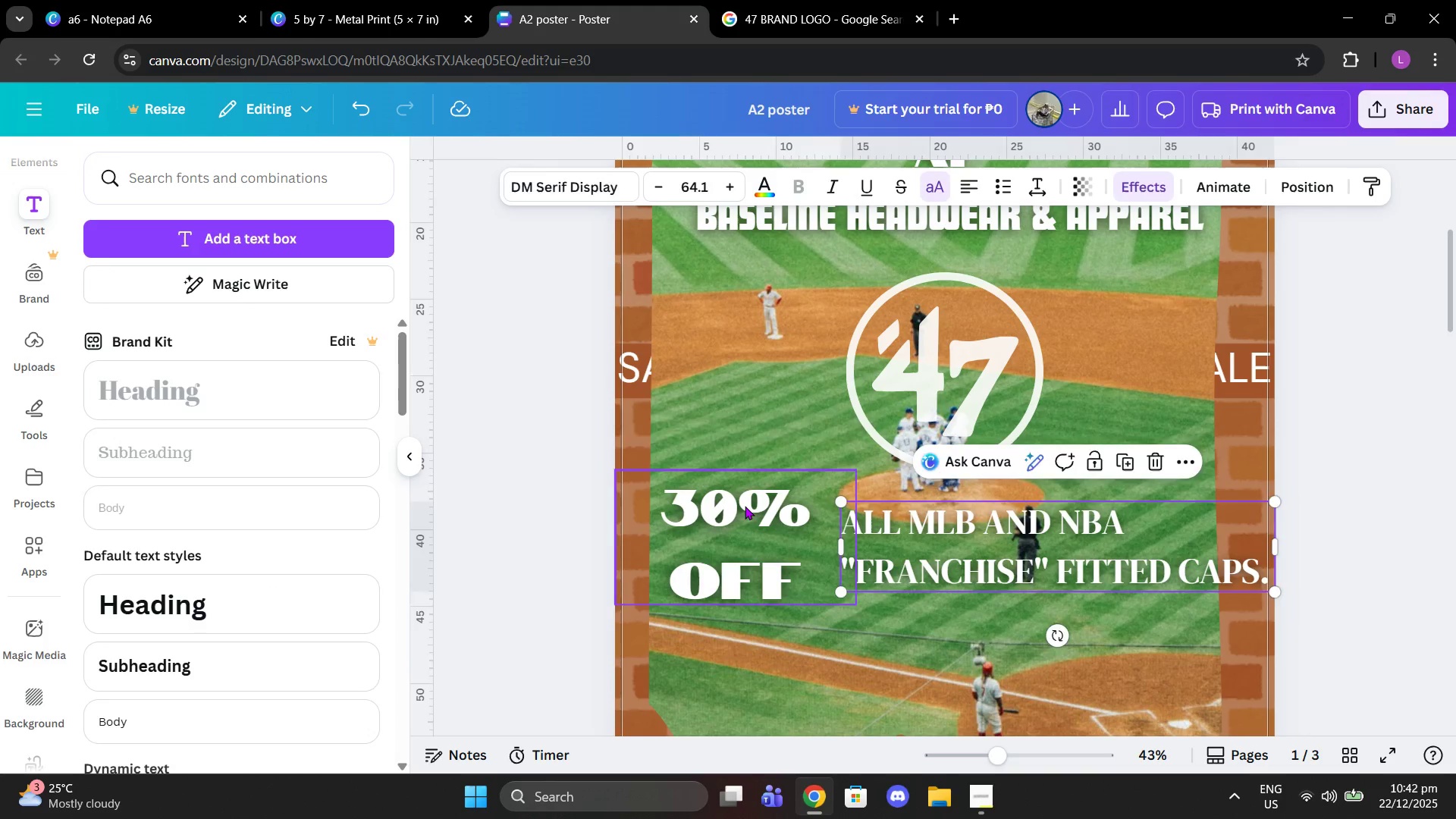 
left_click([745, 506])
 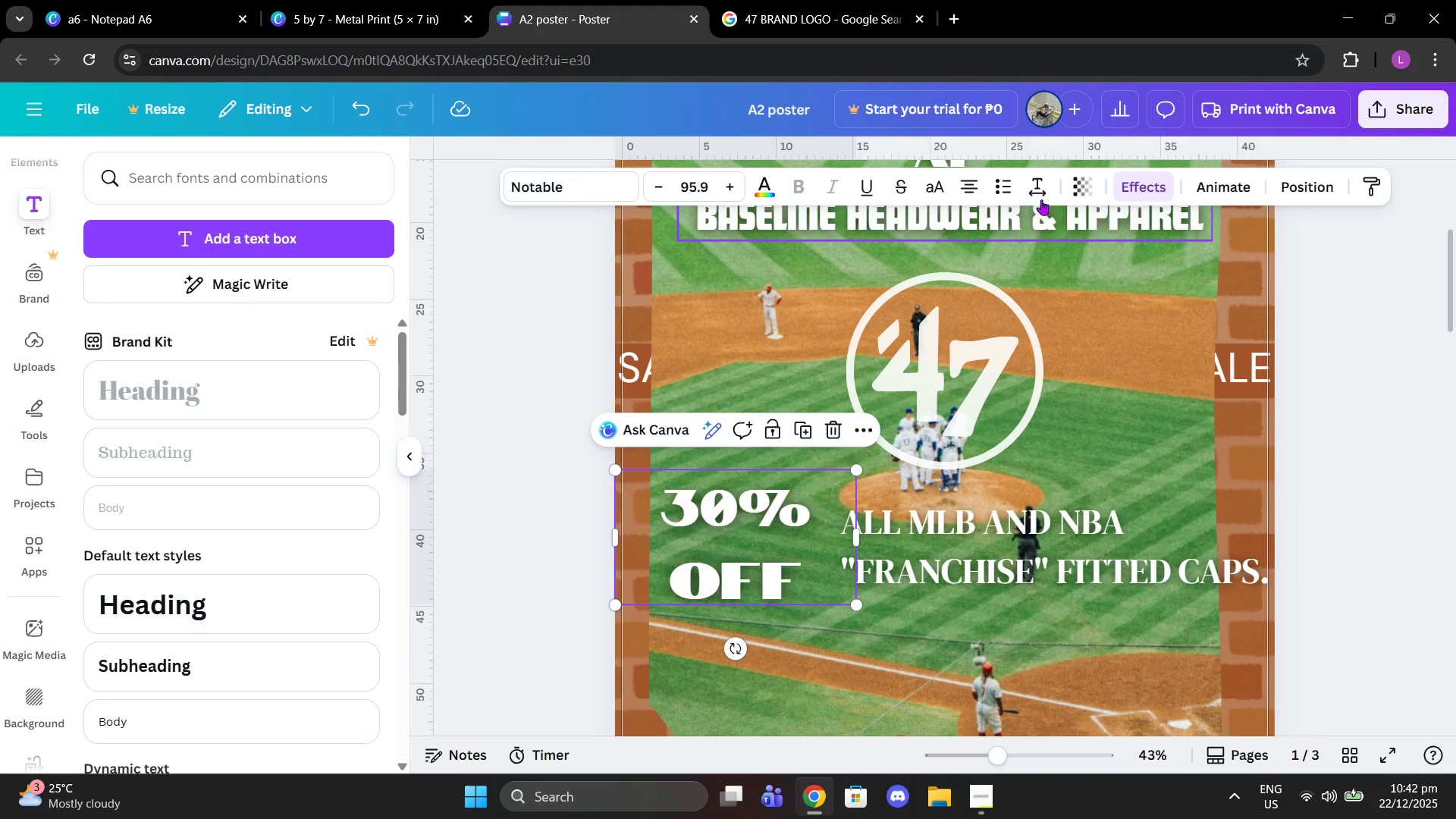 
left_click([1037, 197])
 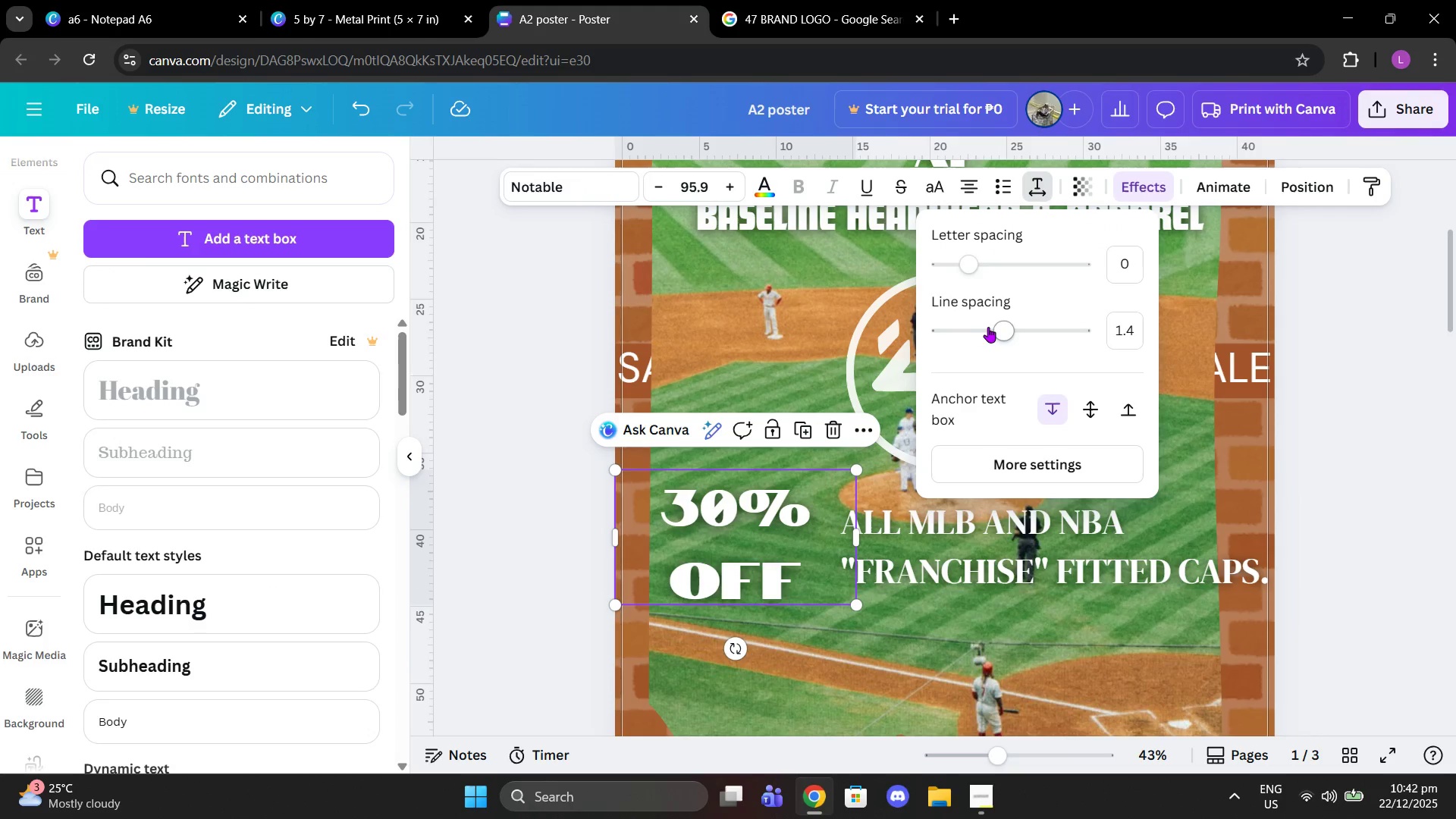 
left_click_drag(start_coordinate=[996, 326], to_coordinate=[962, 329])
 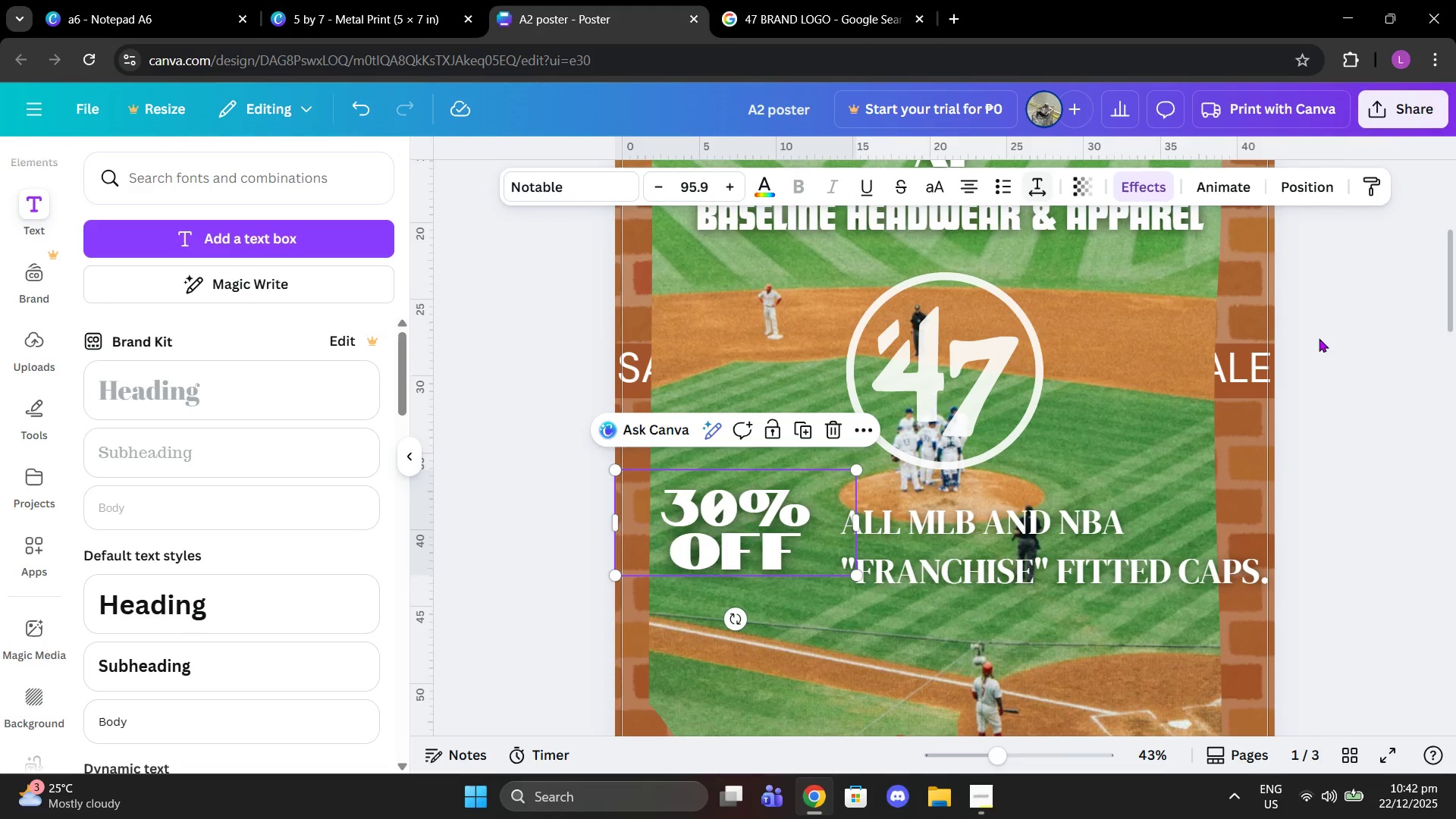 
double_click([1319, 338])
 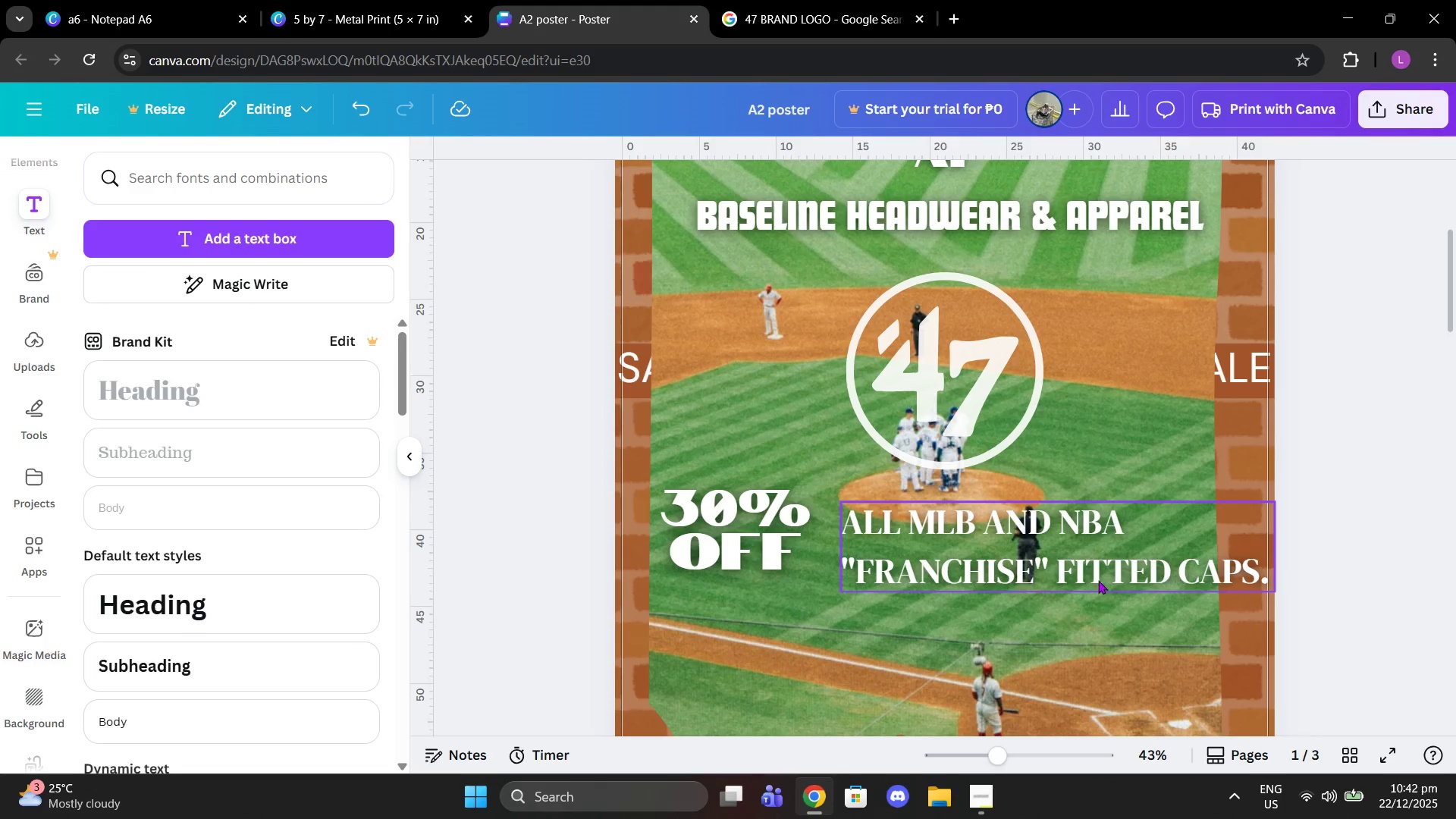 
left_click_drag(start_coordinate=[1076, 580], to_coordinate=[1063, 572])
 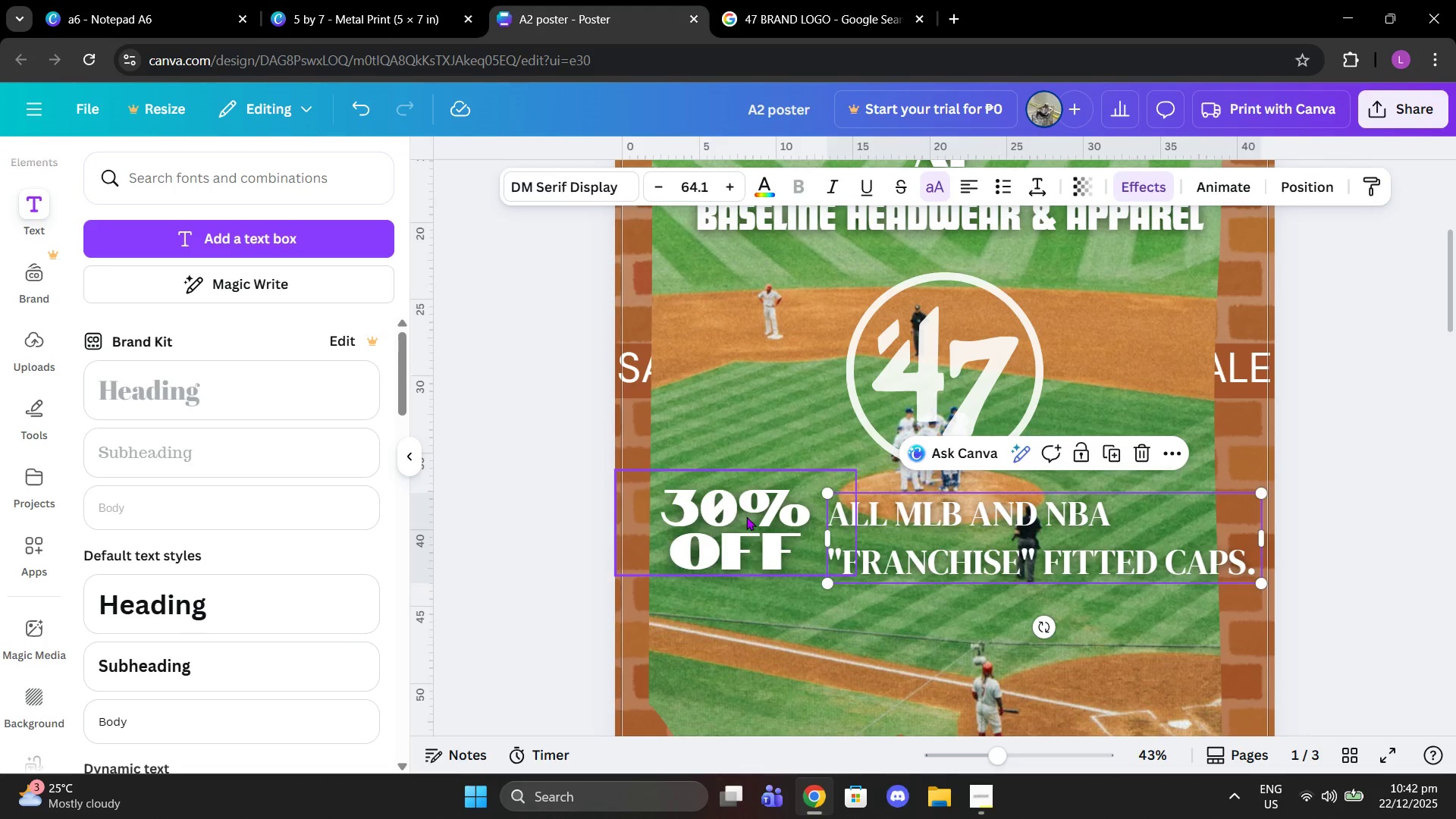 
left_click_drag(start_coordinate=[746, 516], to_coordinate=[758, 524])
 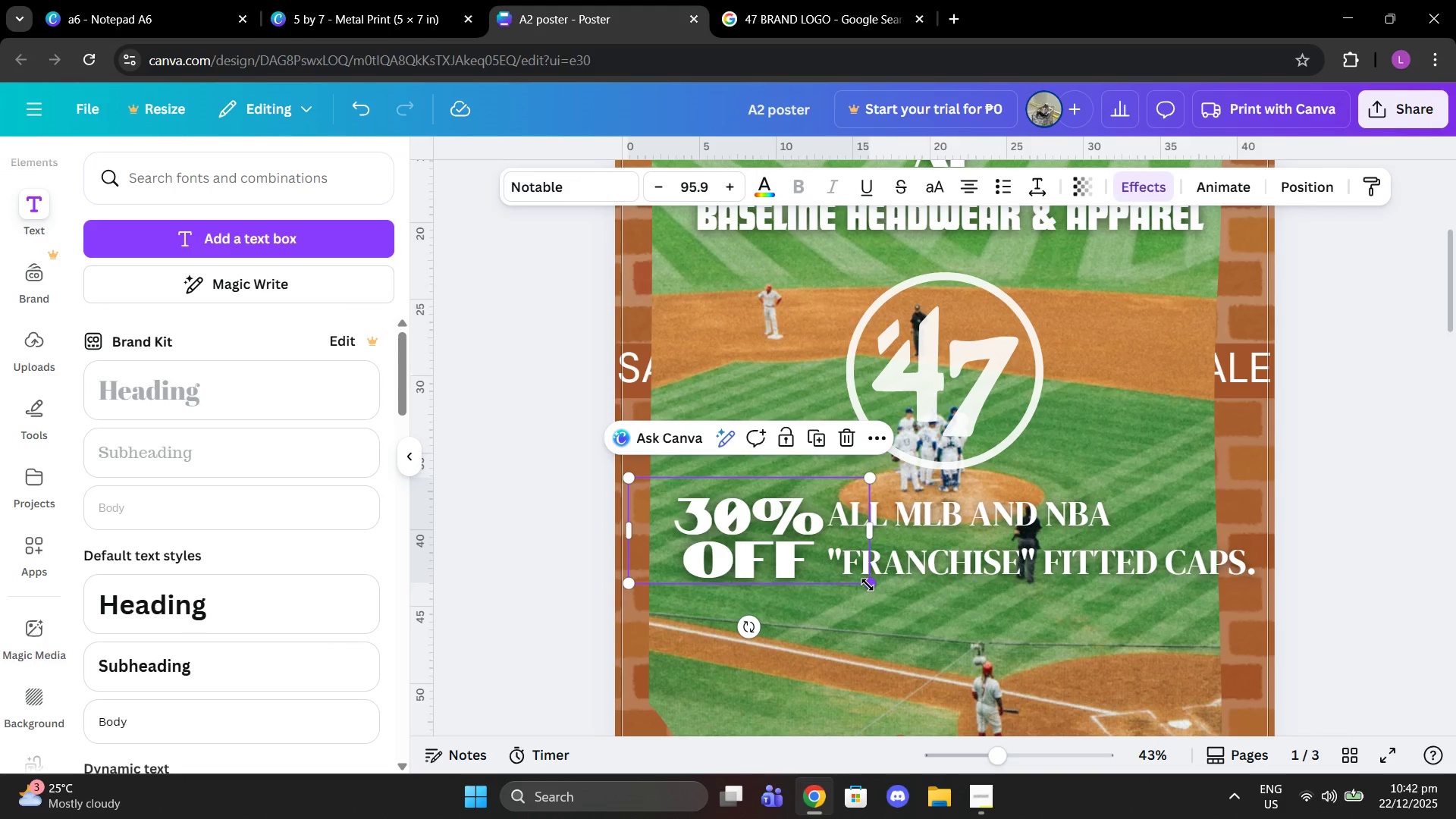 
left_click_drag(start_coordinate=[869, 587], to_coordinate=[864, 582])
 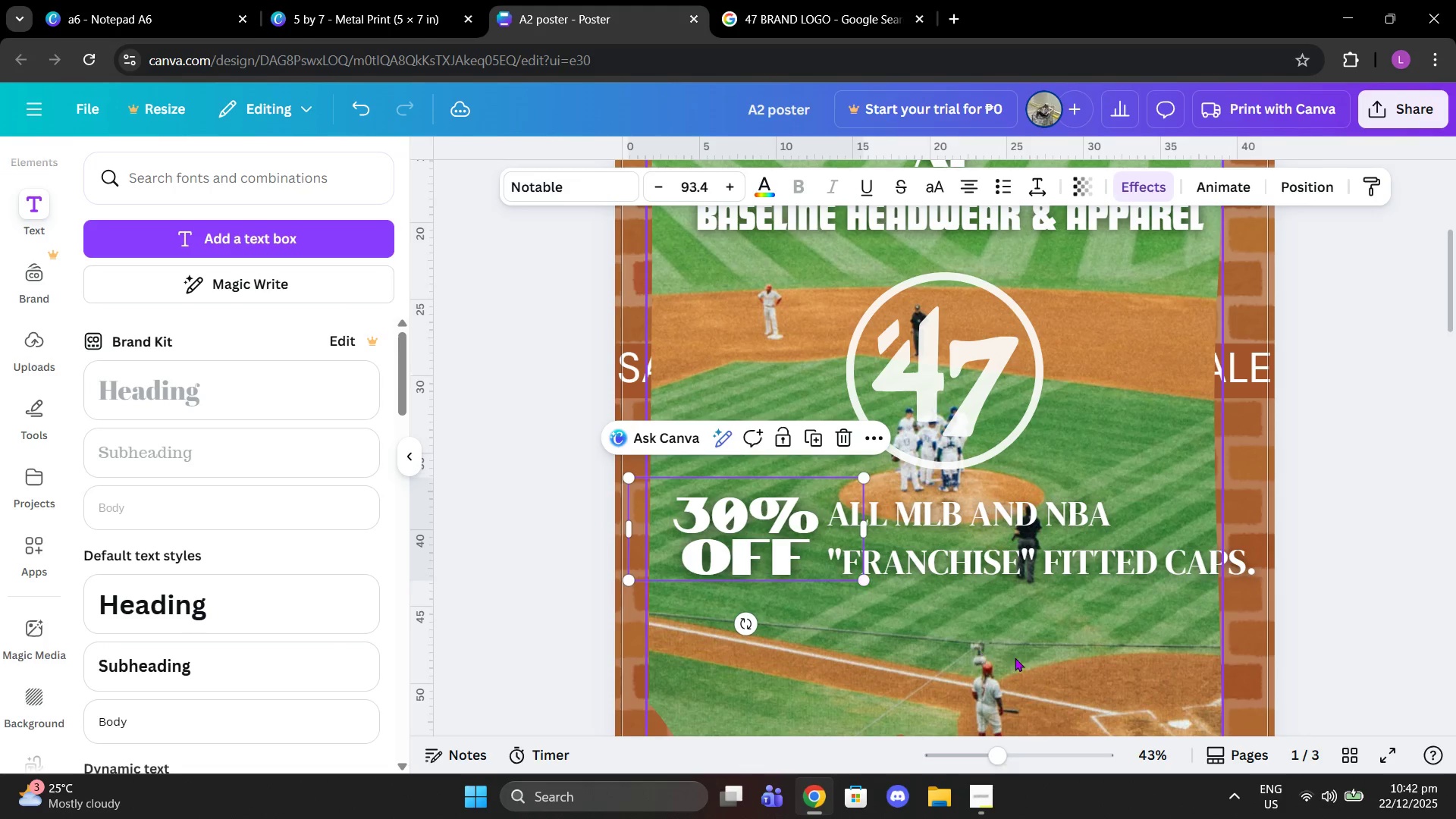 
scroll: coordinate [1027, 661], scroll_direction: down, amount: 2.0
 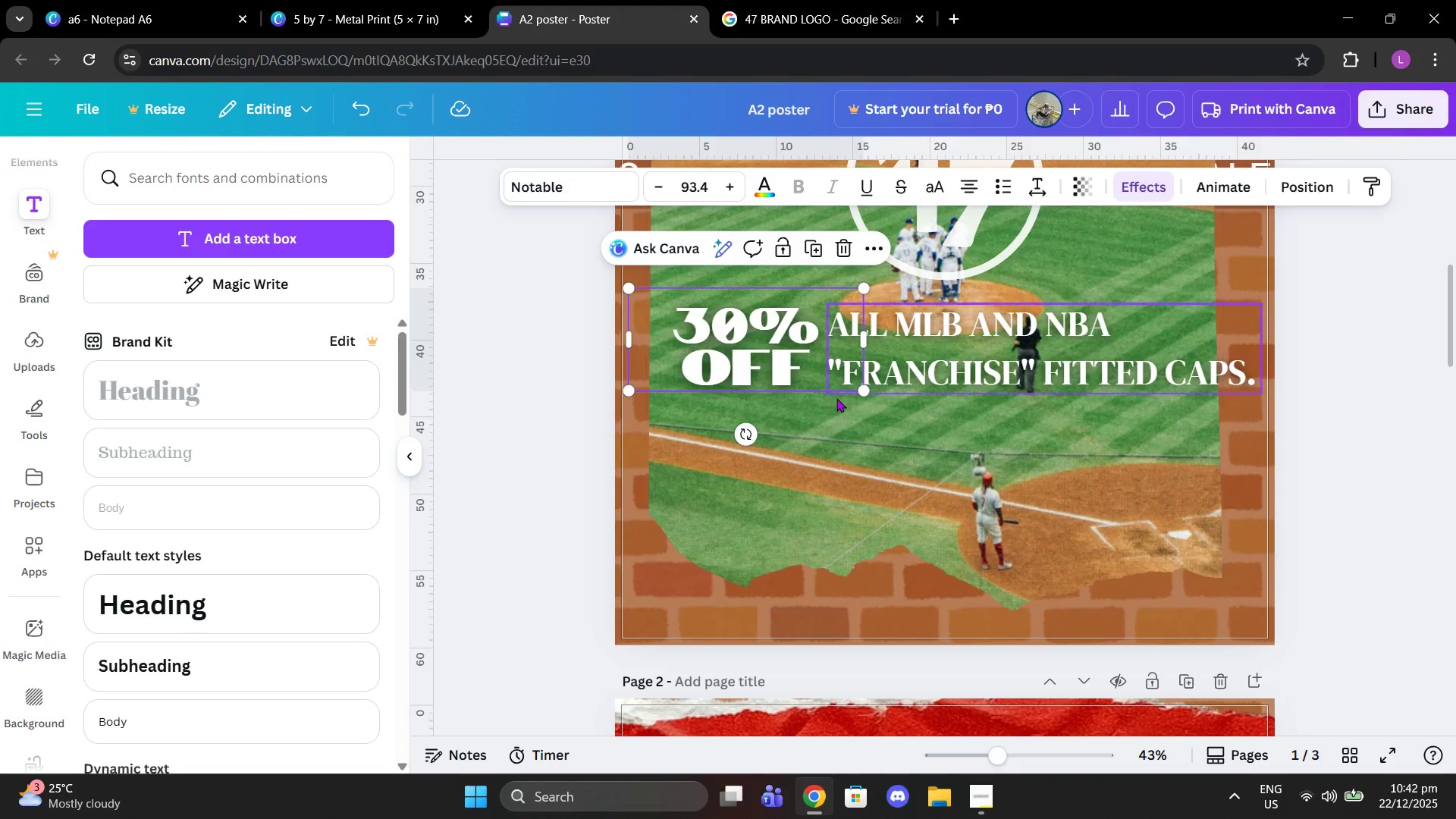 
scroll: coordinate [842, 470], scroll_direction: up, amount: 2.0
 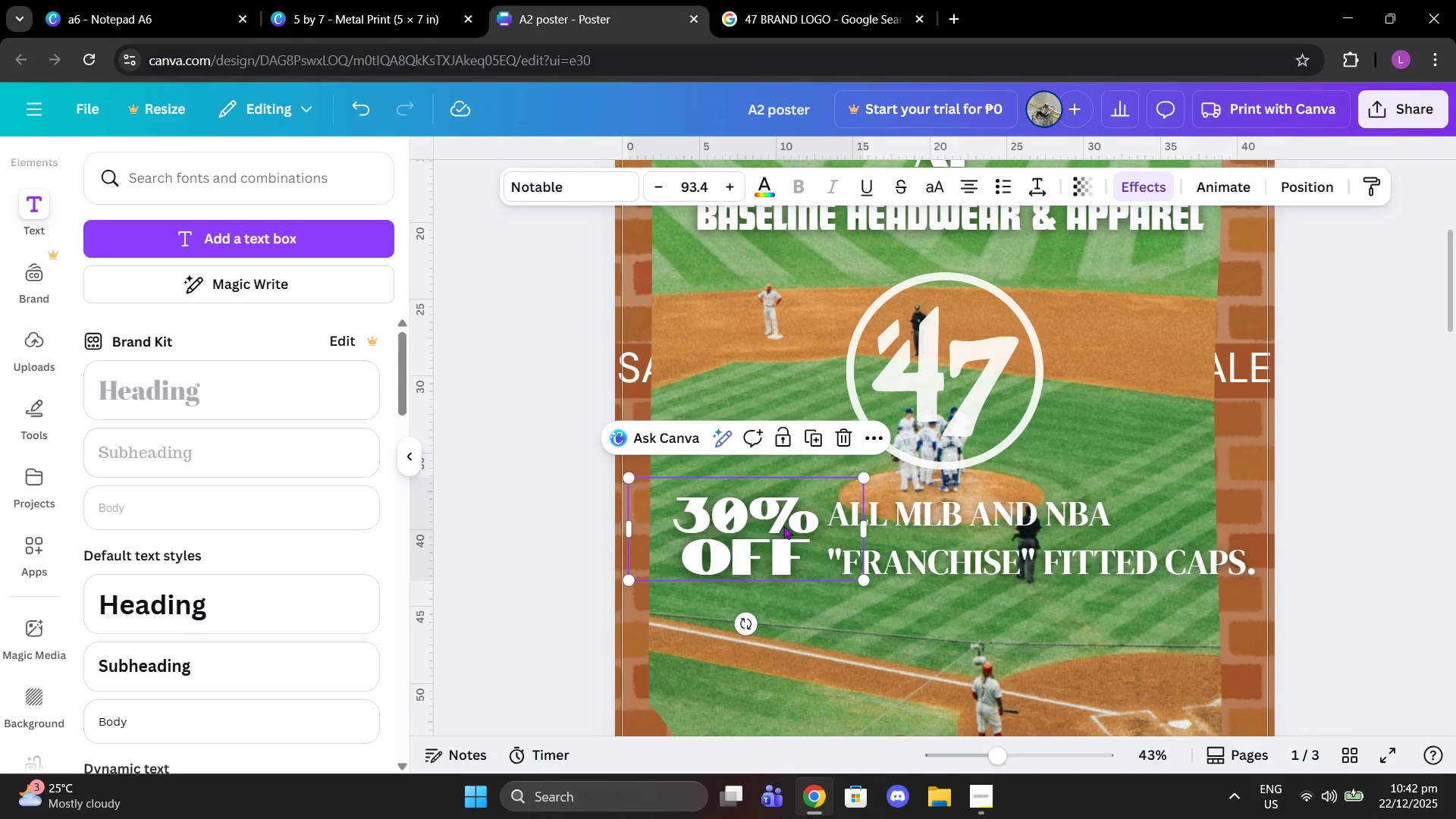 
left_click_drag(start_coordinate=[776, 534], to_coordinate=[775, 541])
 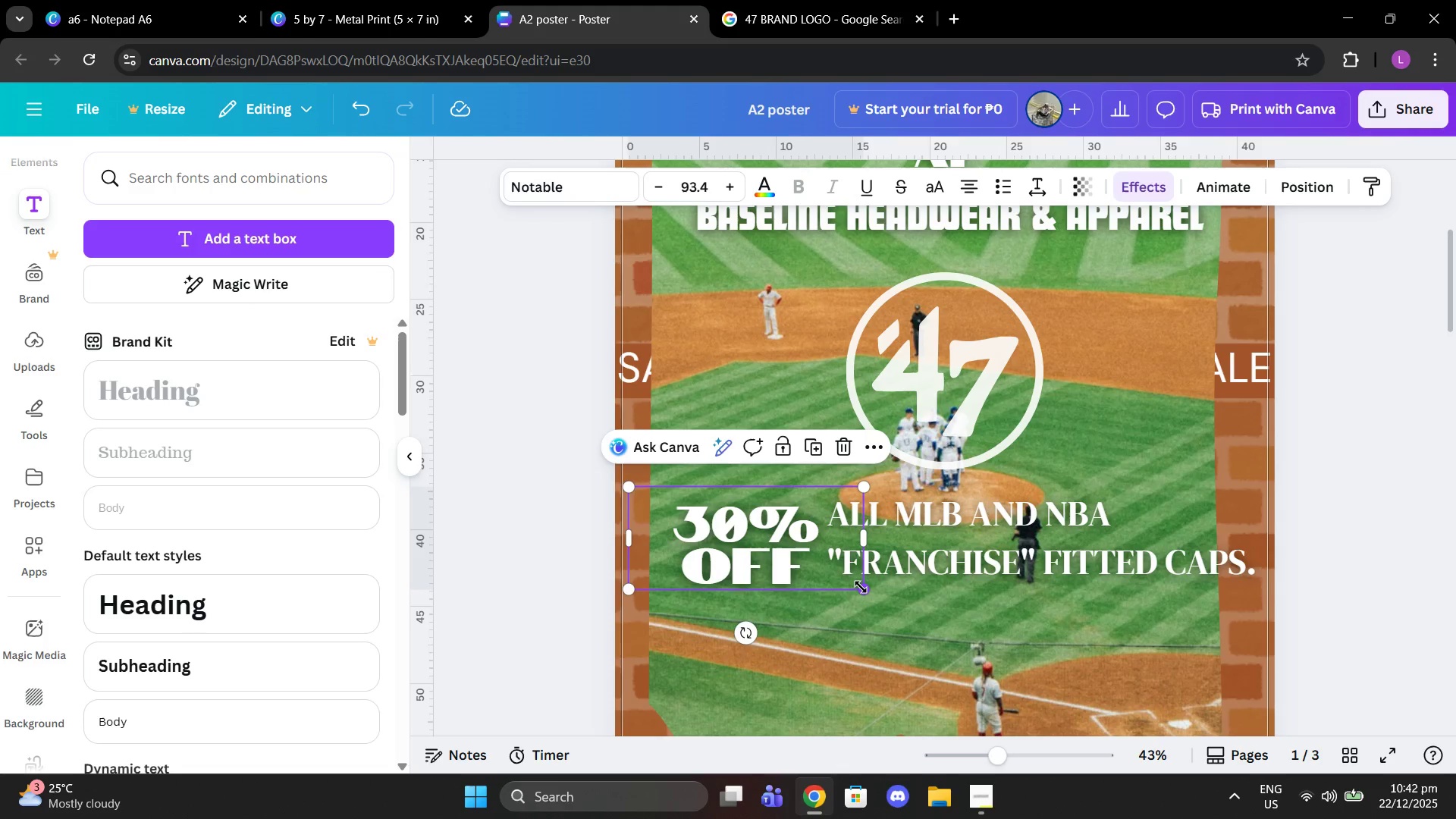 
left_click_drag(start_coordinate=[861, 587], to_coordinate=[829, 576])
 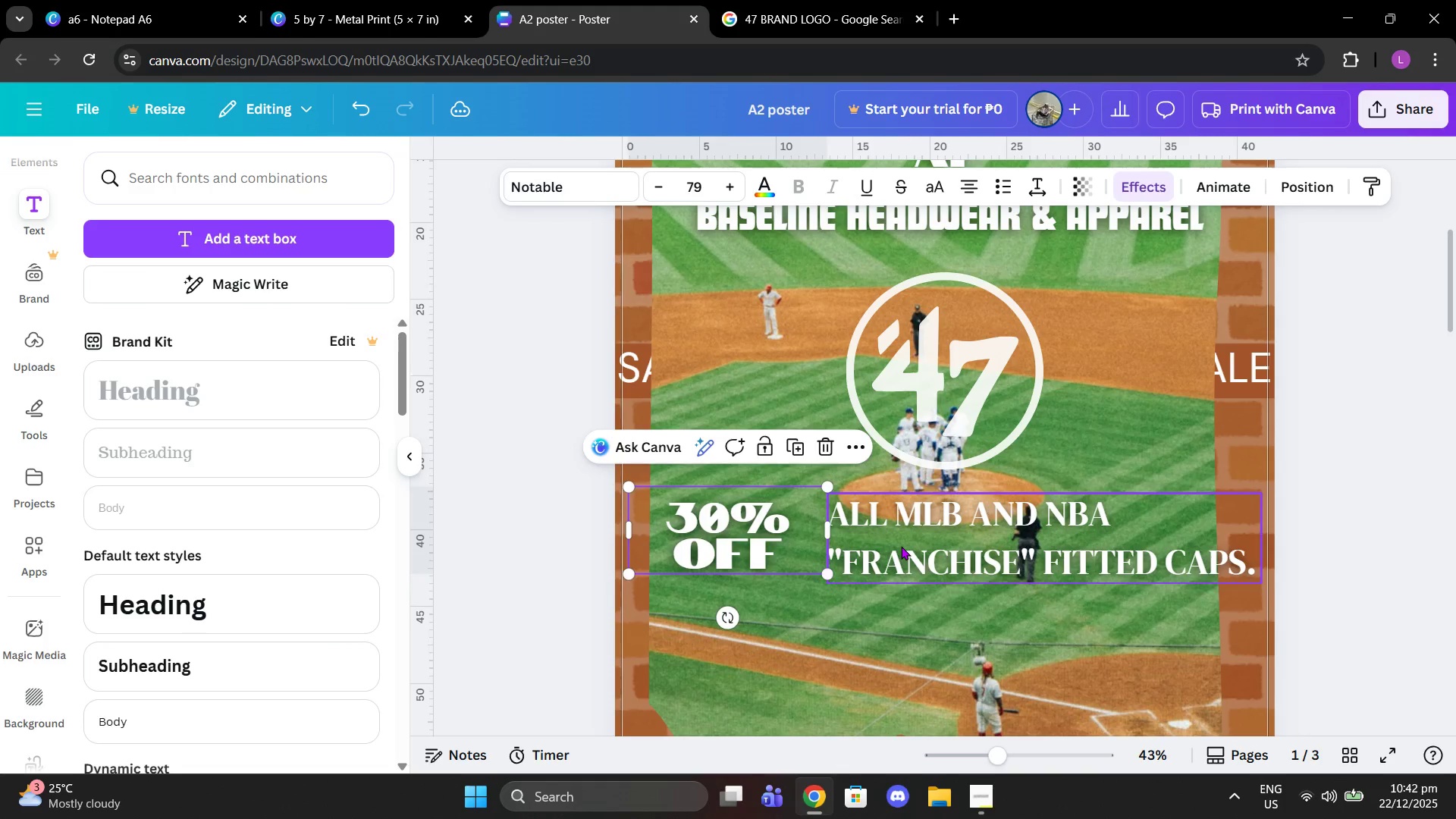 
left_click([901, 546])
 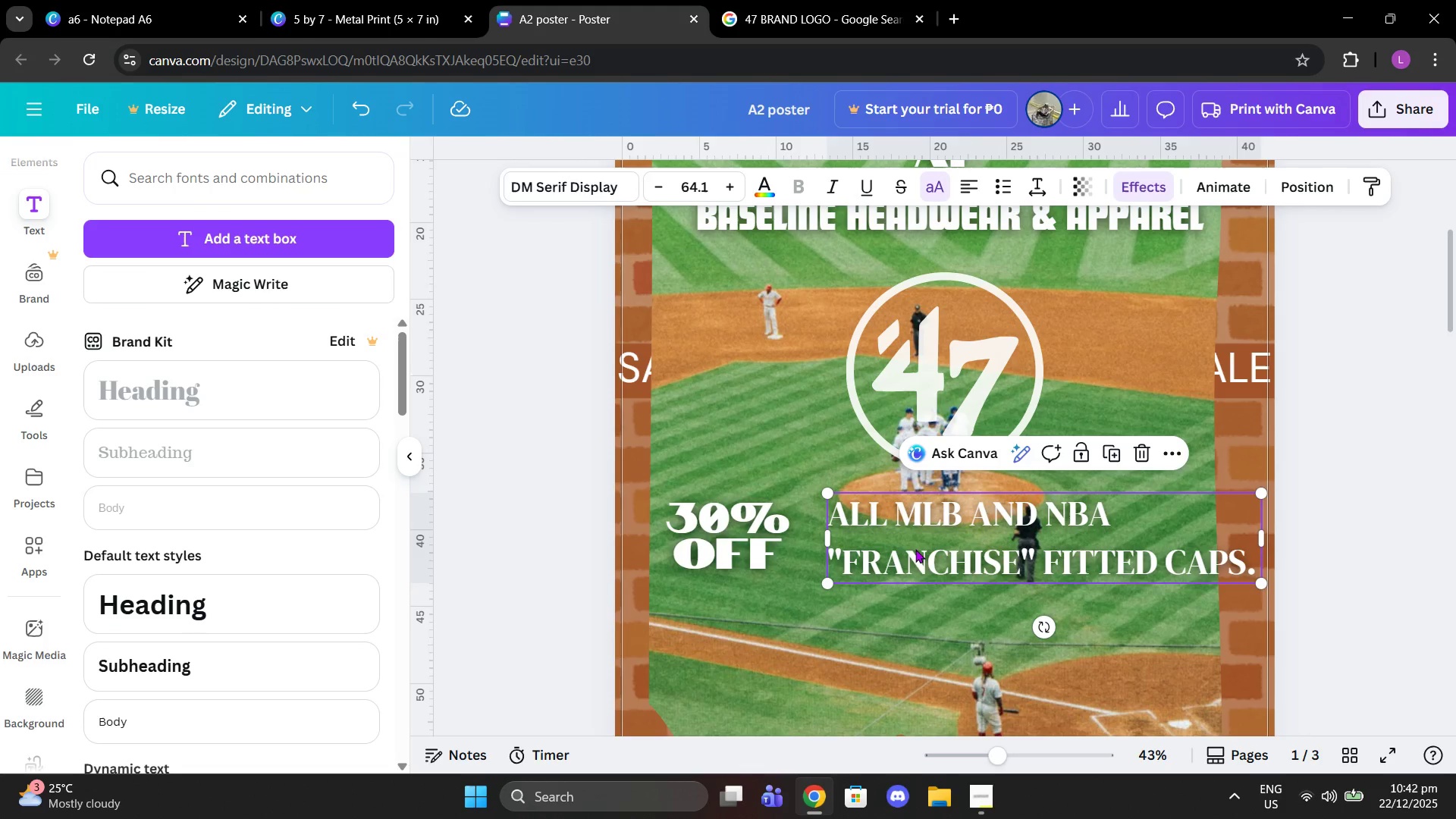 
left_click_drag(start_coordinate=[915, 549], to_coordinate=[889, 557])
 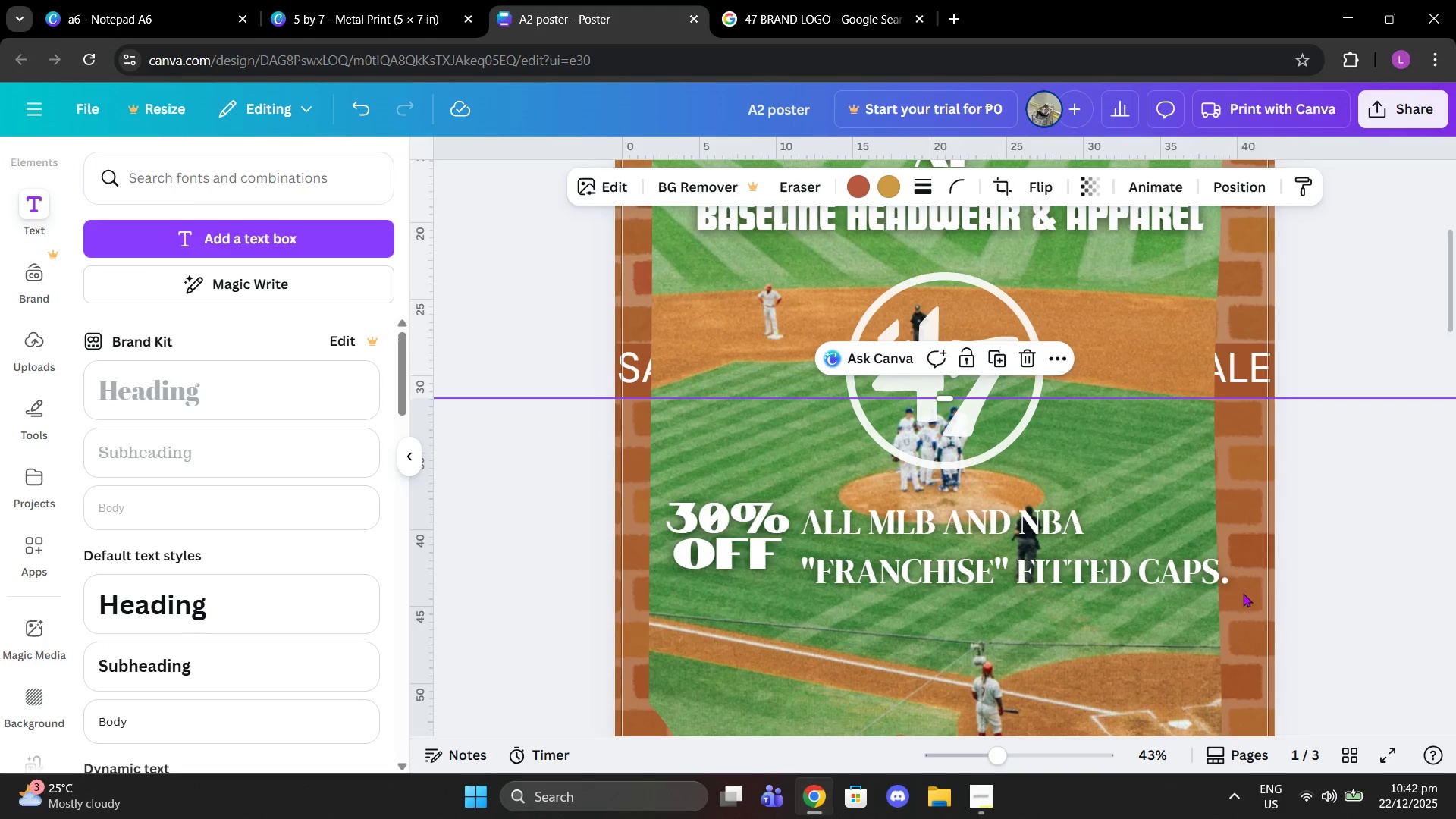 
left_click([1204, 571])
 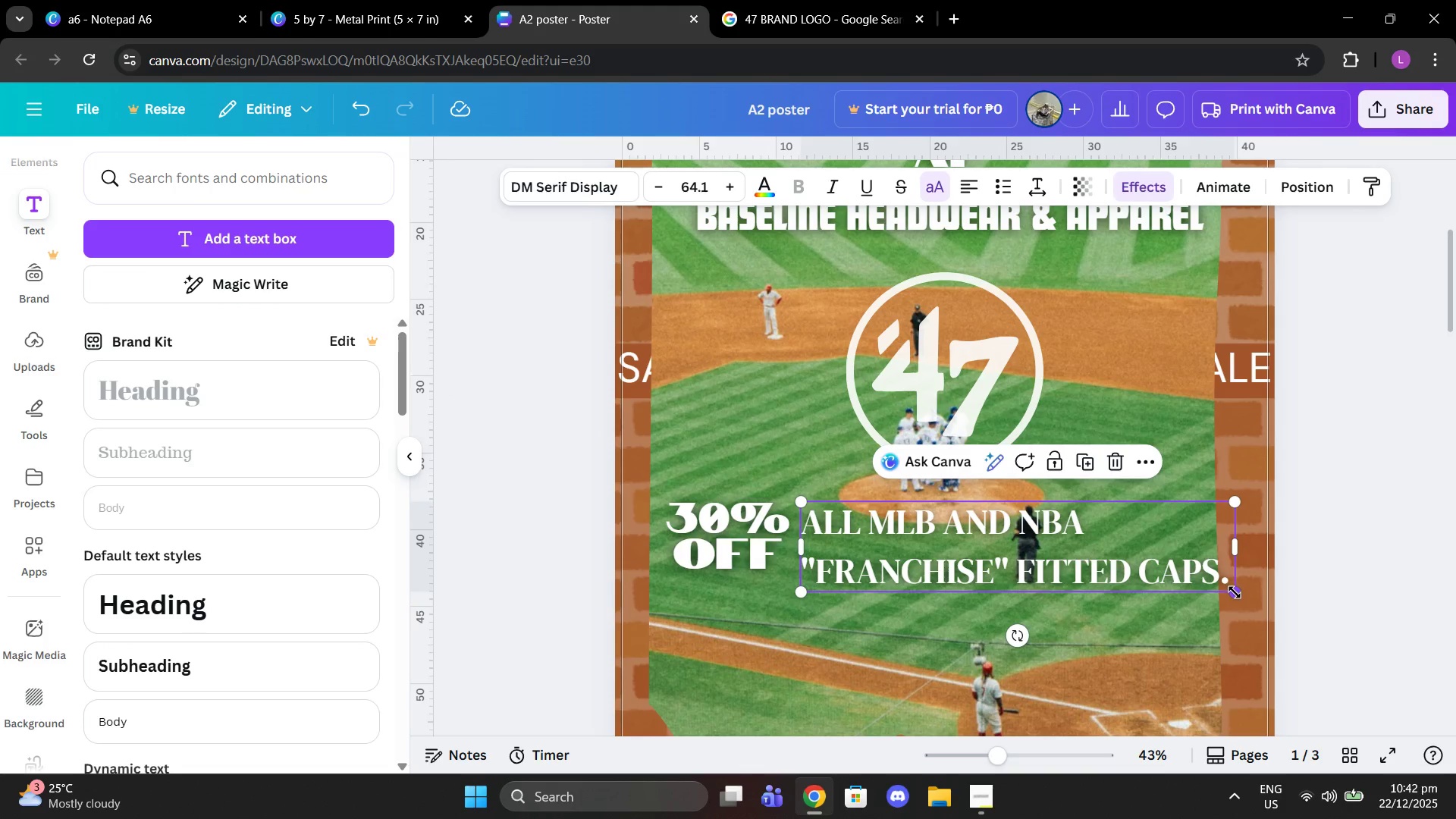 
left_click_drag(start_coordinate=[1235, 592], to_coordinate=[1182, 567])
 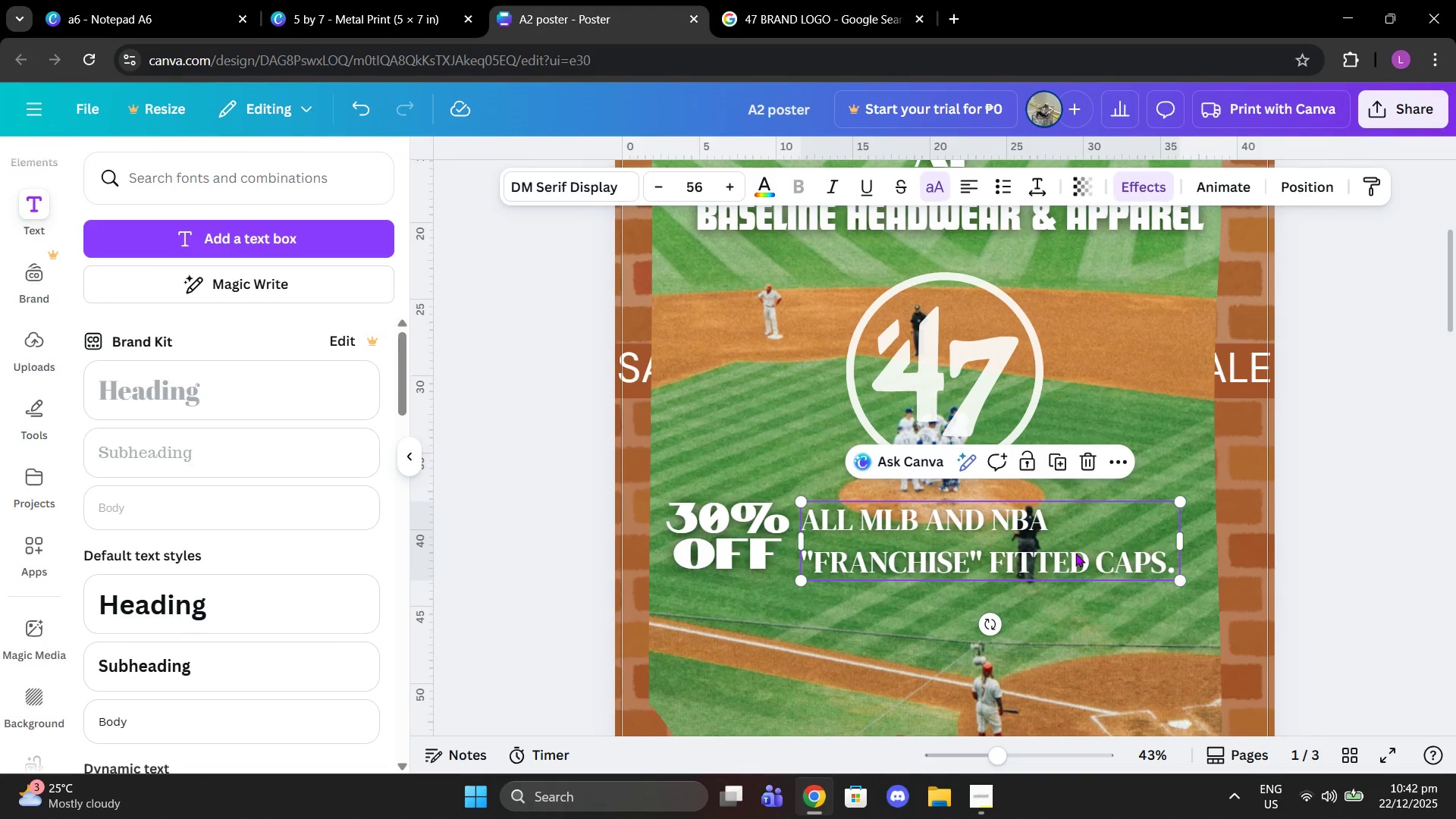 
left_click_drag(start_coordinate=[1075, 553], to_coordinate=[1075, 546])
 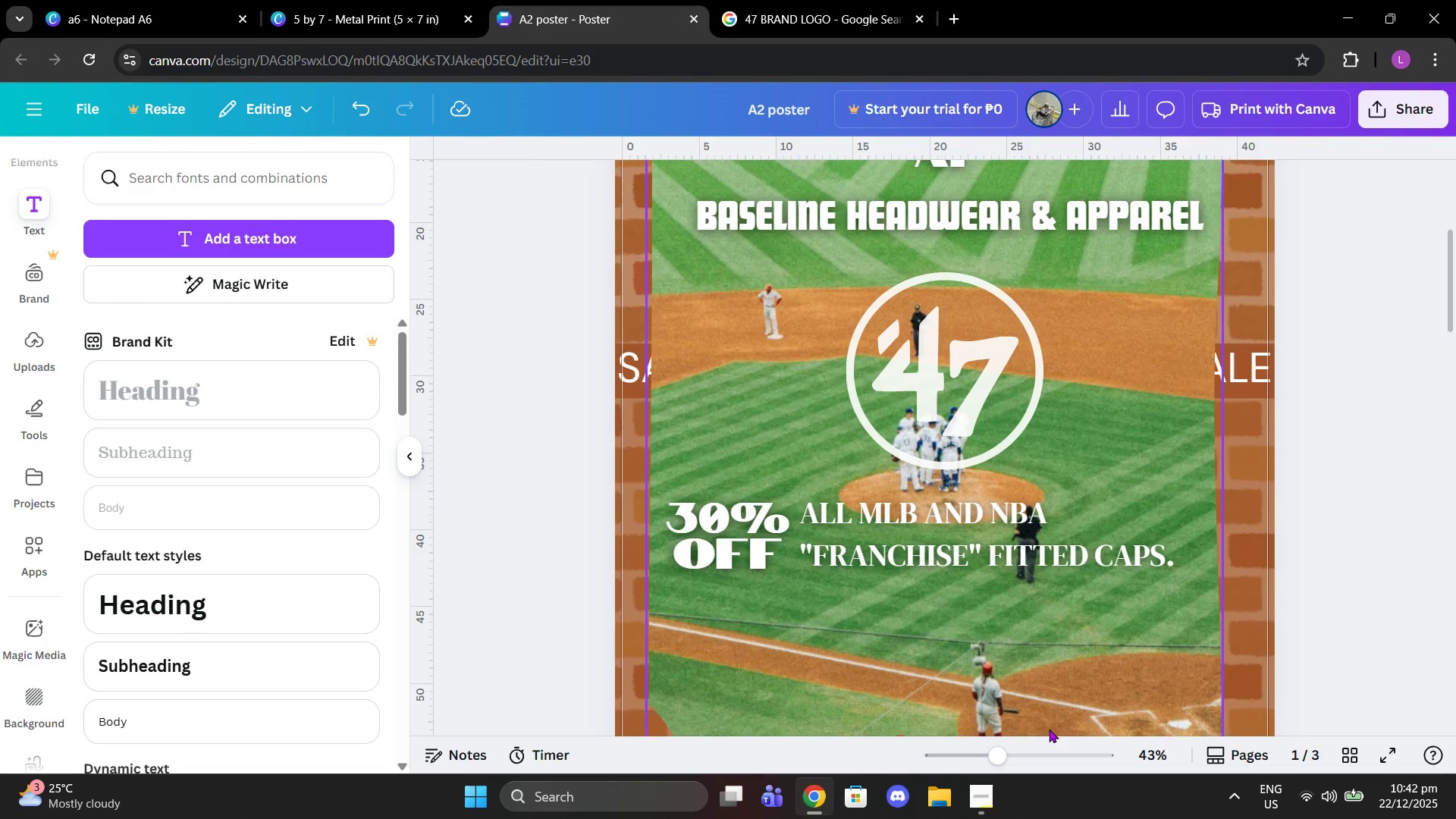 
left_click_drag(start_coordinate=[1009, 744], to_coordinate=[1005, 745])
 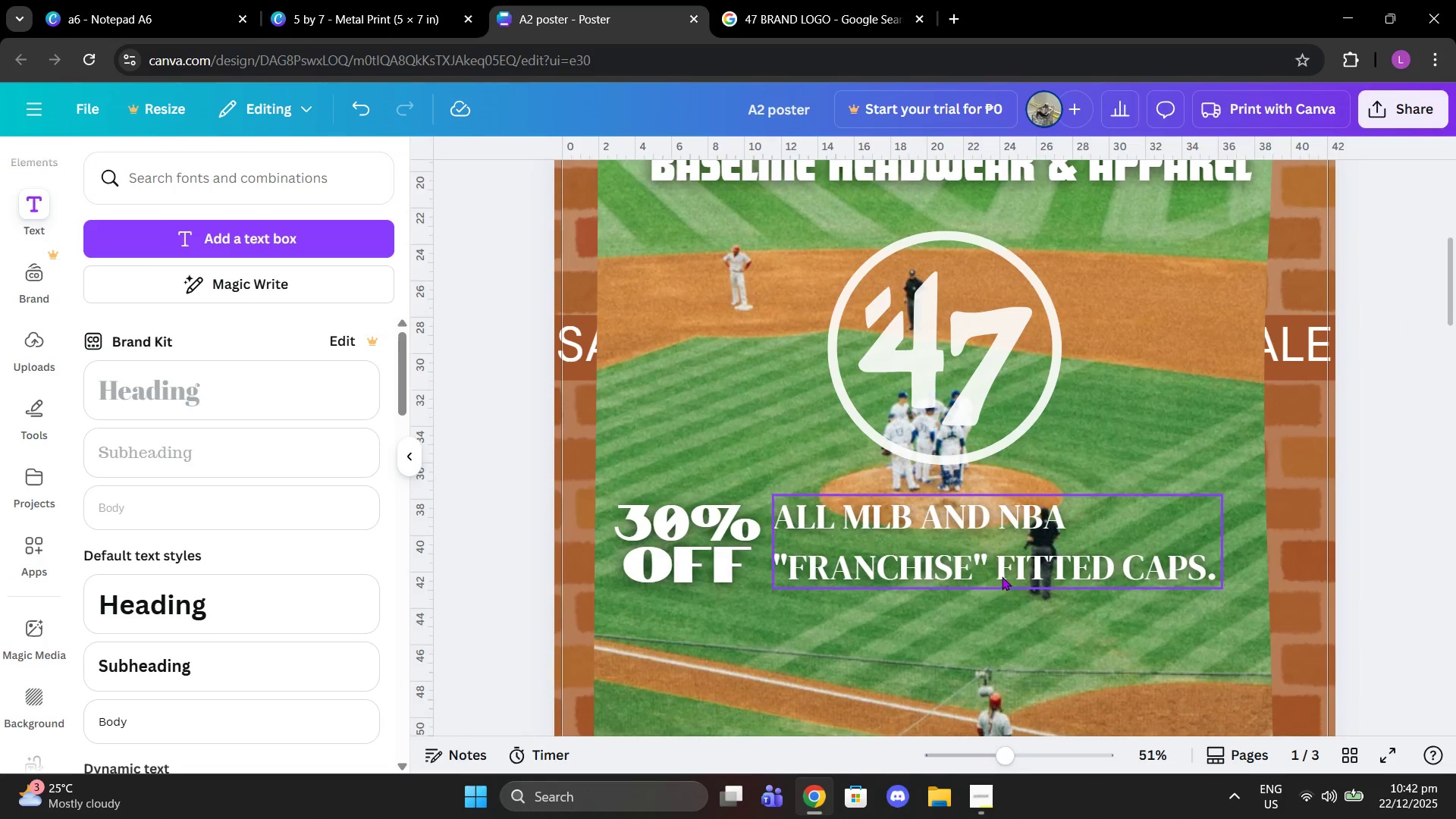 
left_click([1002, 576])
 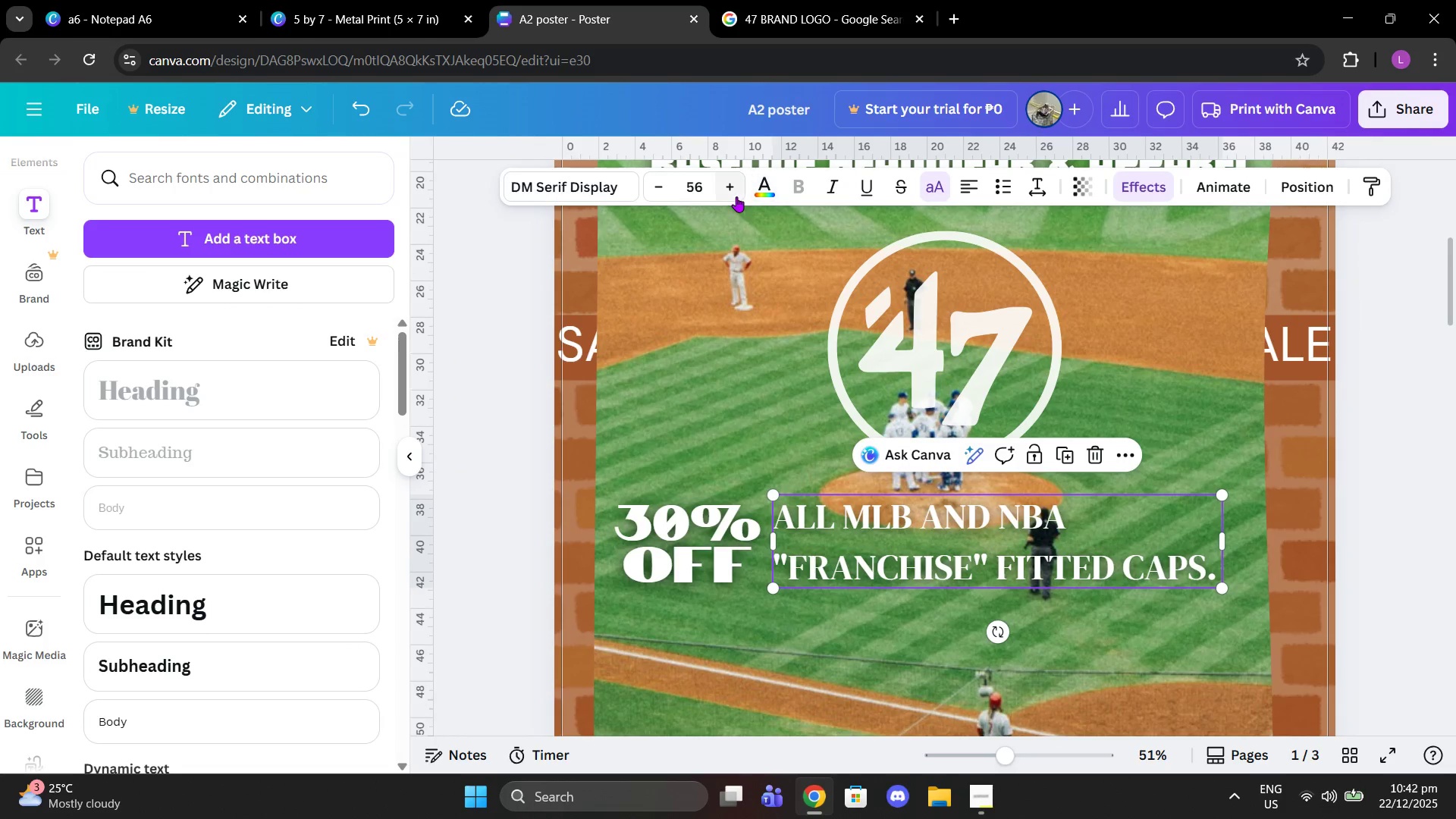 
left_click([1128, 193])
 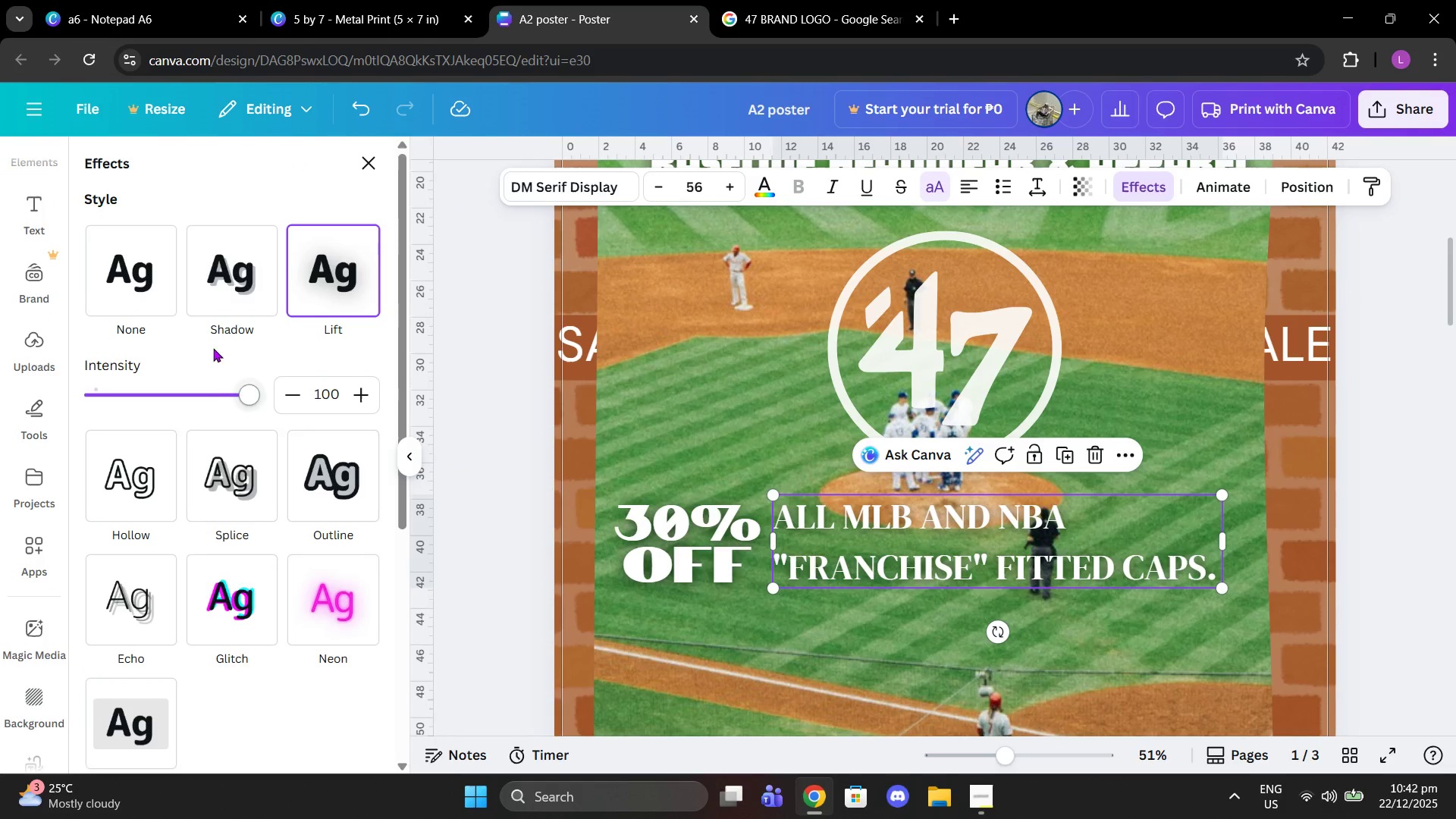 
left_click([208, 284])
 